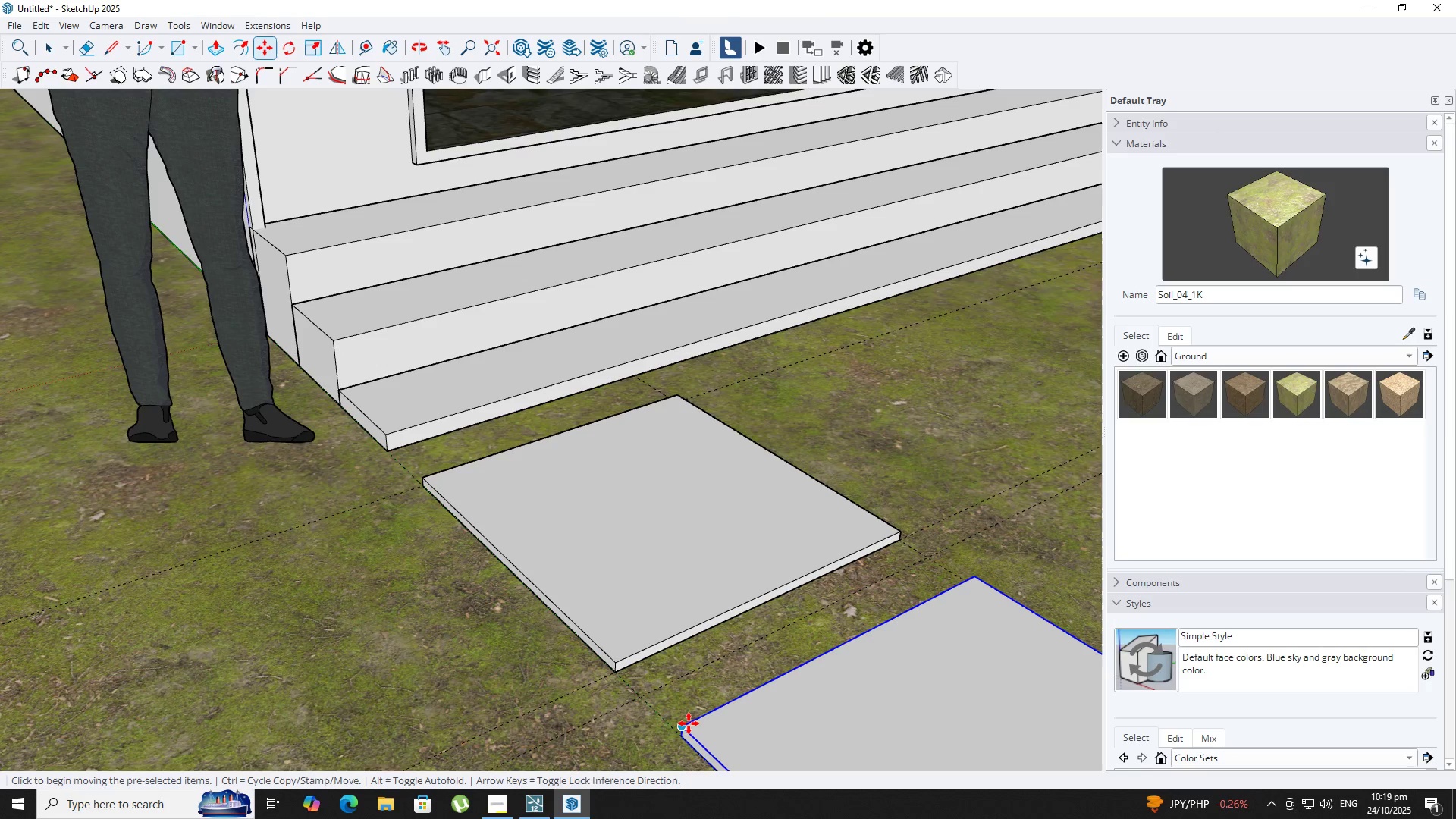 
key(ArrowLeft)
 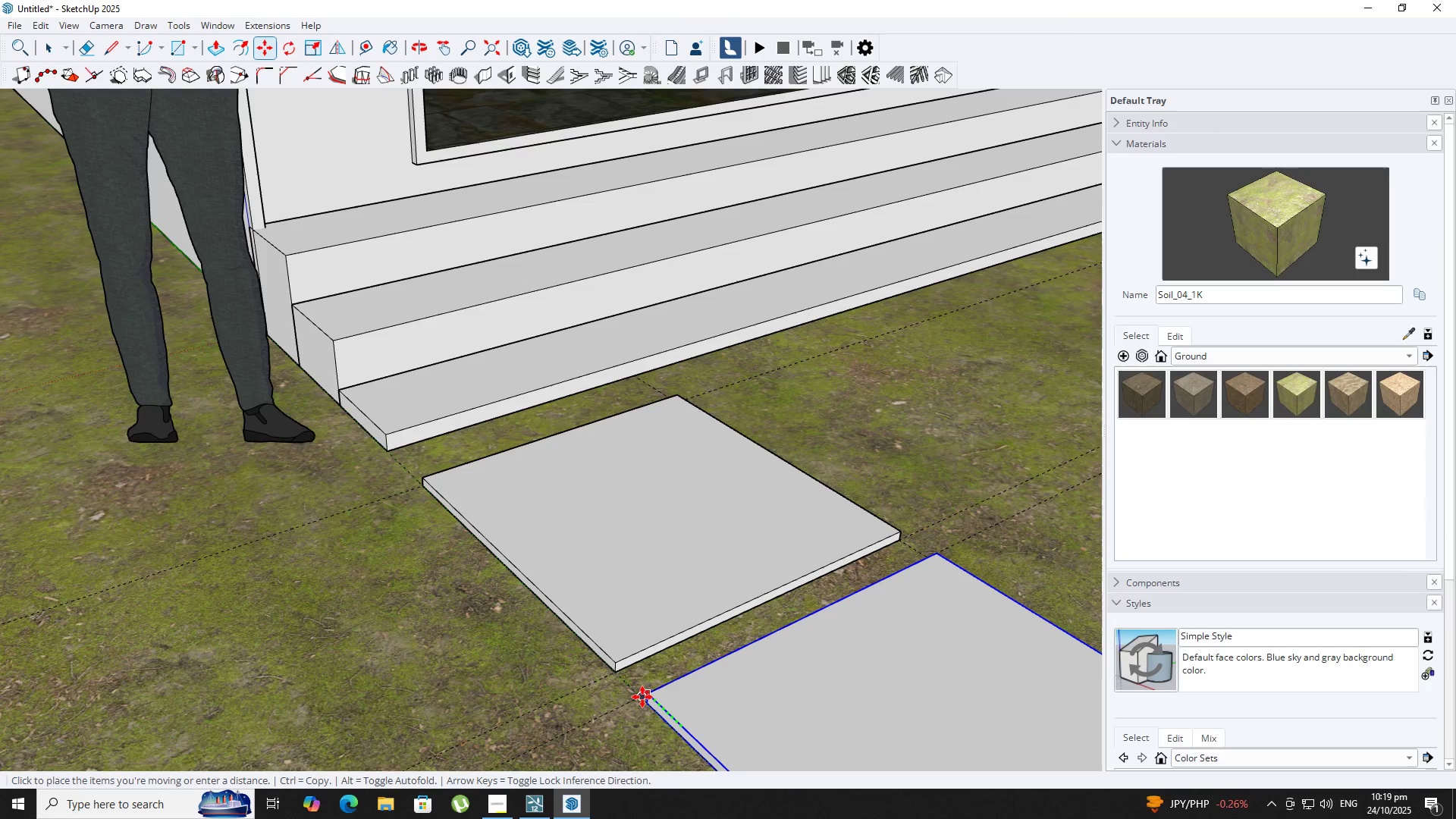 
left_click([642, 697])
 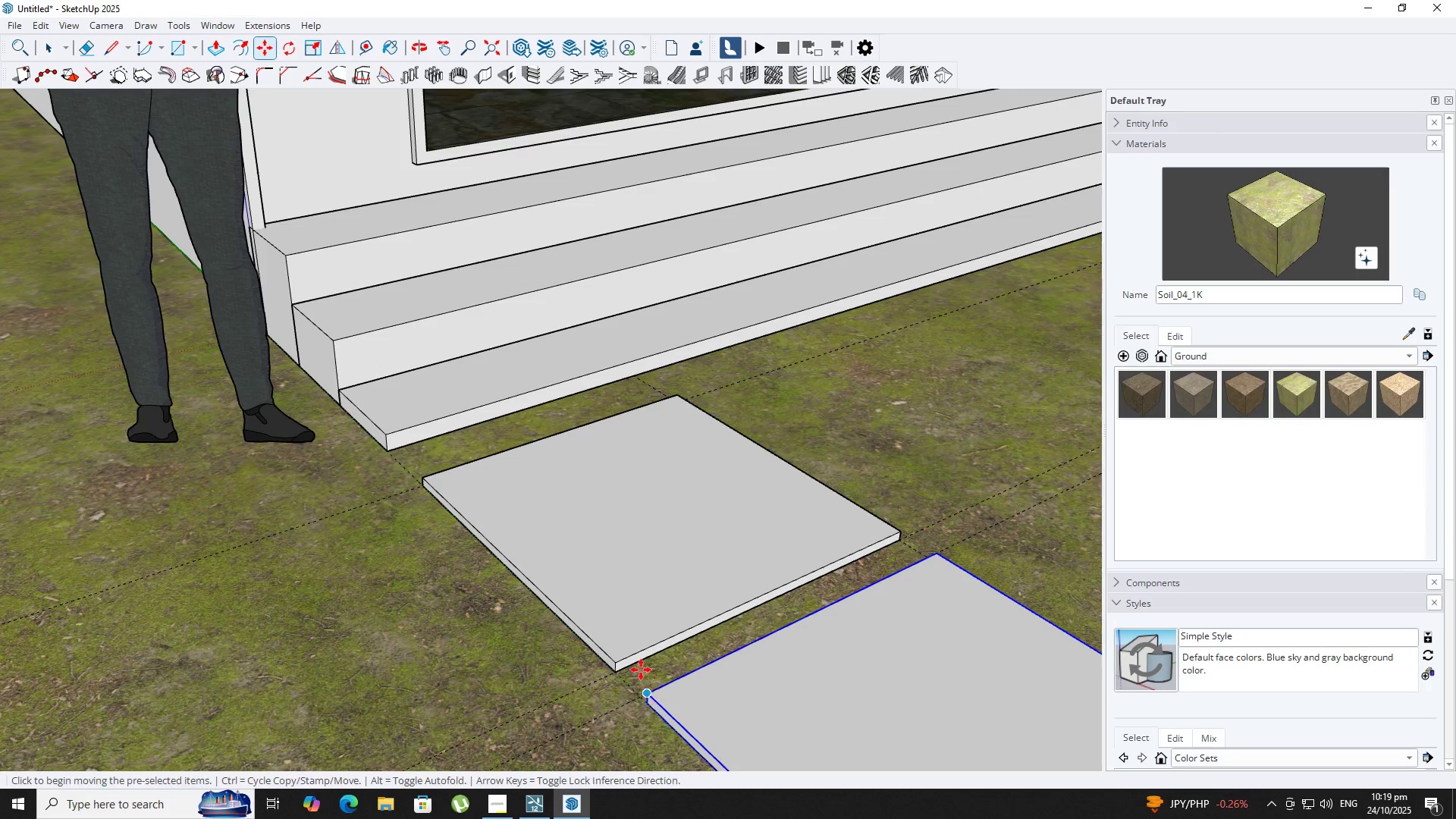 
scroll: coordinate [592, 684], scroll_direction: down, amount: 10.0
 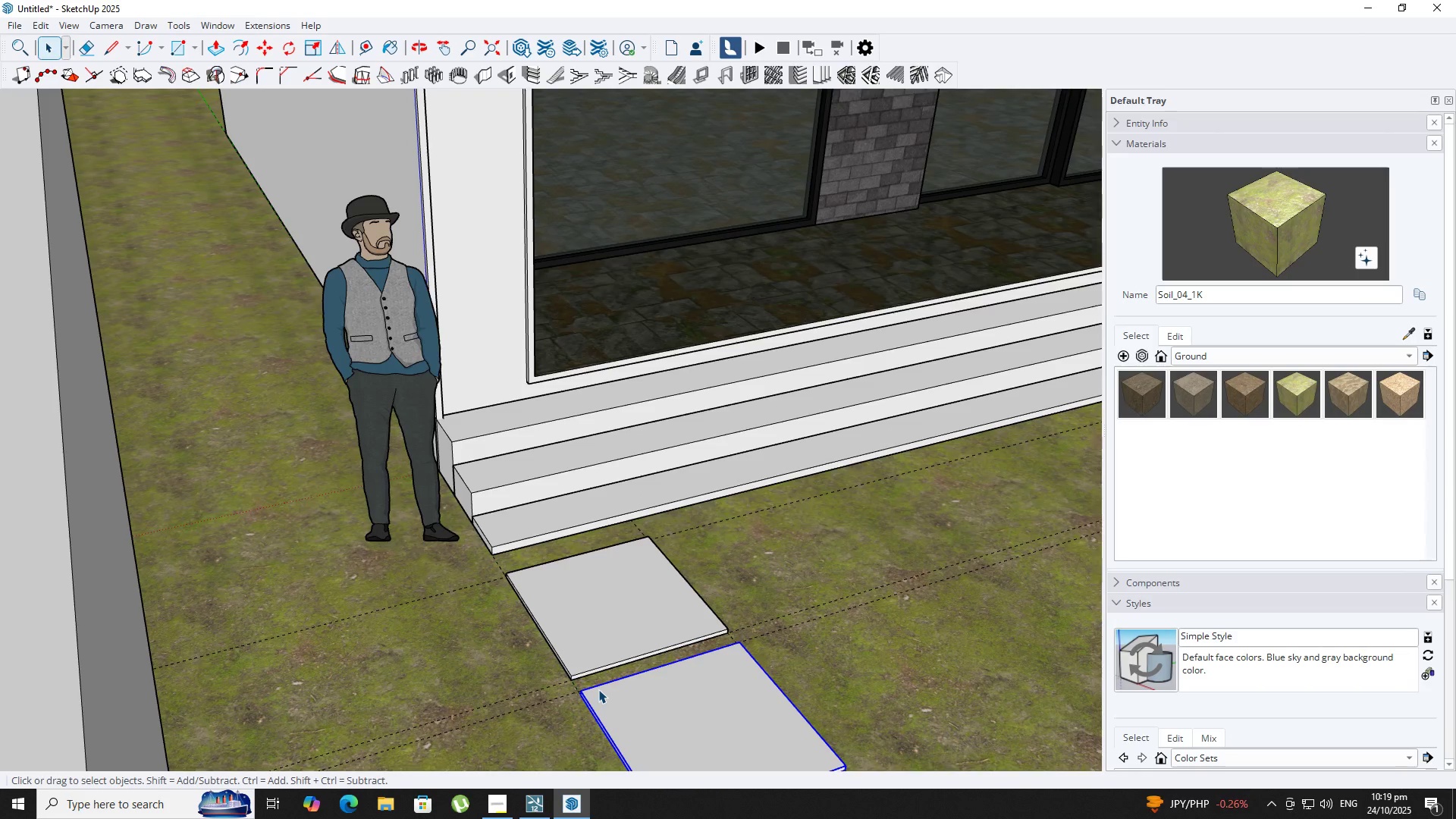 
key(Space)
 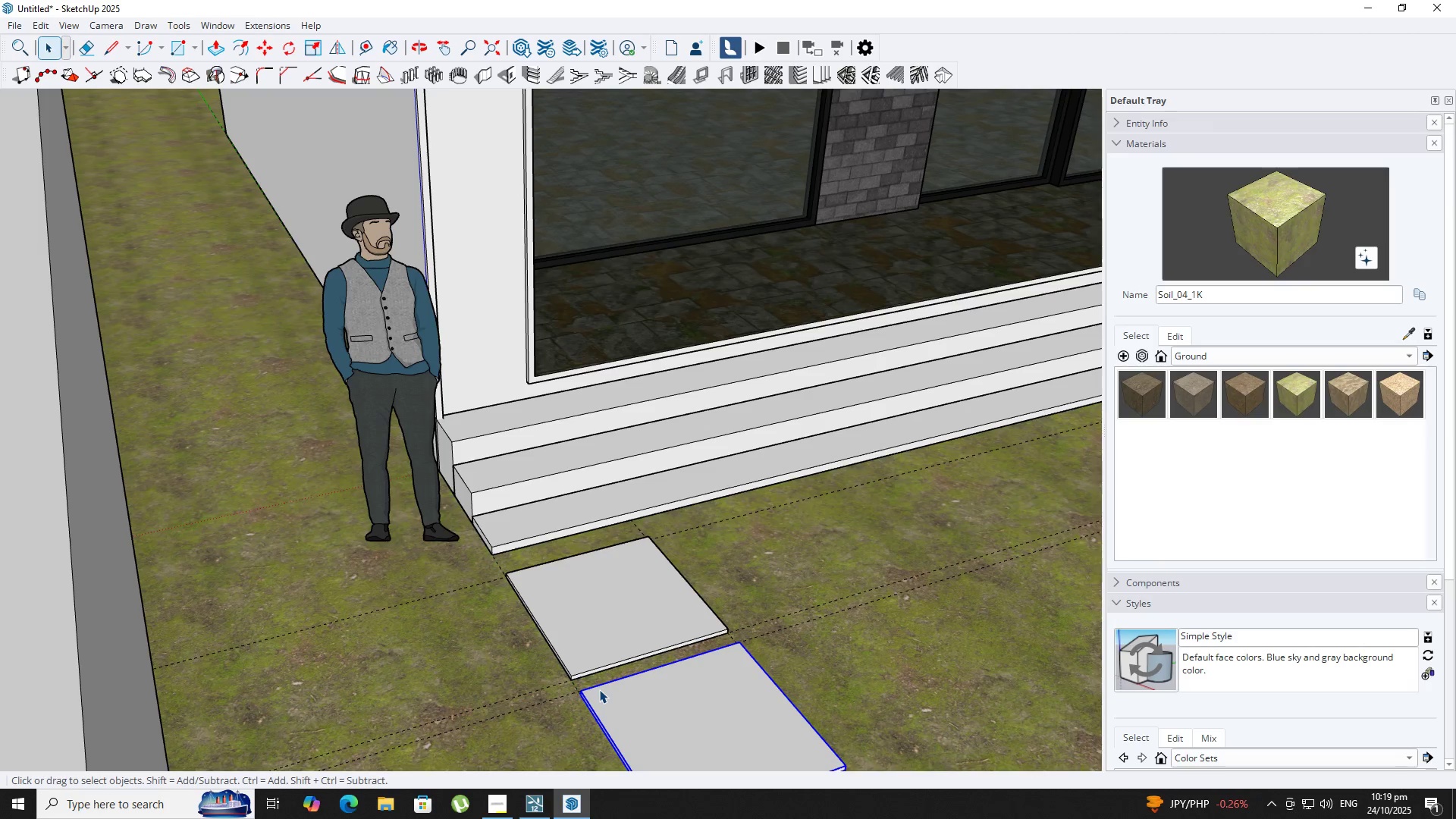 
wait(6.01)
 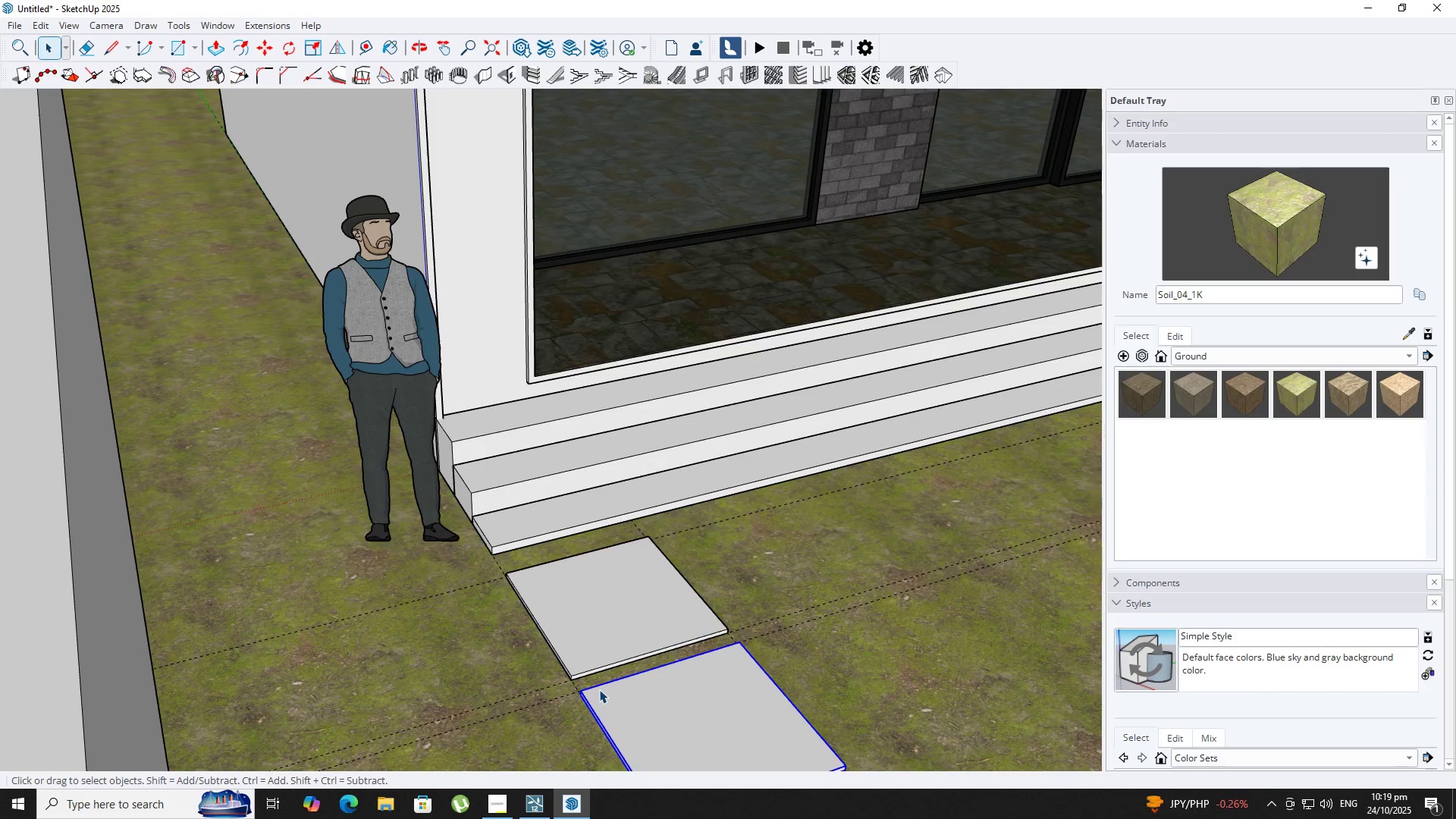 
scroll: coordinate [610, 658], scroll_direction: down, amount: 8.0
 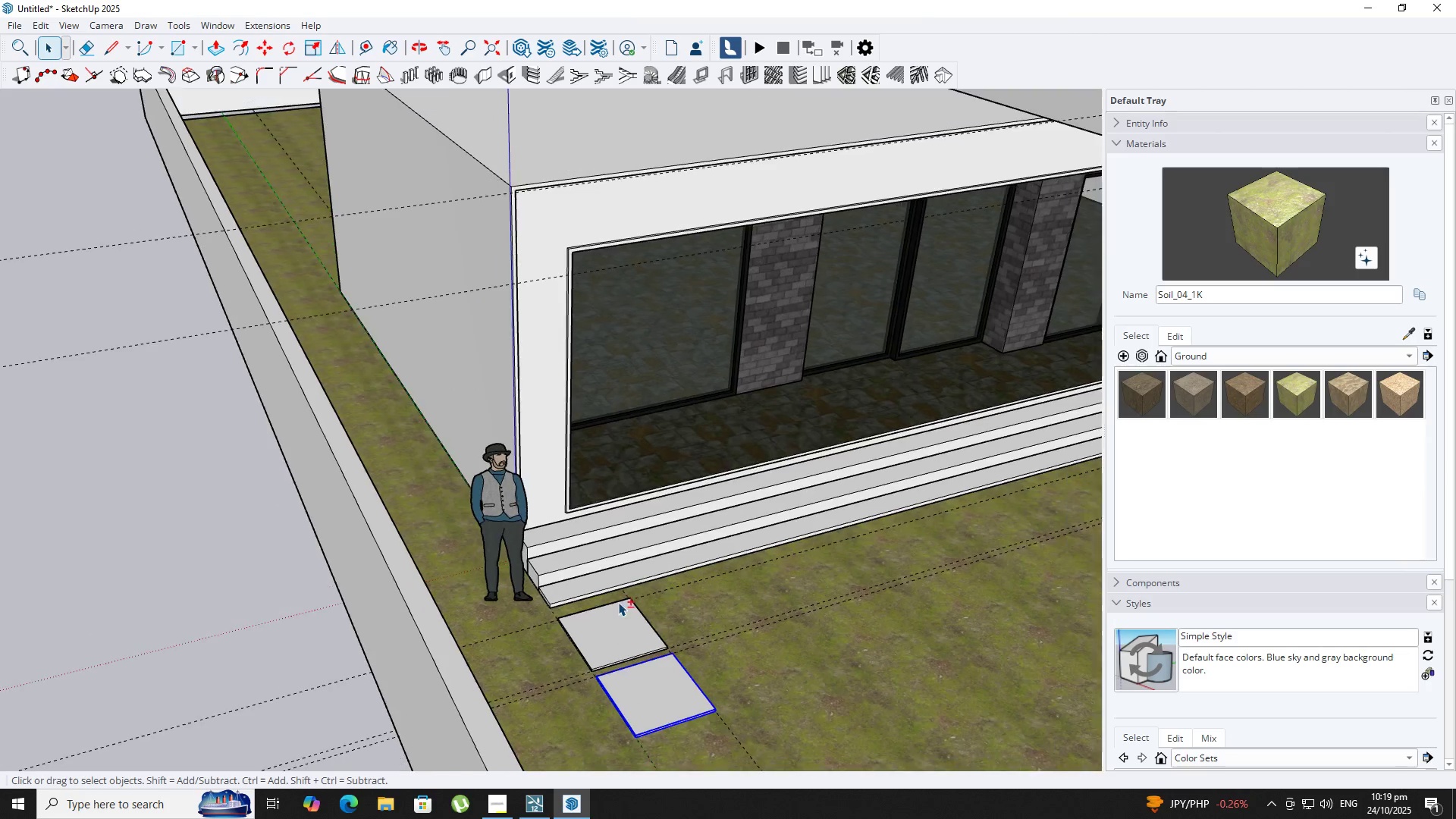 
hold_key(key=ShiftLeft, duration=0.33)
 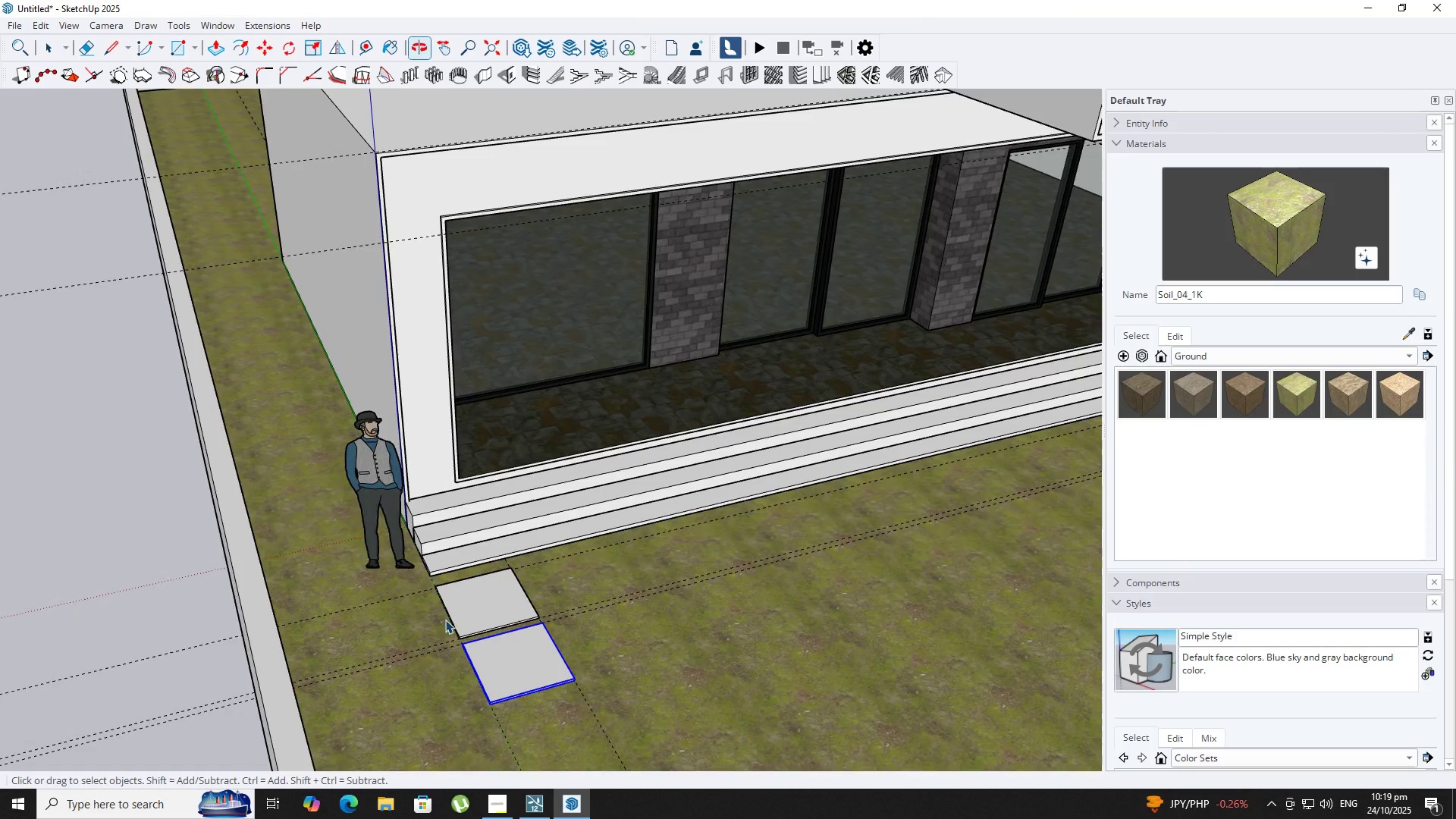 
key(Space)
 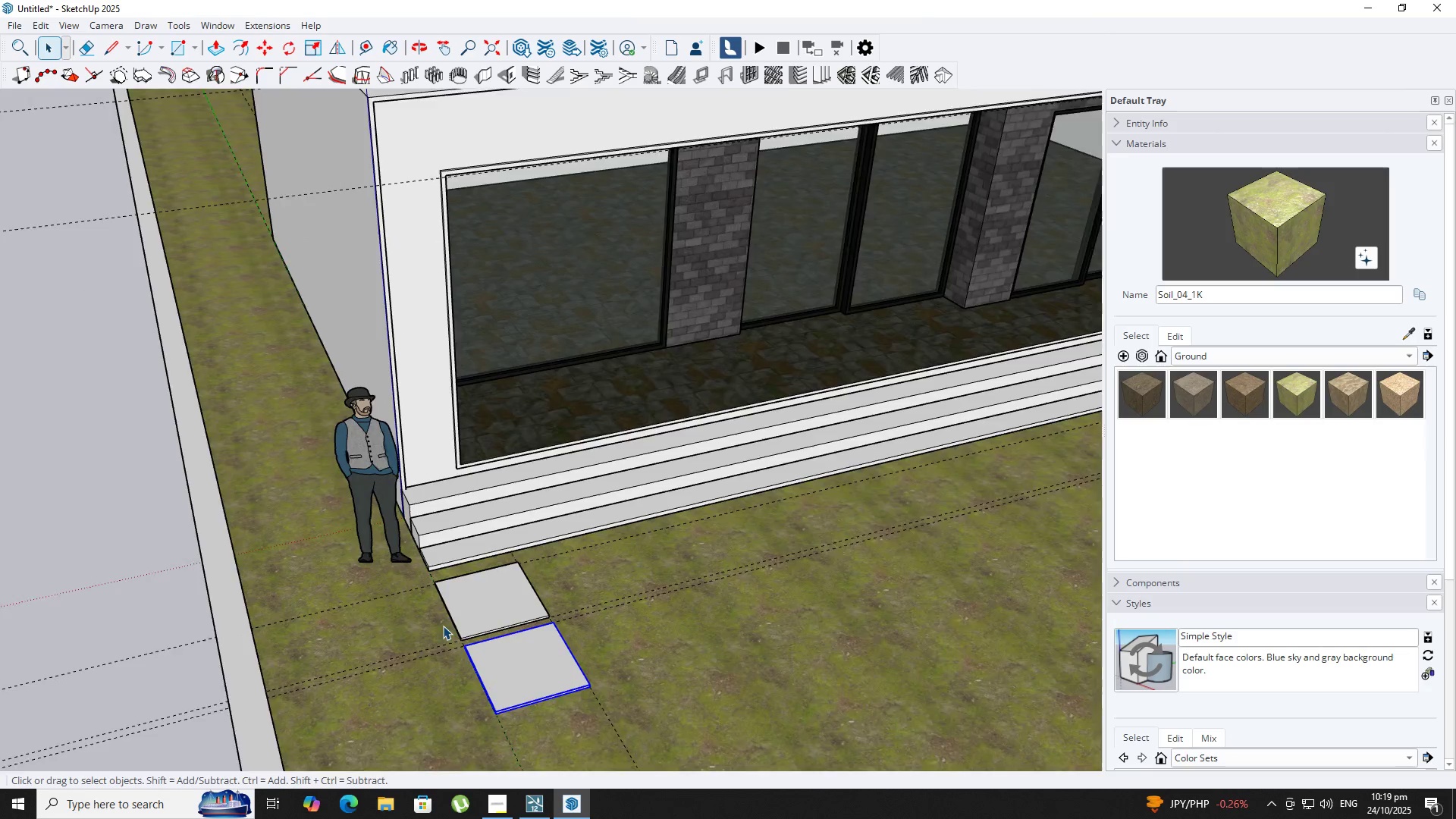 
scroll: coordinate [443, 626], scroll_direction: up, amount: 2.0
 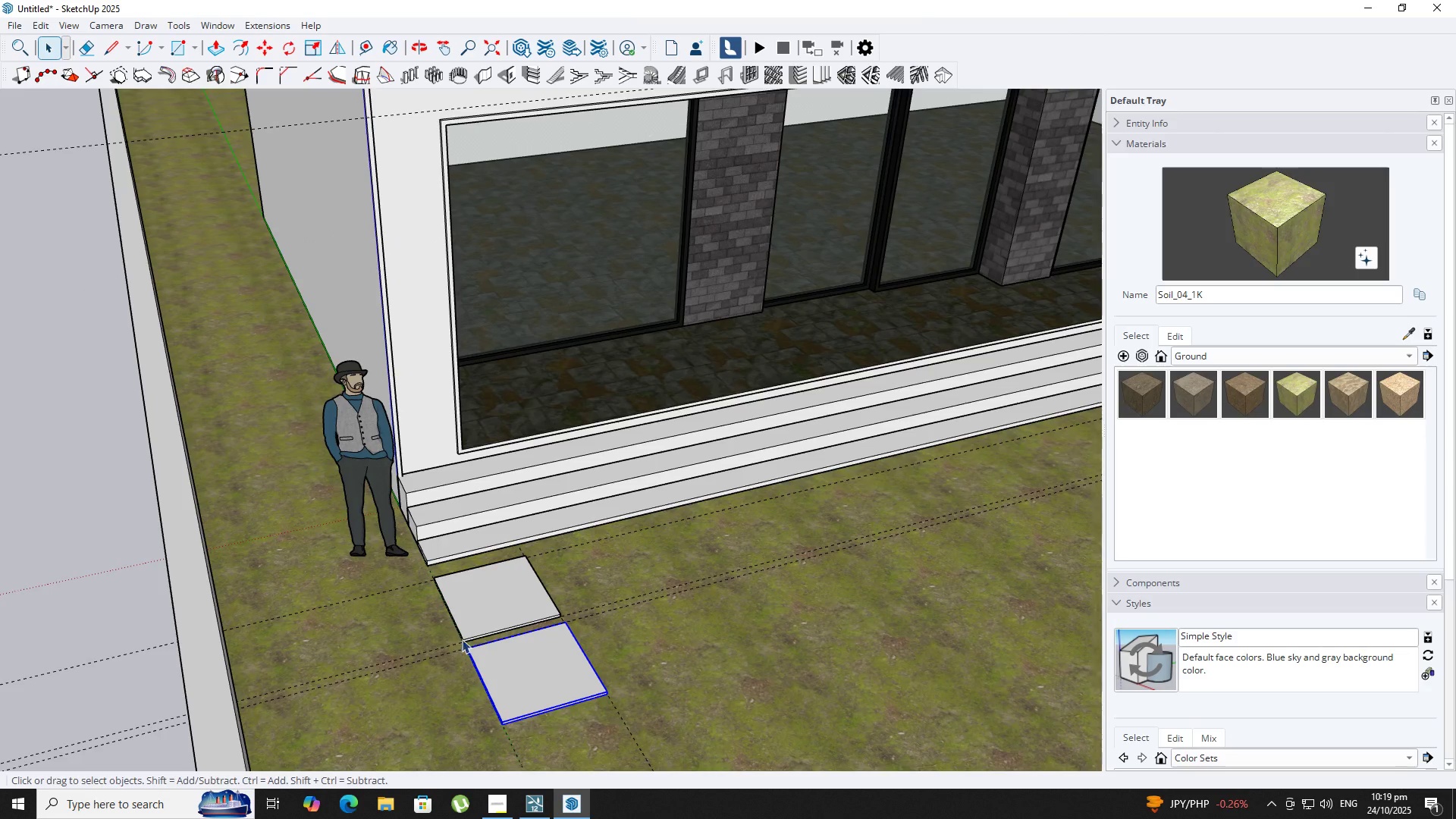 
key(Comma)
 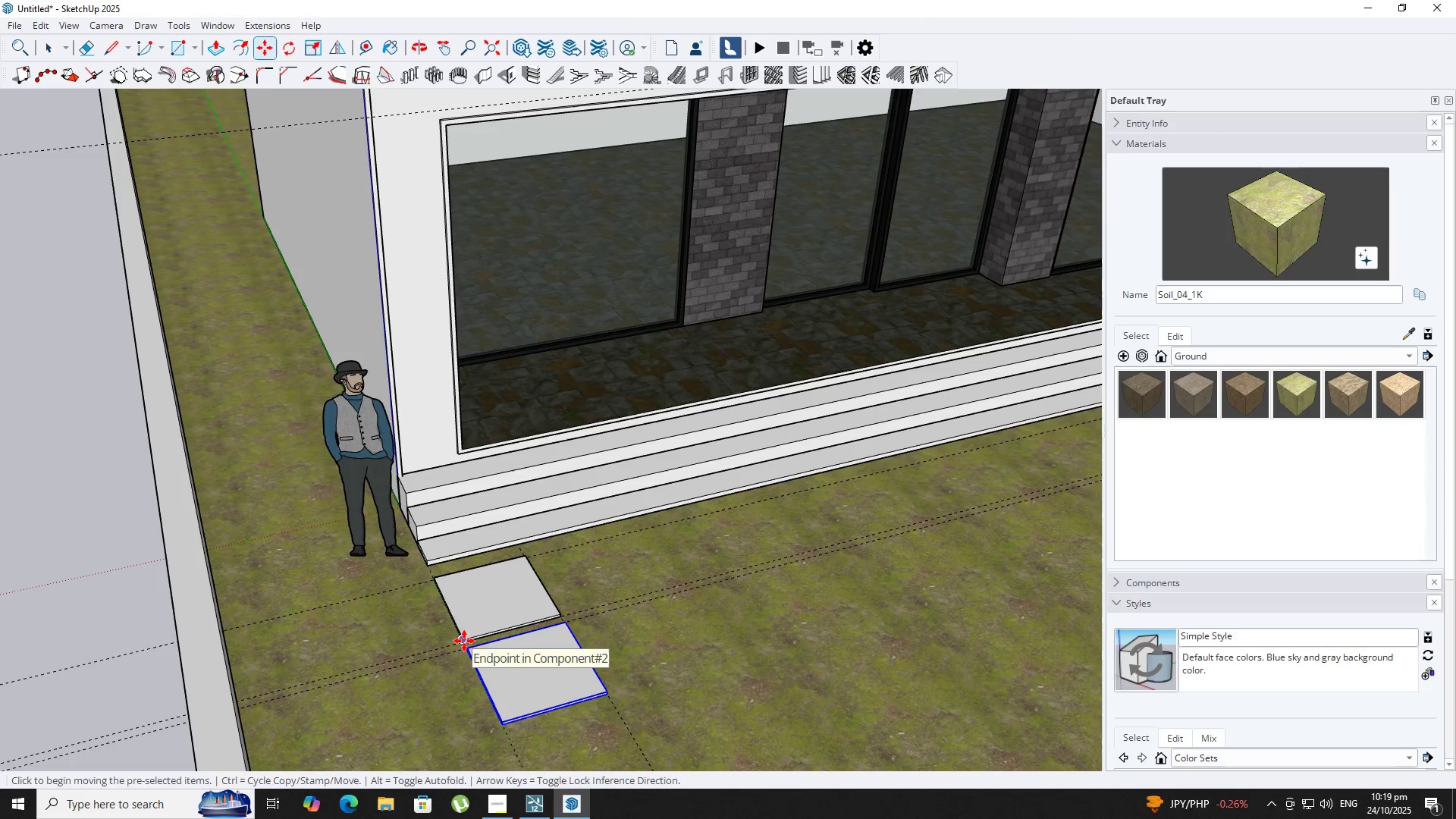 
key(M)
 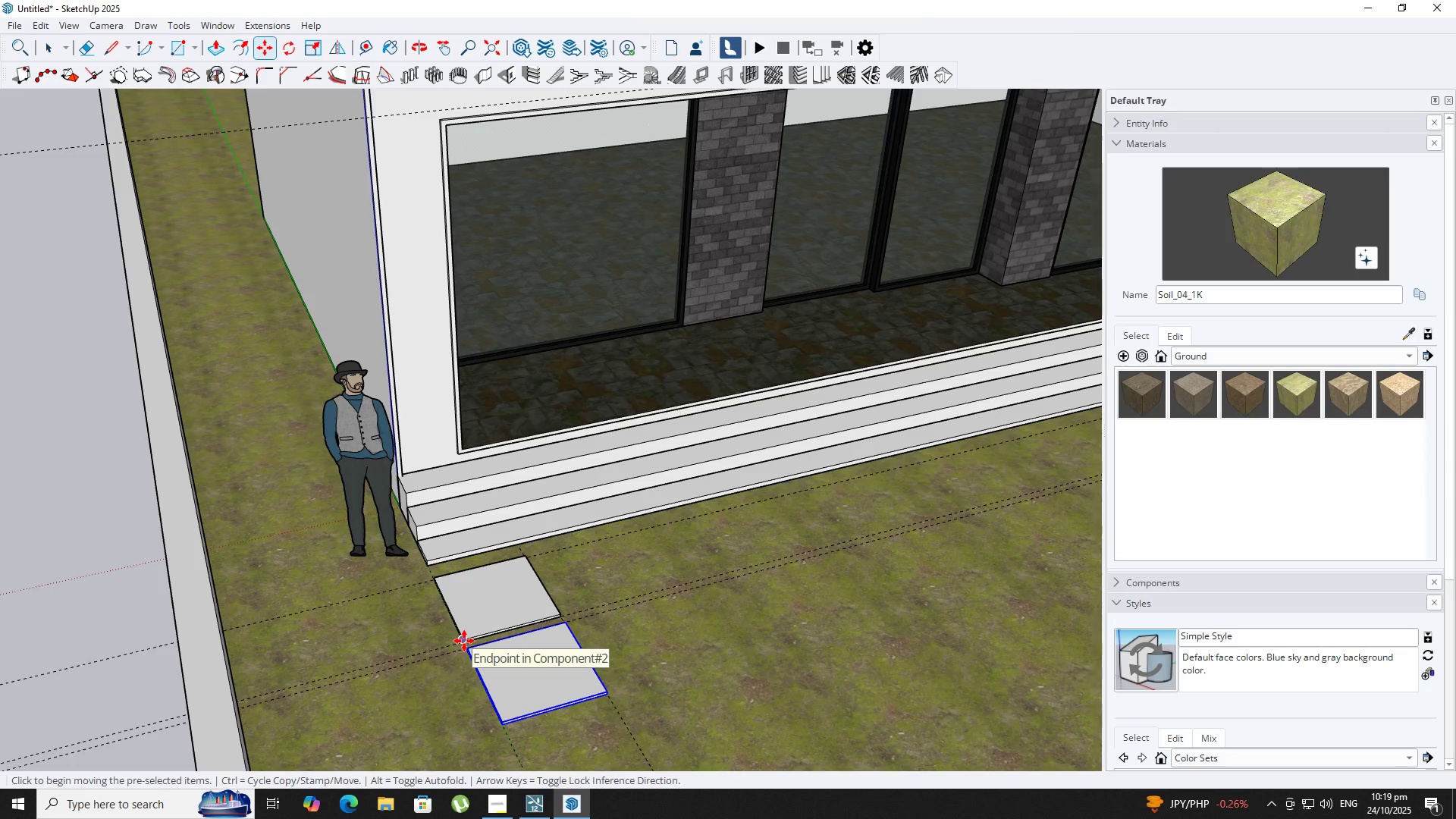 
key(Control+ControlLeft)
 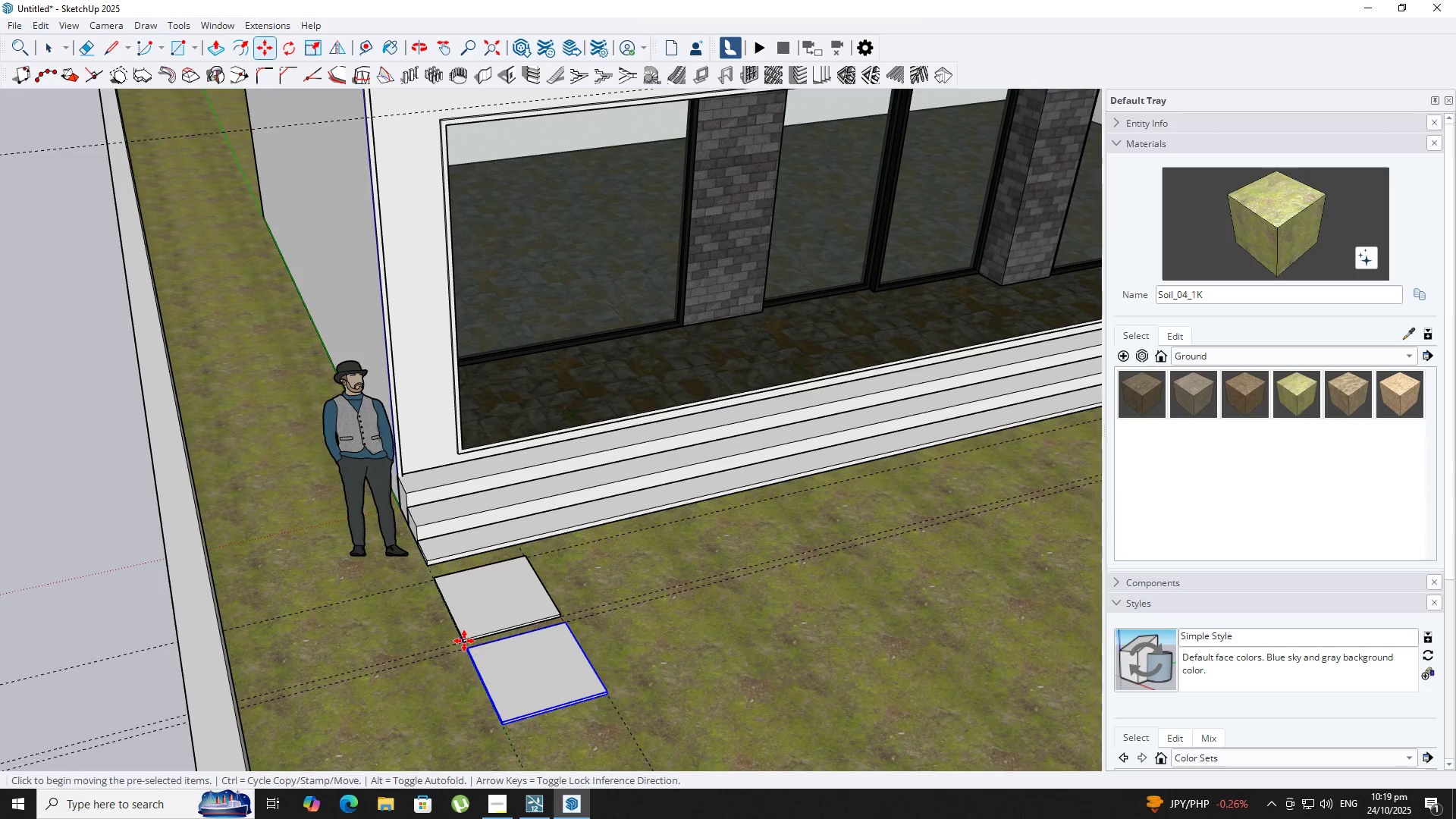 
left_click([464, 641])
 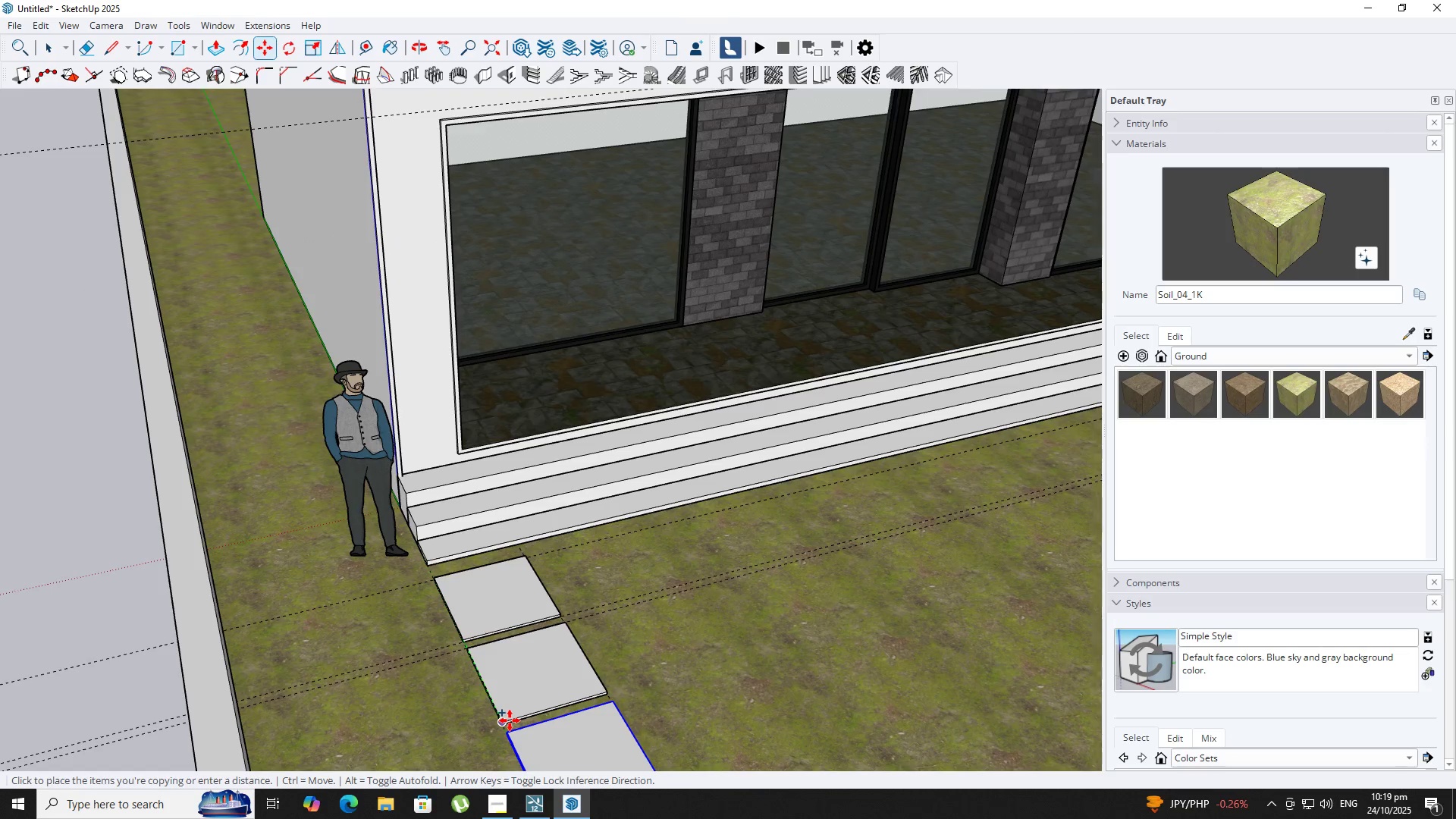 
key(Shift+ShiftLeft)
 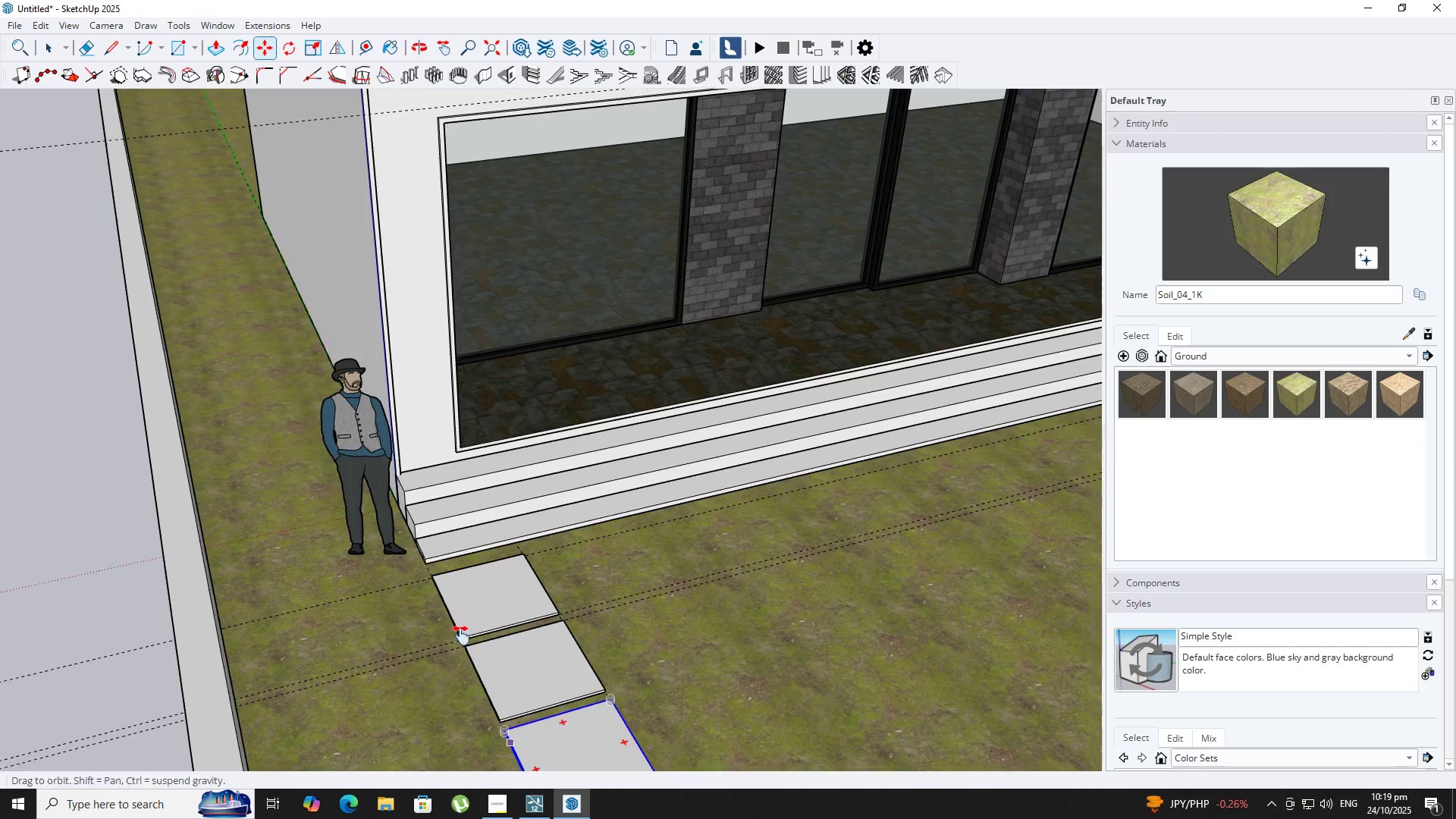 
scroll: coordinate [435, 561], scroll_direction: down, amount: 5.0
 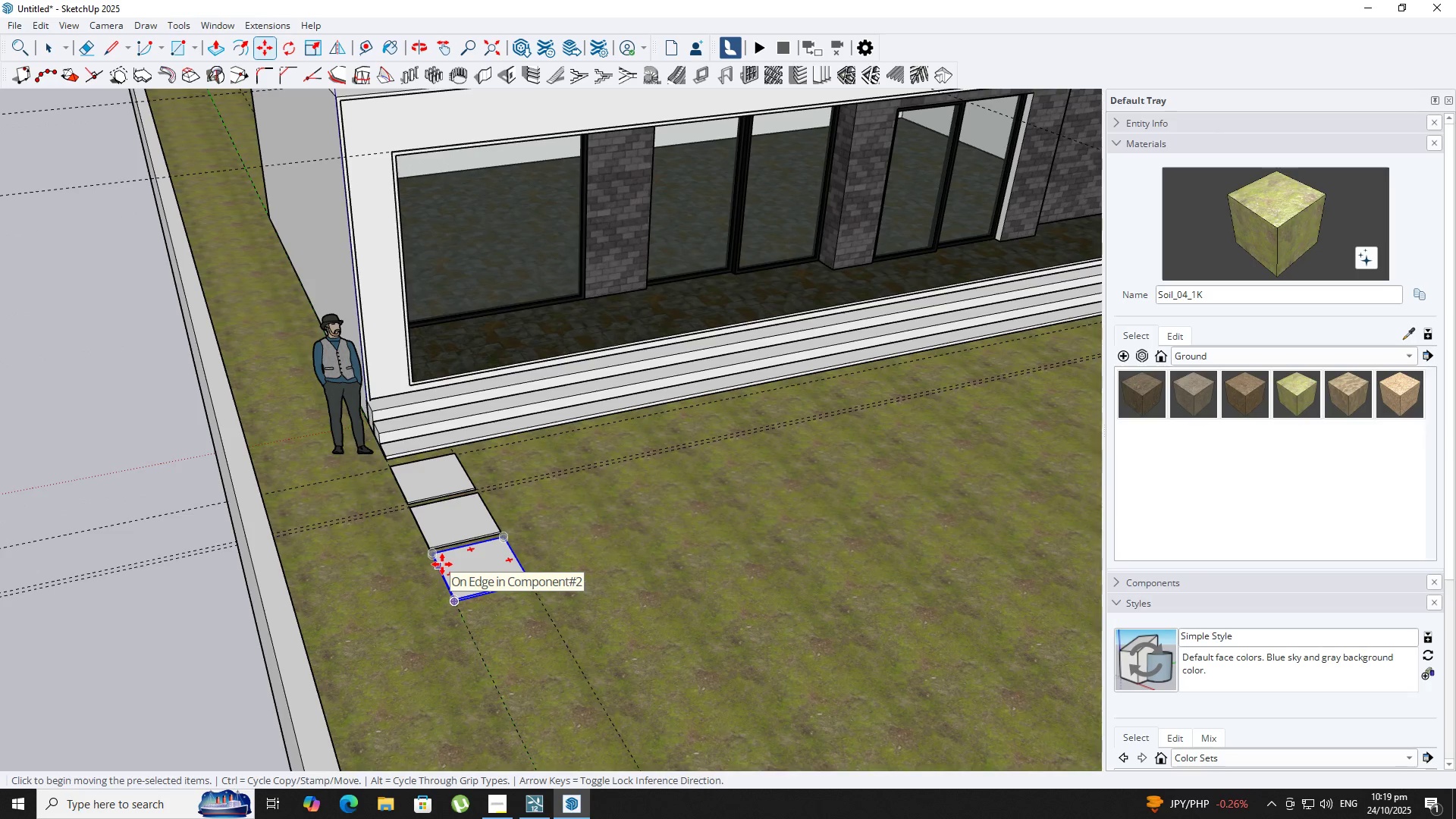 
key(NumpadMultiply)
 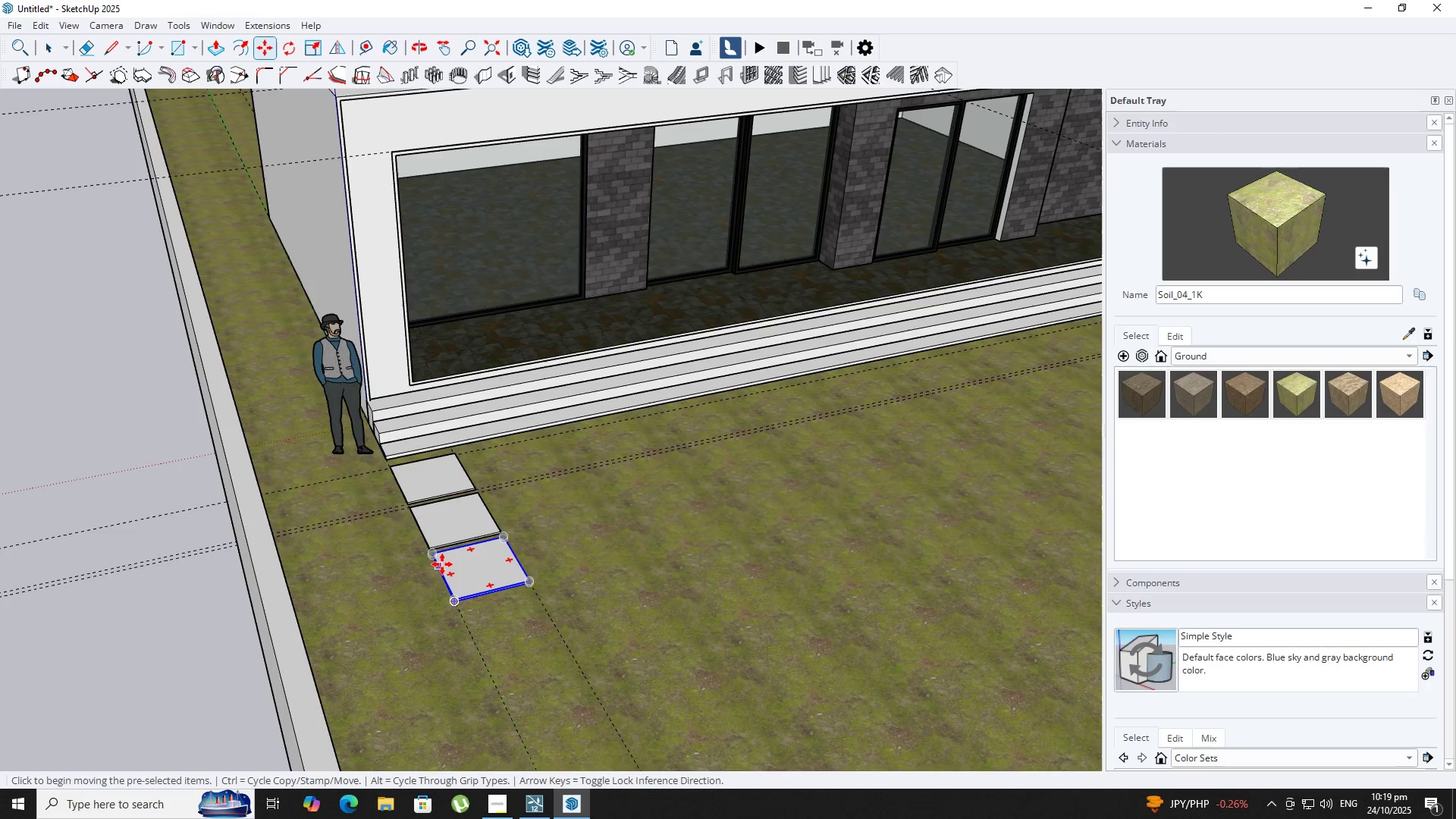 
key(Numpad4)
 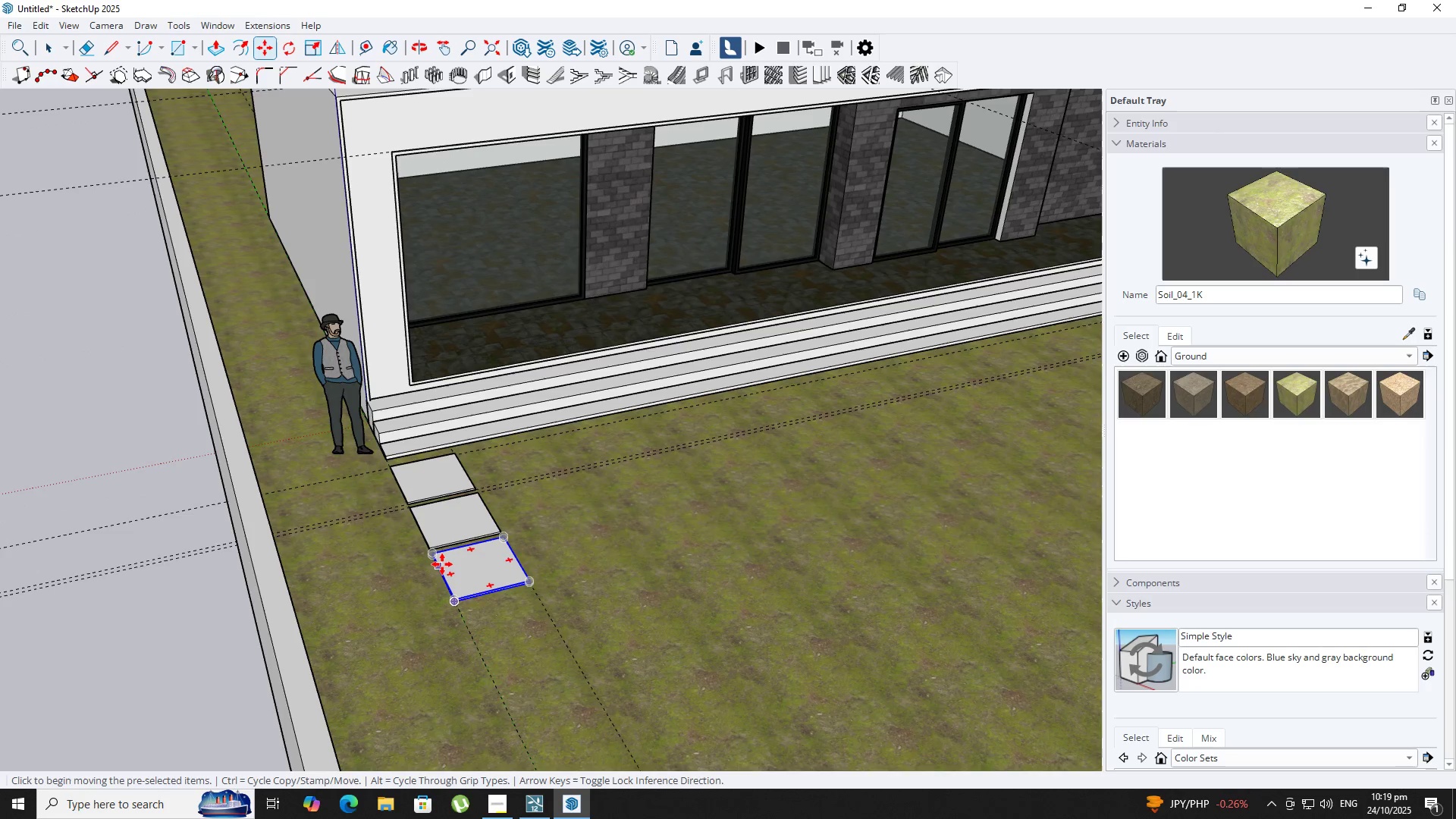 
key(NumpadEnter)
 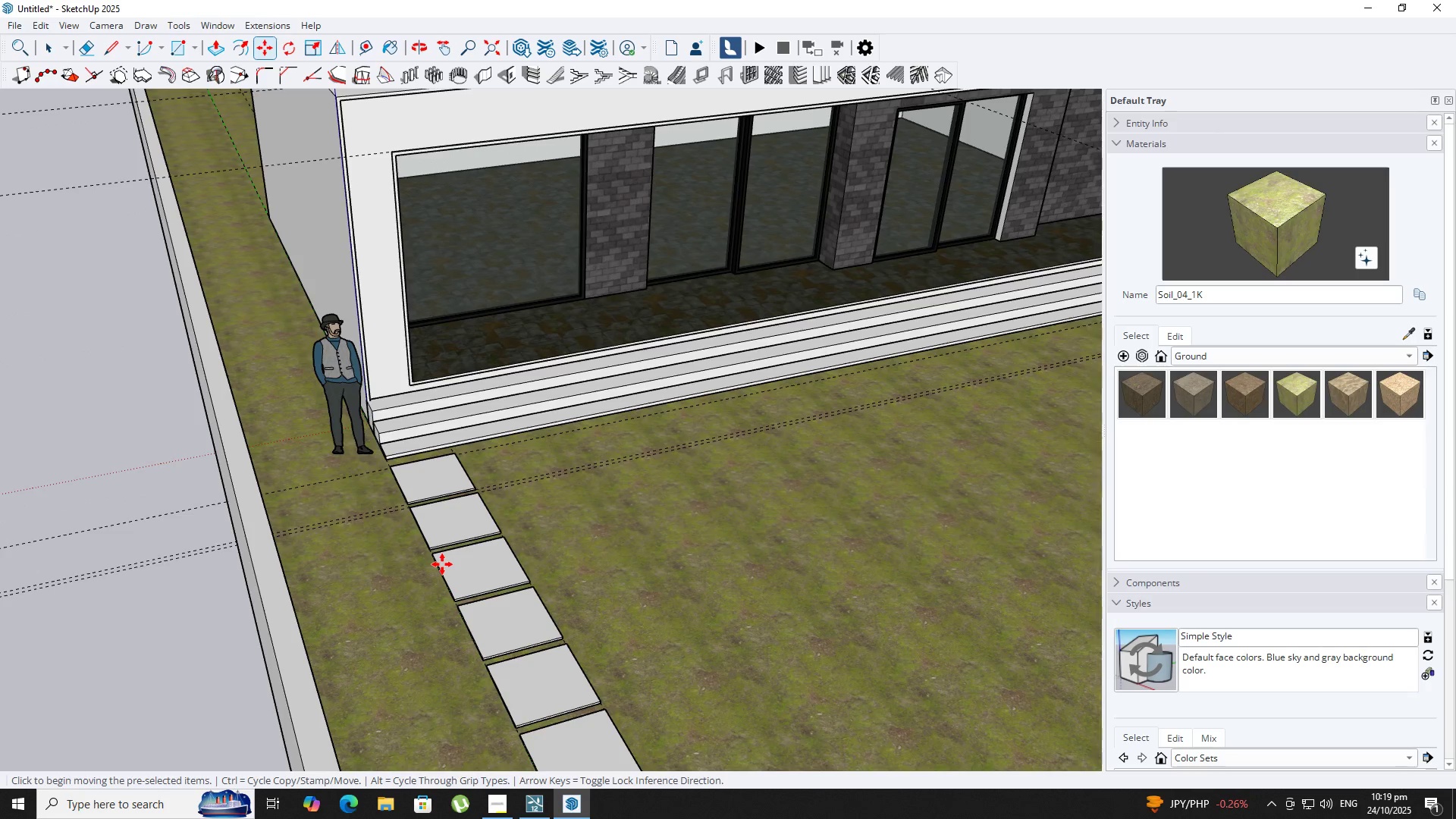 
scroll: coordinate [442, 563], scroll_direction: down, amount: 6.0
 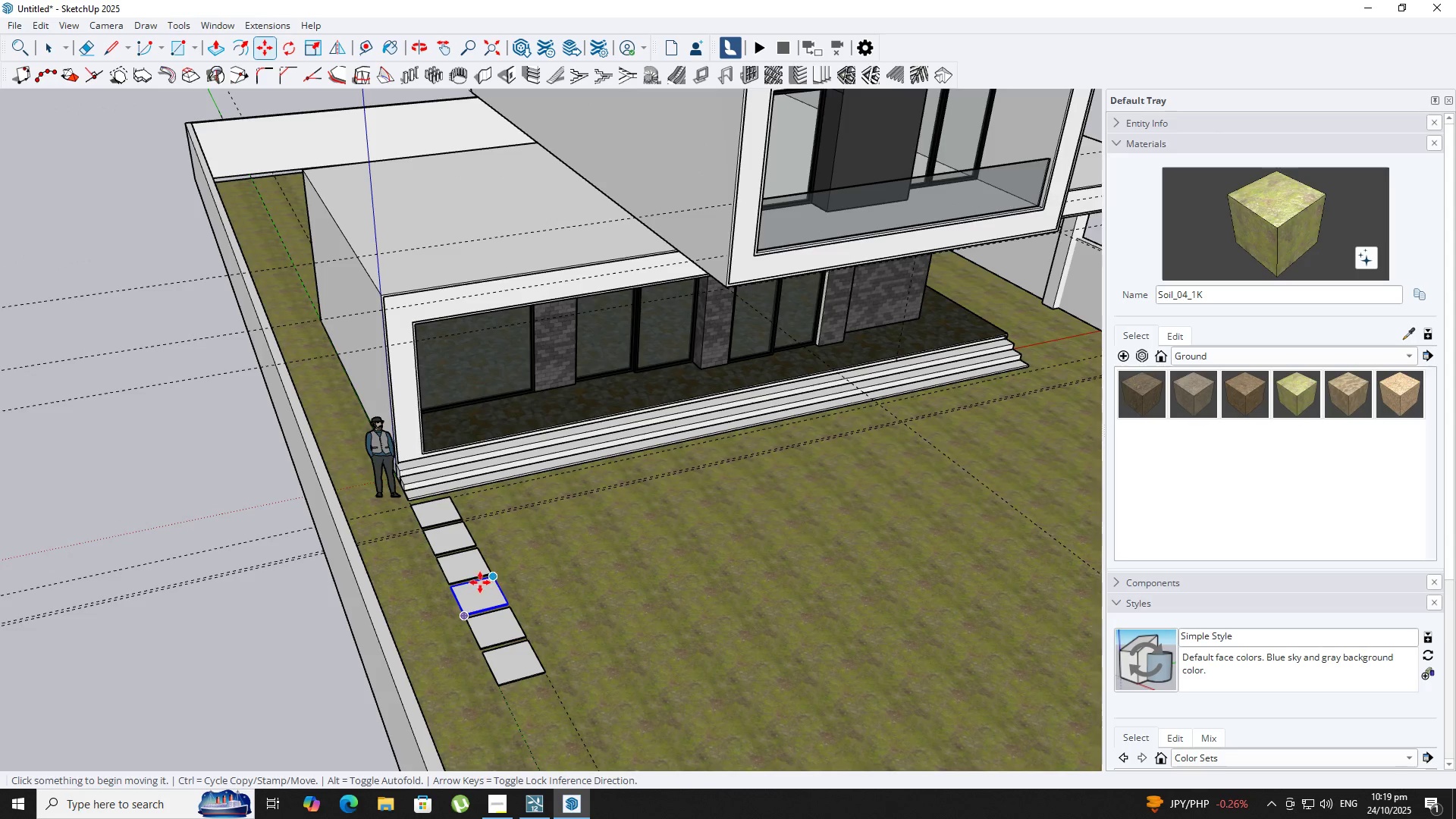 
key(Space)
 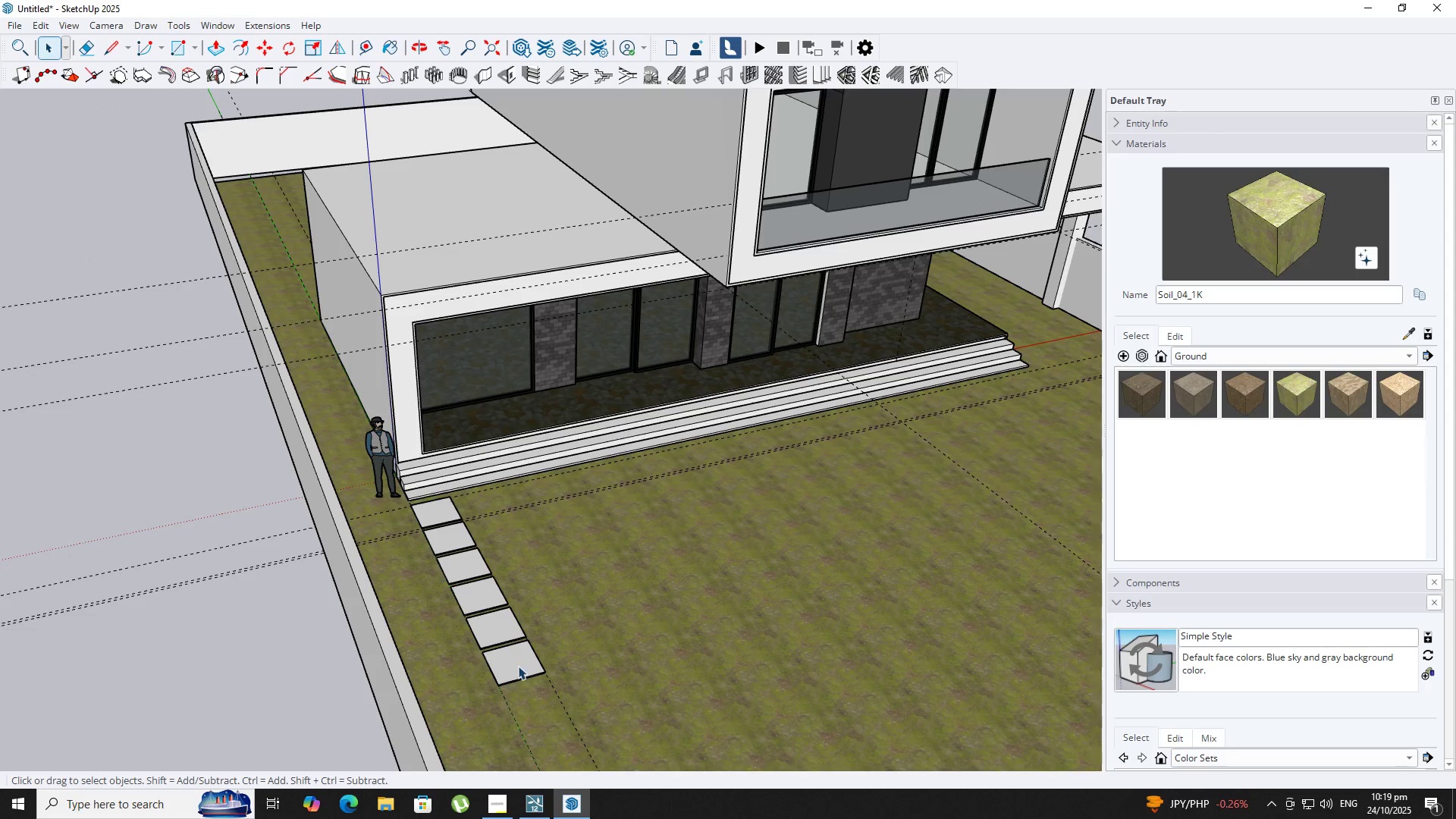 
left_click([518, 666])
 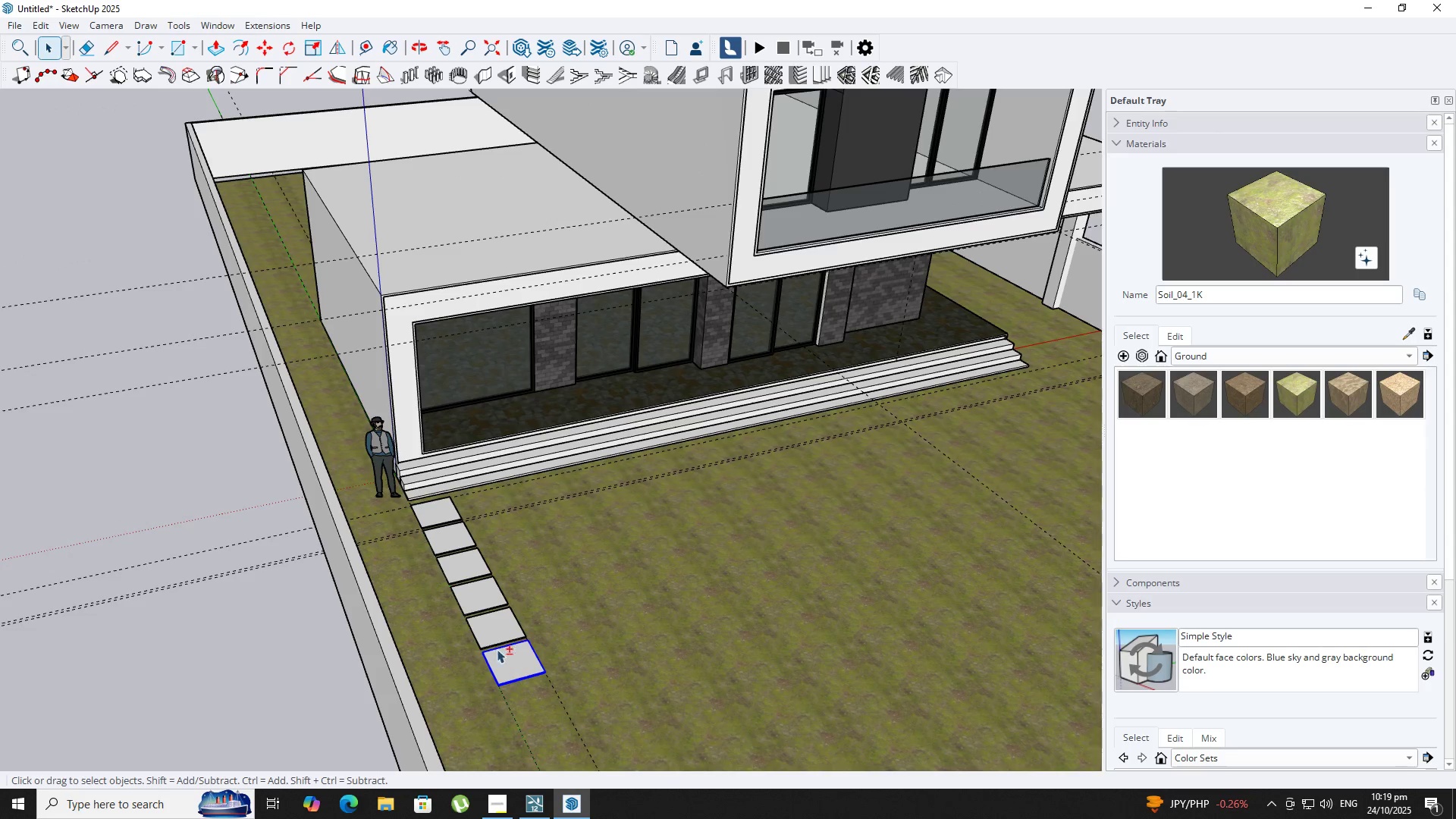 
hold_key(key=ShiftLeft, duration=1.5)
double_click([482, 626])
 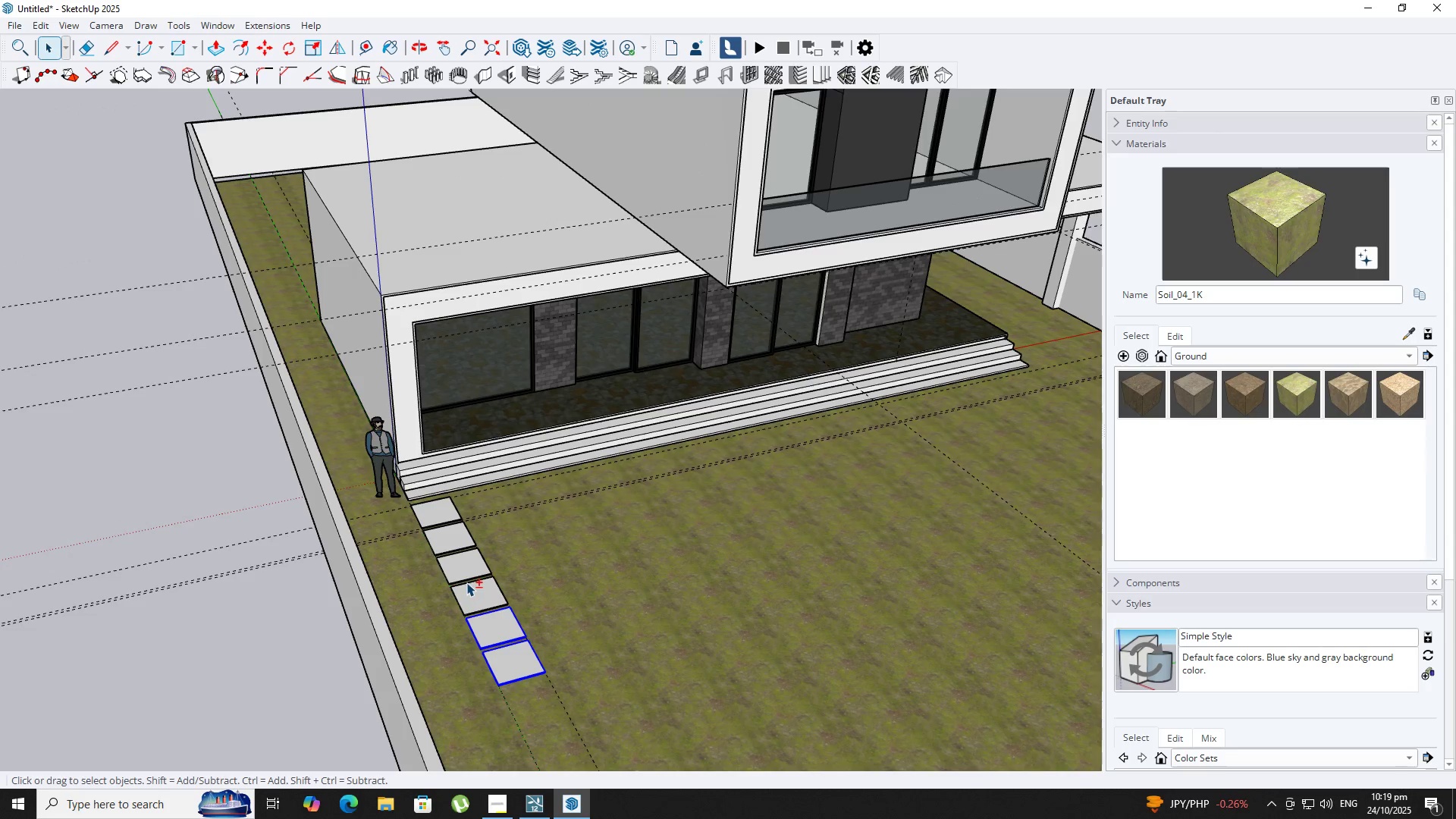 
triple_click([466, 582])
 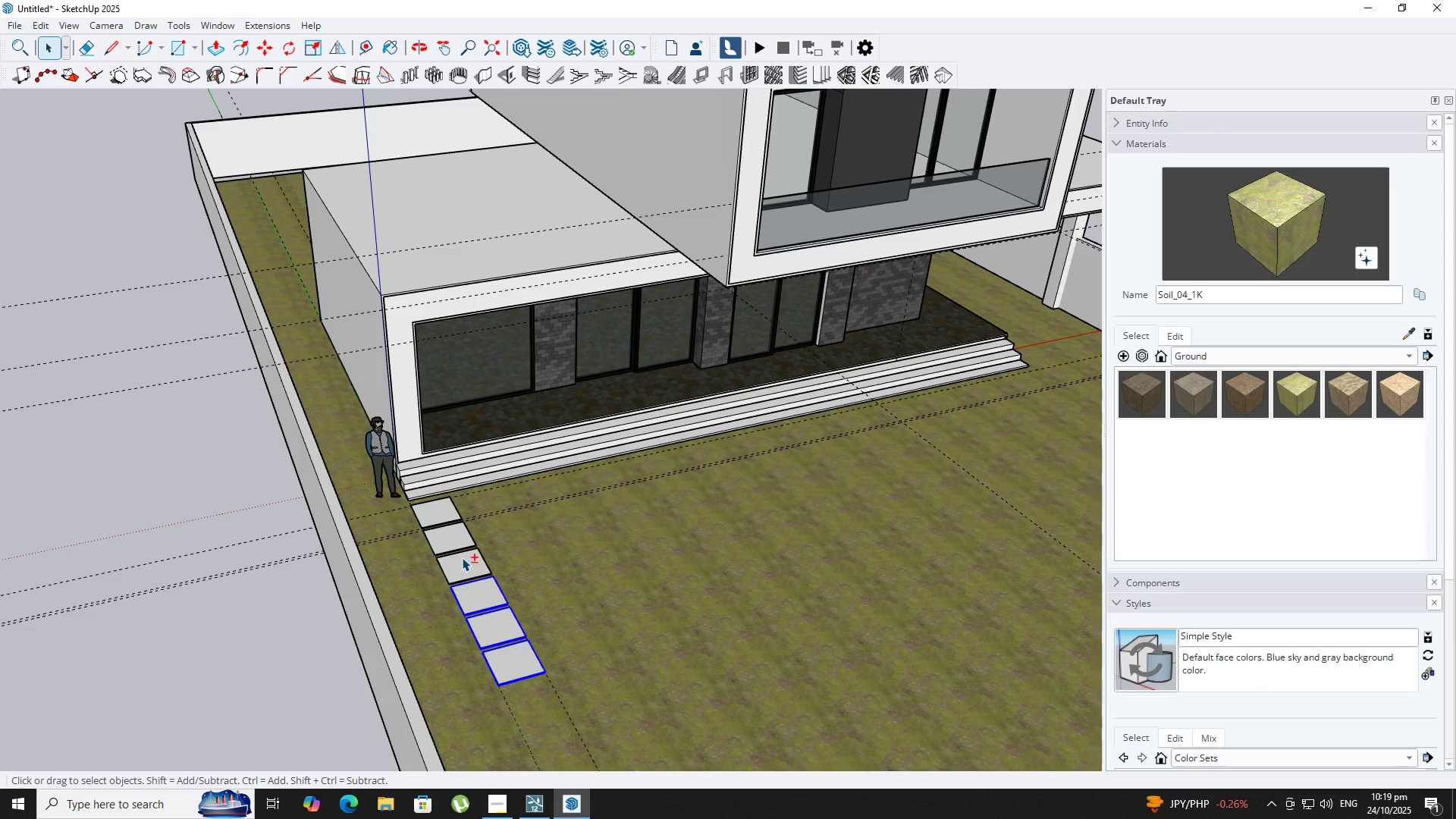 
triple_click([462, 557])
 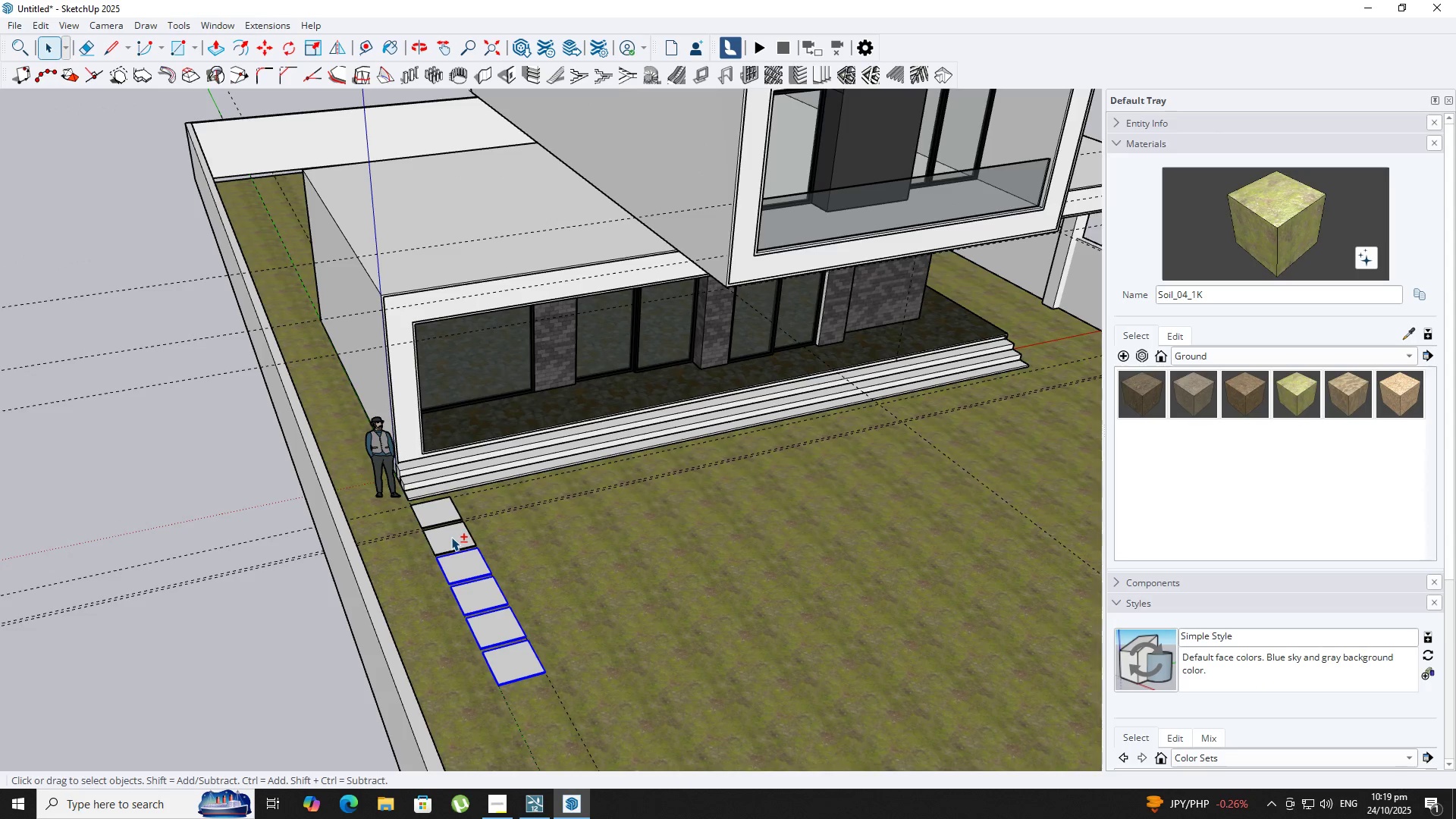 
hold_key(key=ShiftLeft, duration=0.76)
triple_click([450, 537])
 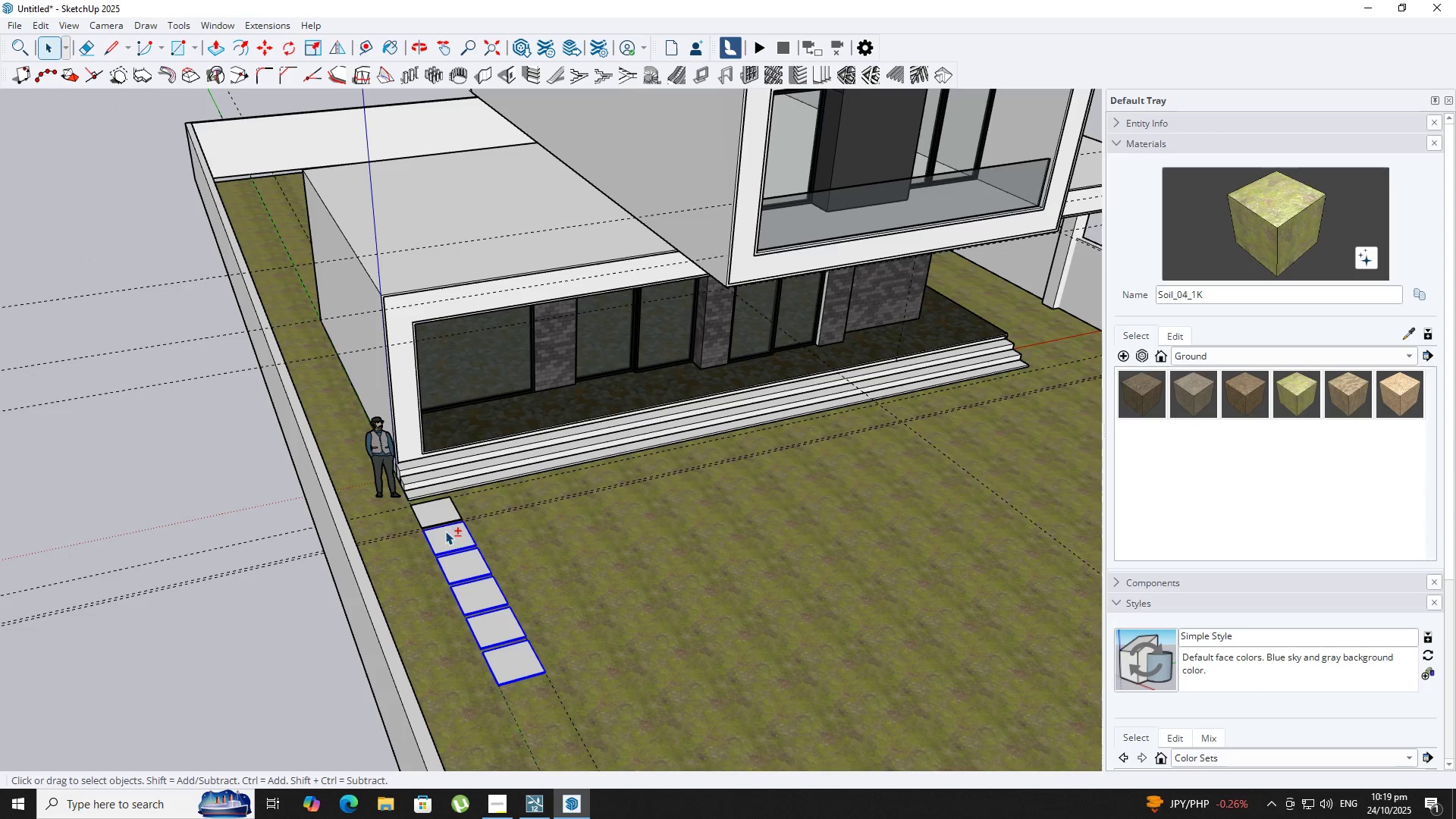 
triple_click([435, 516])
 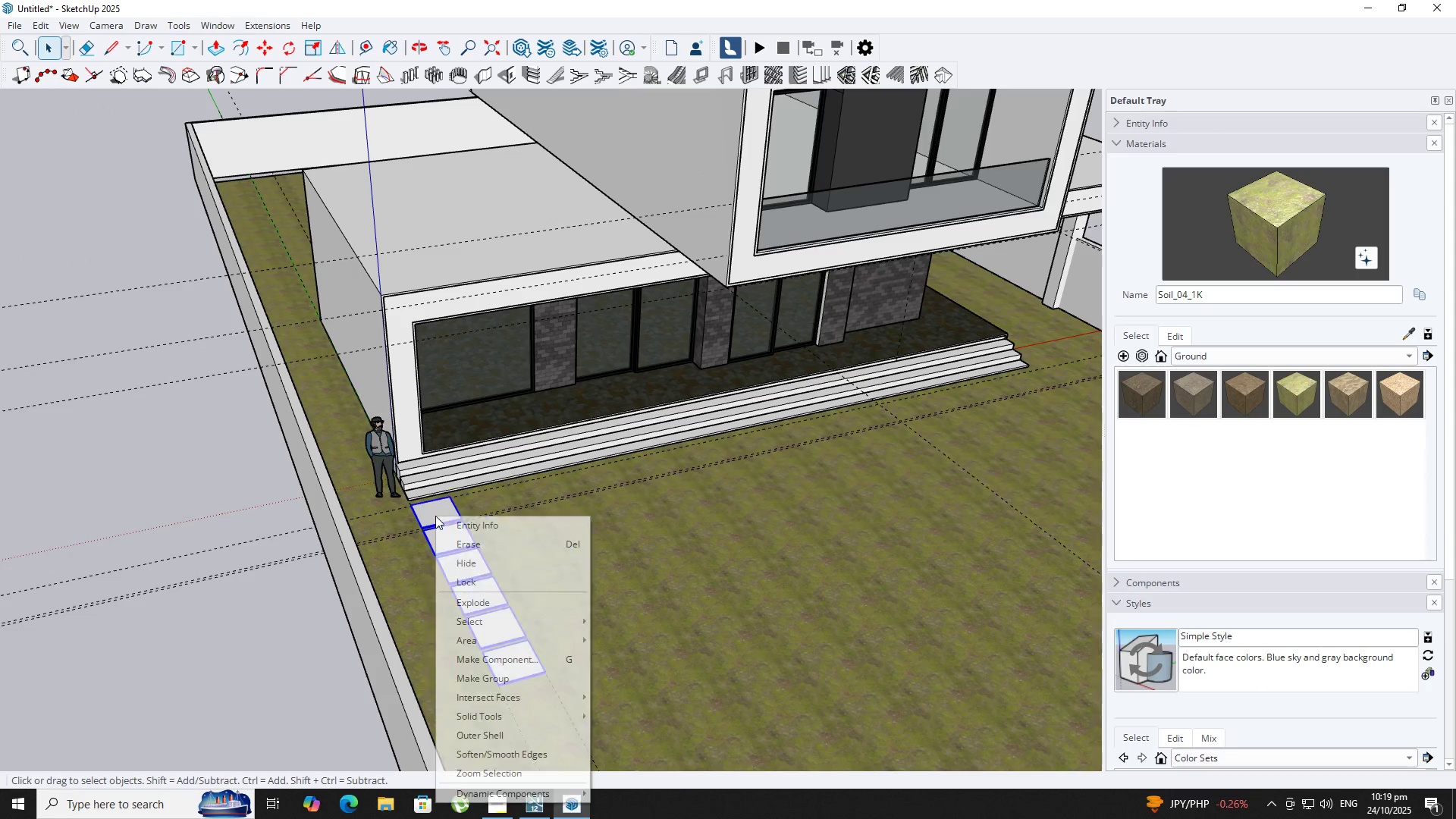 
right_click([435, 516])
 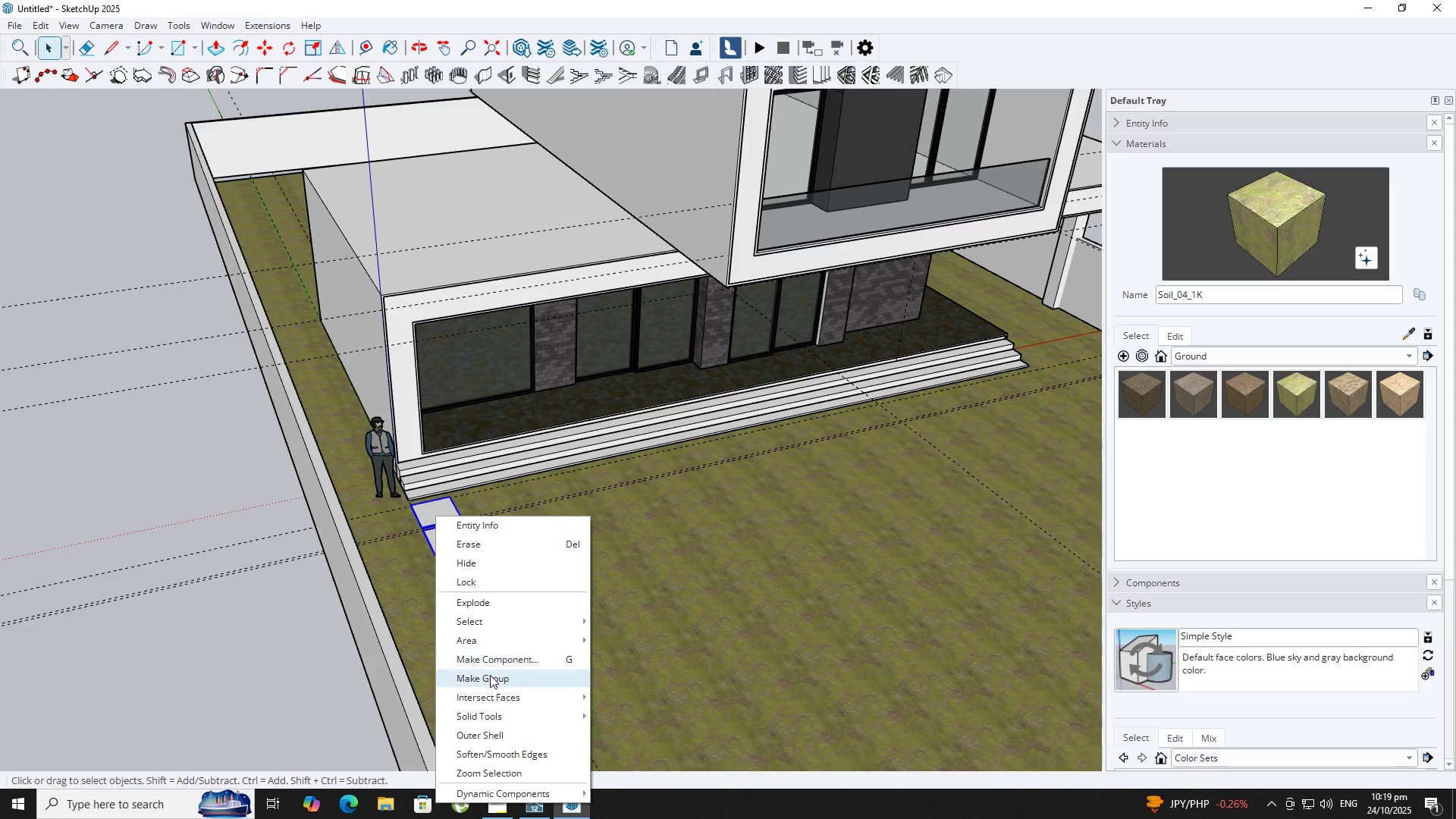 
left_click([491, 676])
 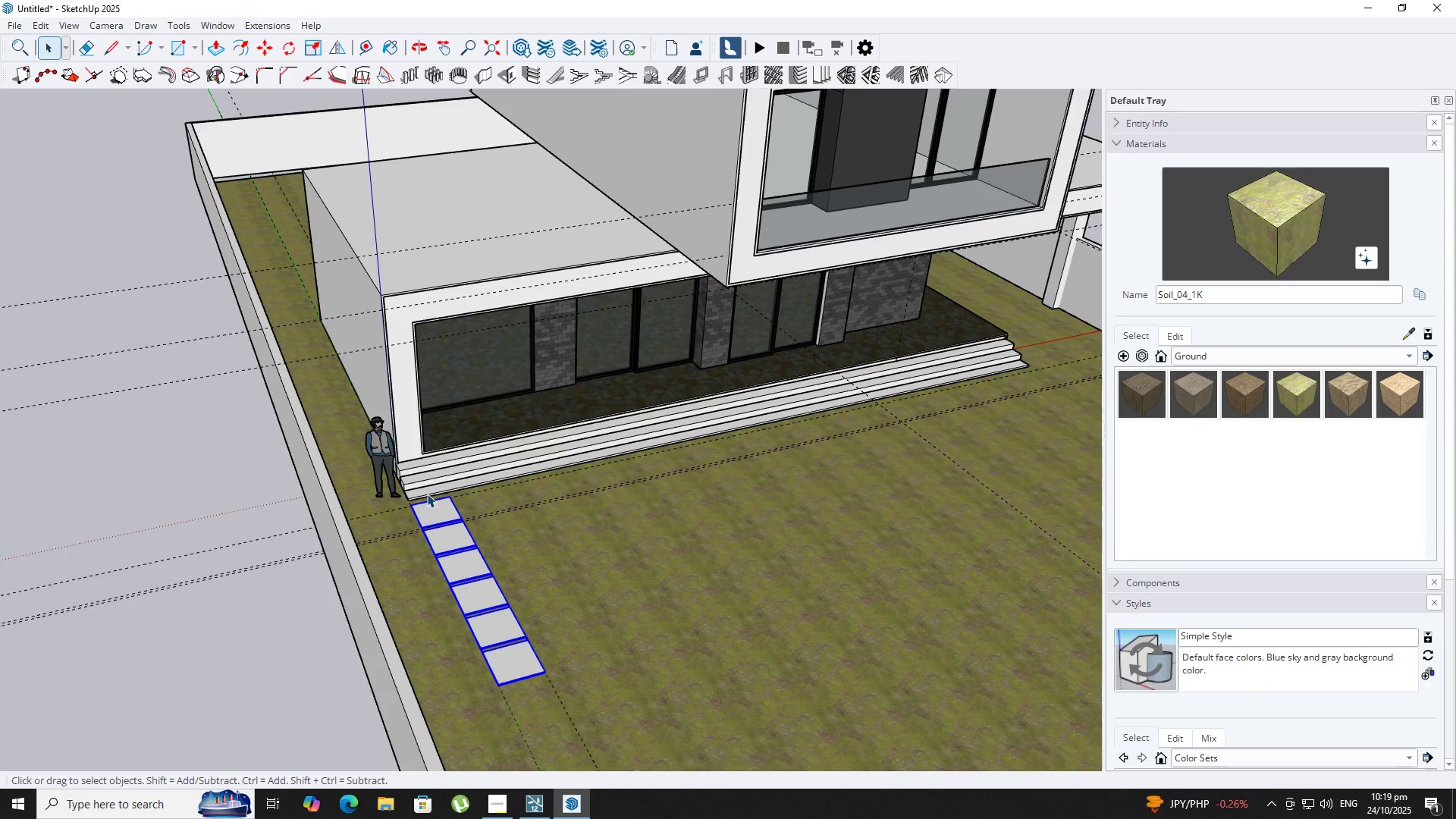 
left_click([427, 494])
 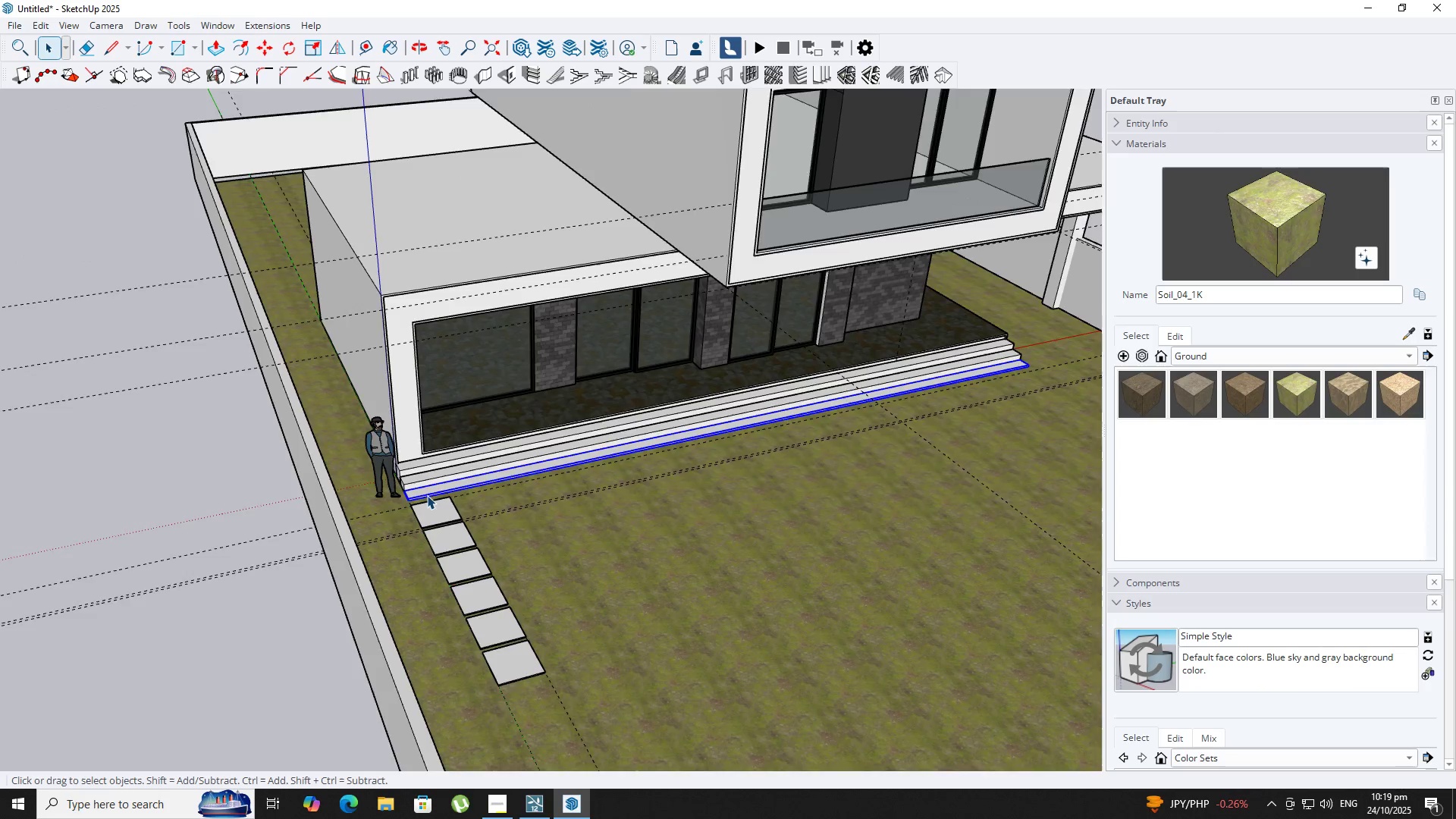 
scroll: coordinate [435, 514], scroll_direction: up, amount: 8.0
 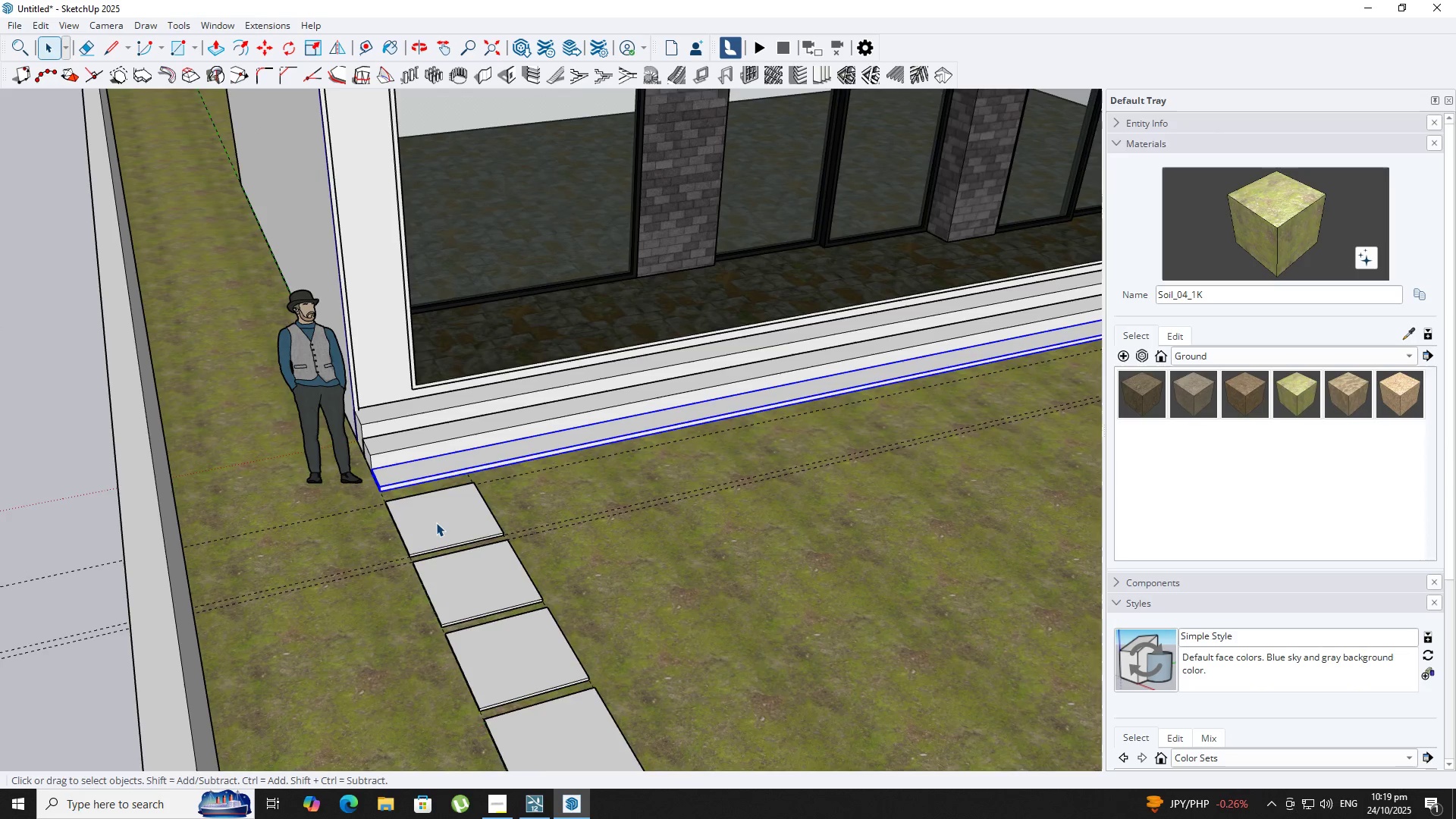 
left_click([436, 522])
 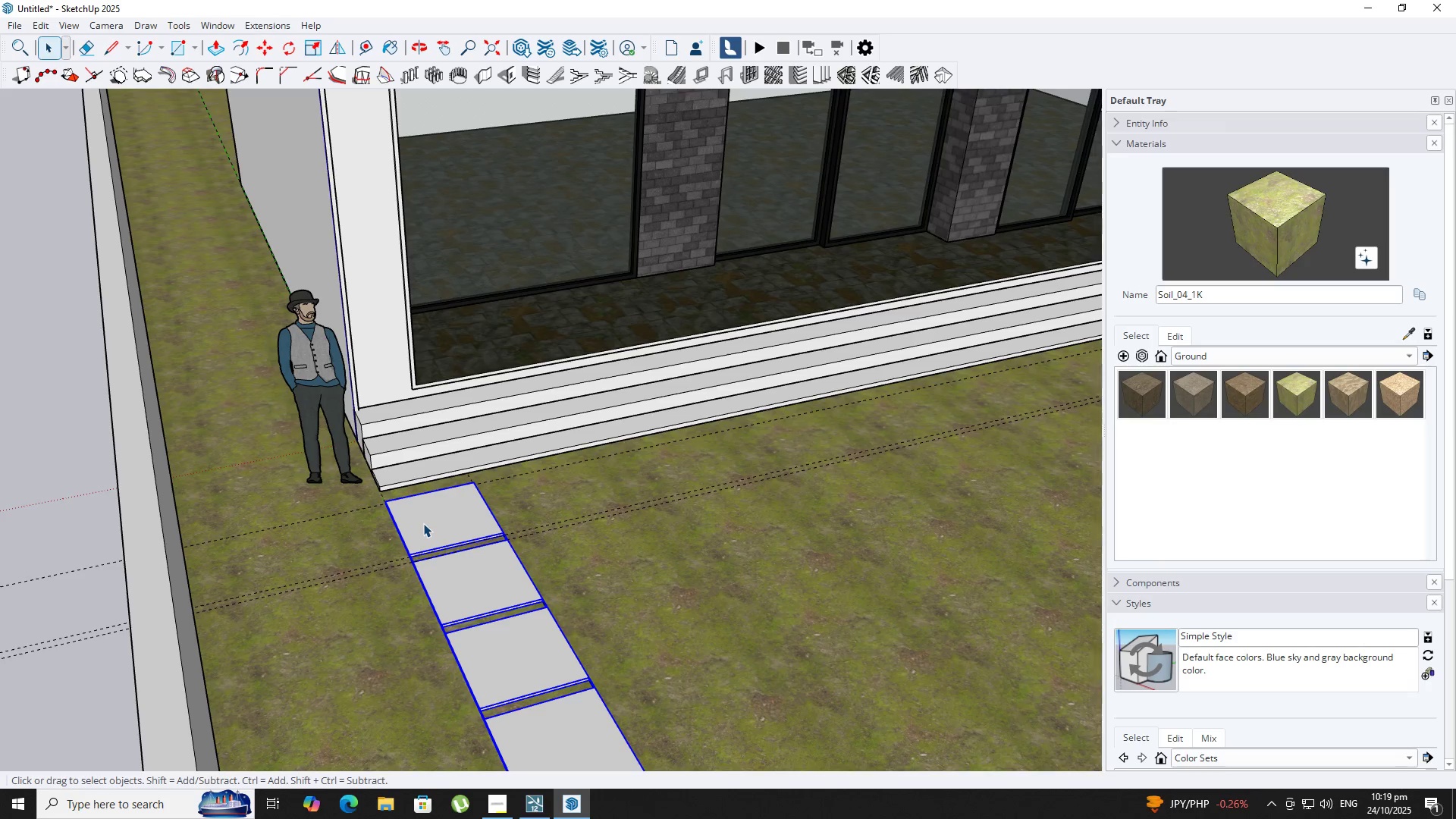 
double_click([423, 523])
 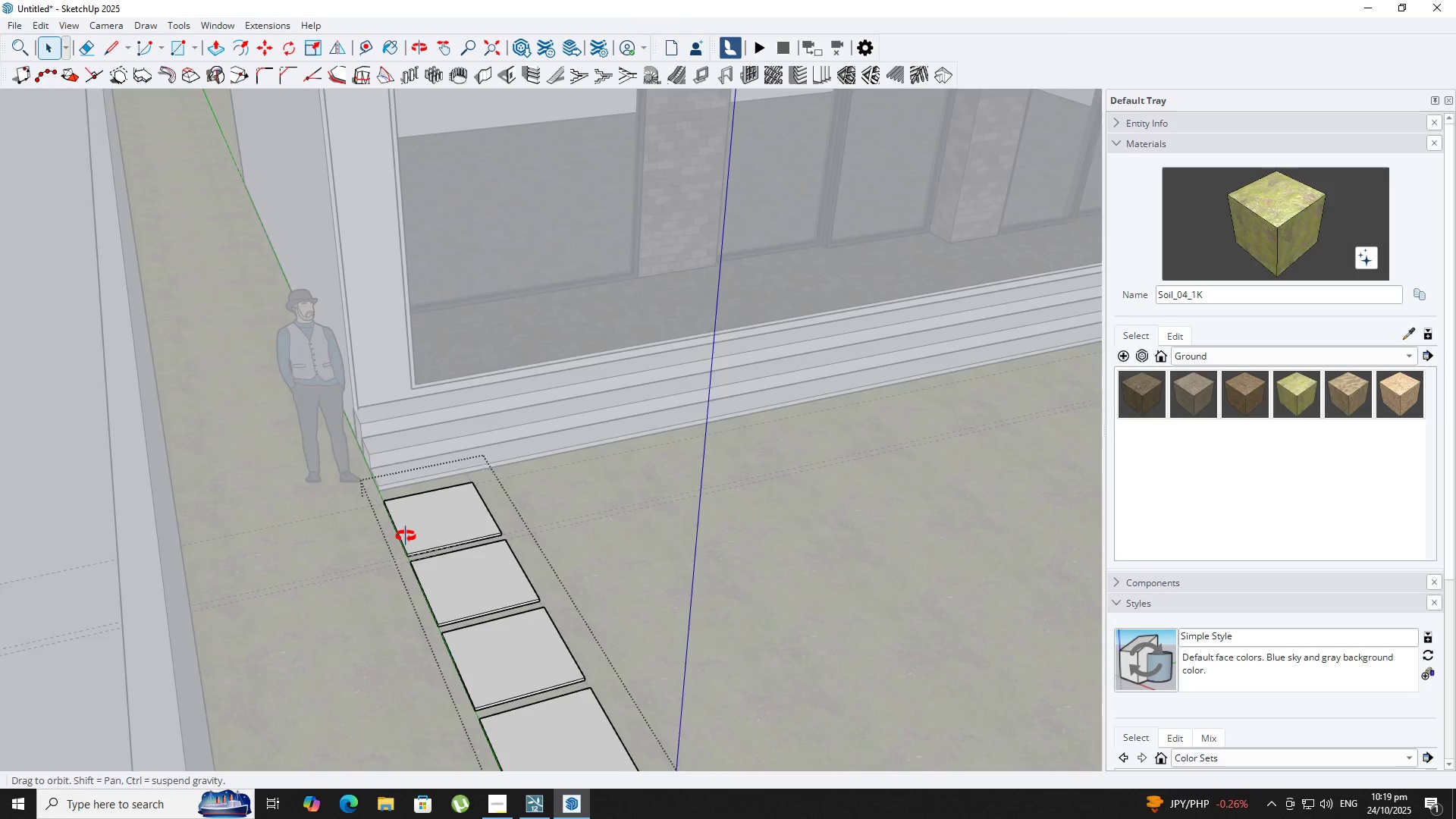 
scroll: coordinate [317, 644], scroll_direction: down, amount: 9.0
 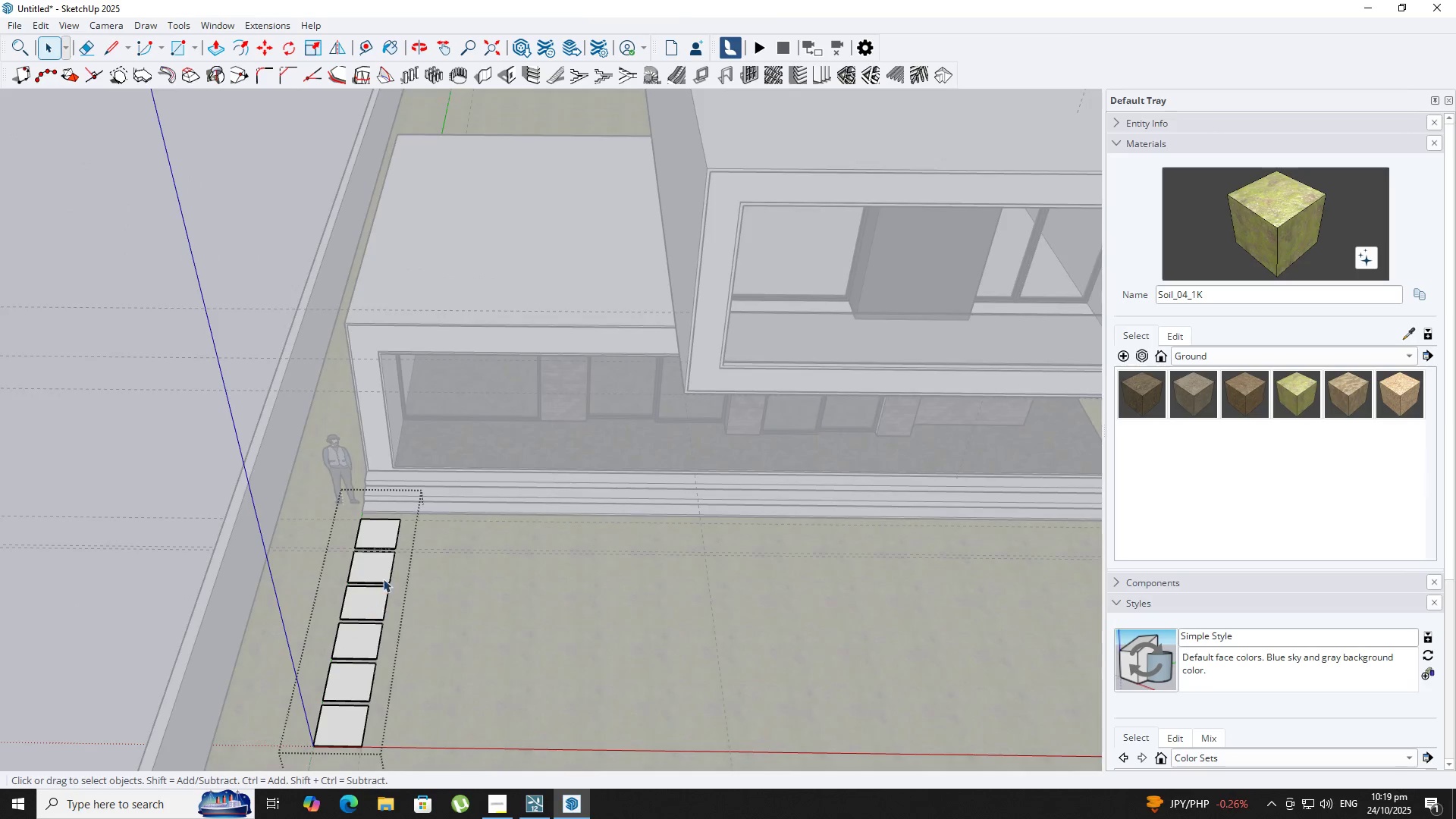 
key(Backquote)
 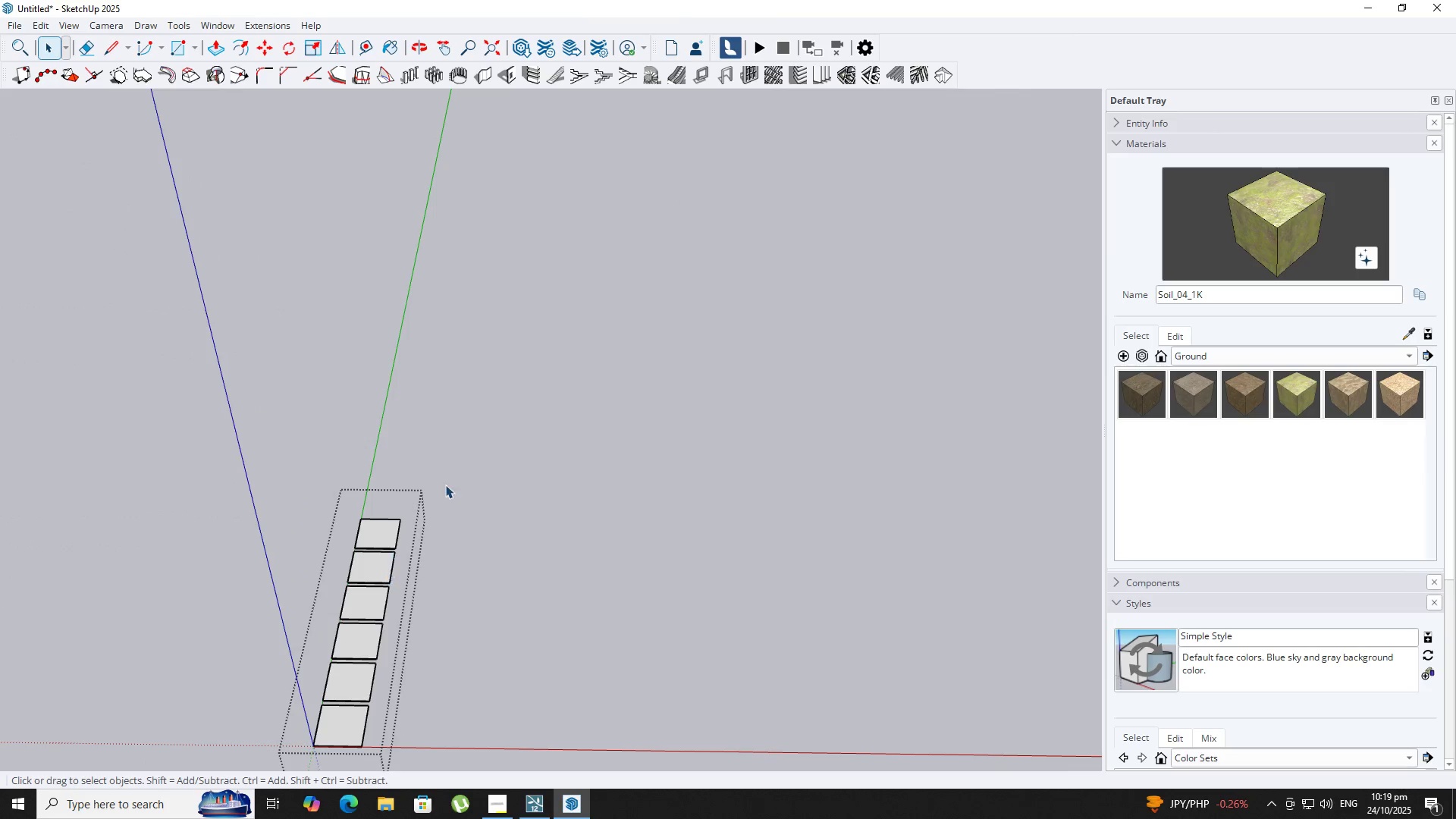 
left_click_drag(start_coordinate=[469, 456], to_coordinate=[288, 789])
 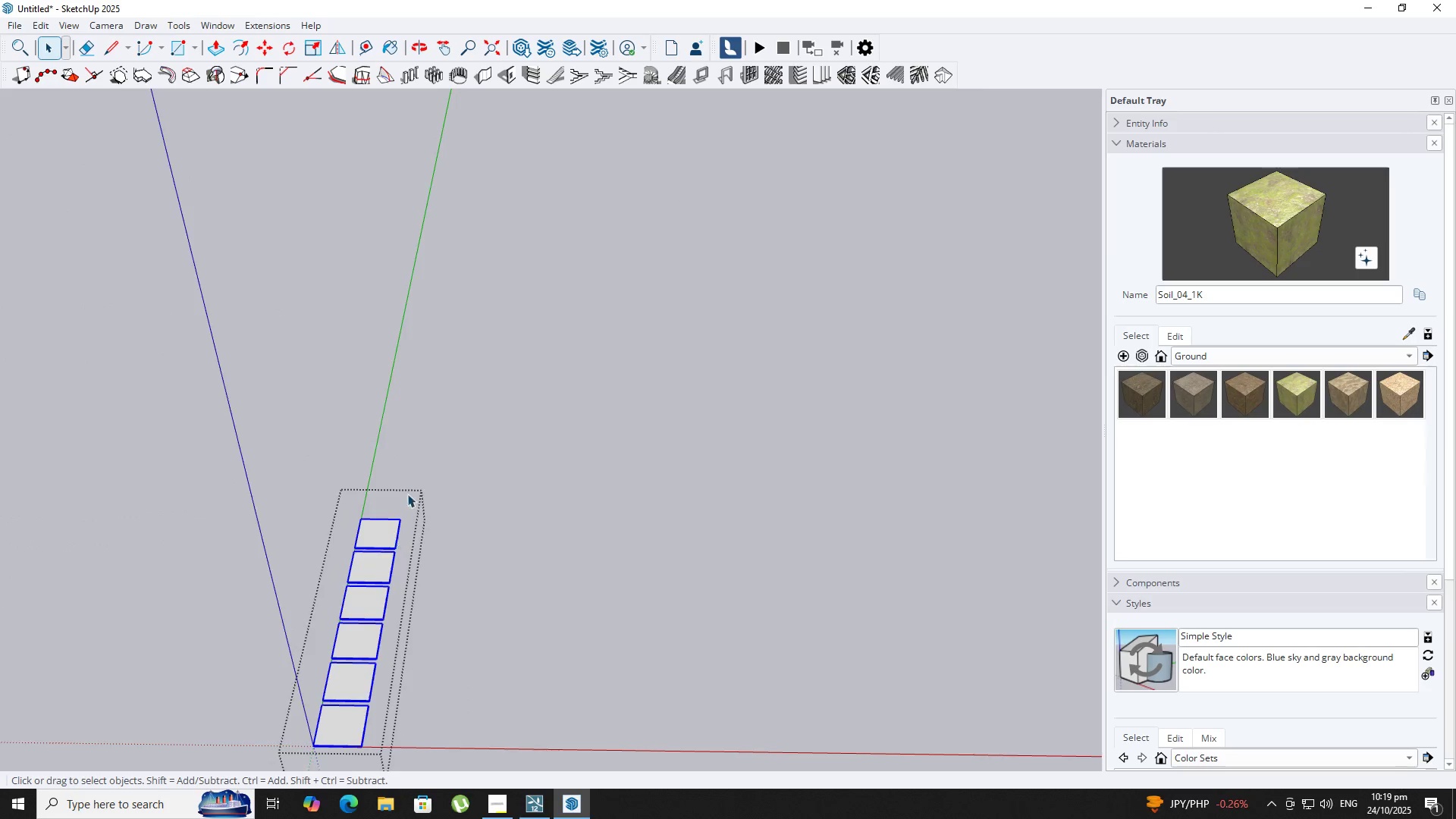 
scroll: coordinate [316, 610], scroll_direction: up, amount: 12.0
 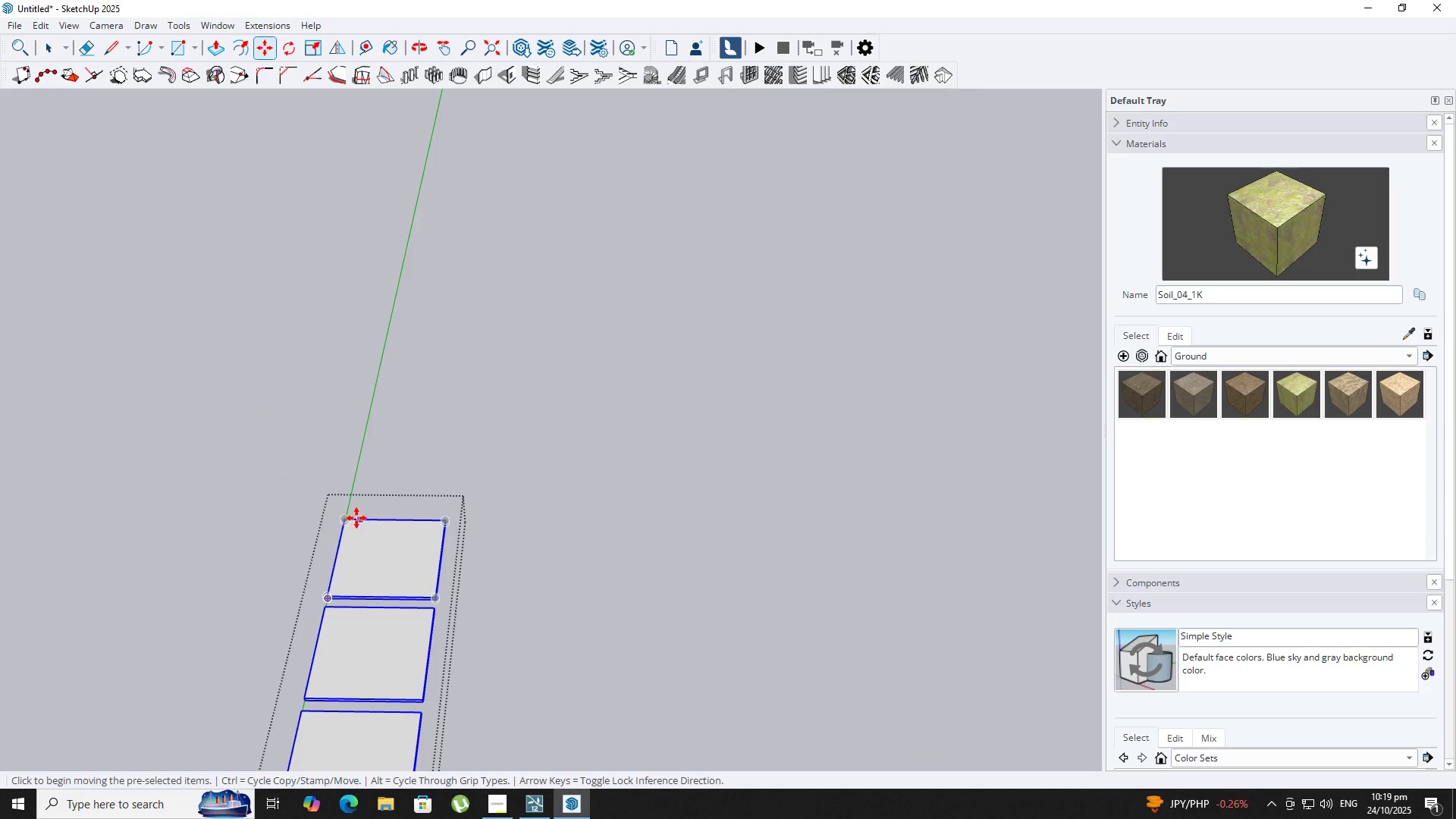 
key(M)
 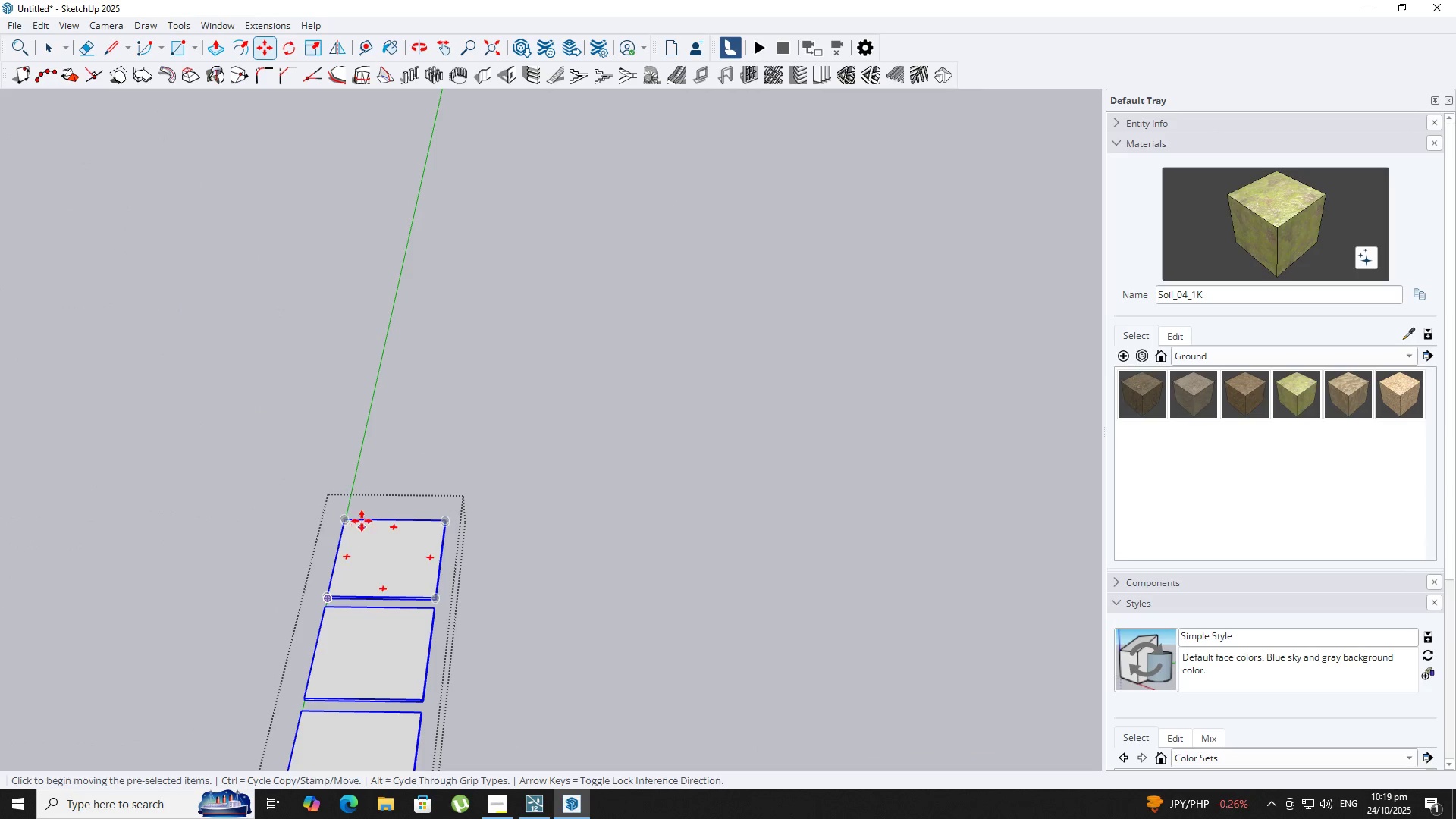 
key(Control+ControlLeft)
 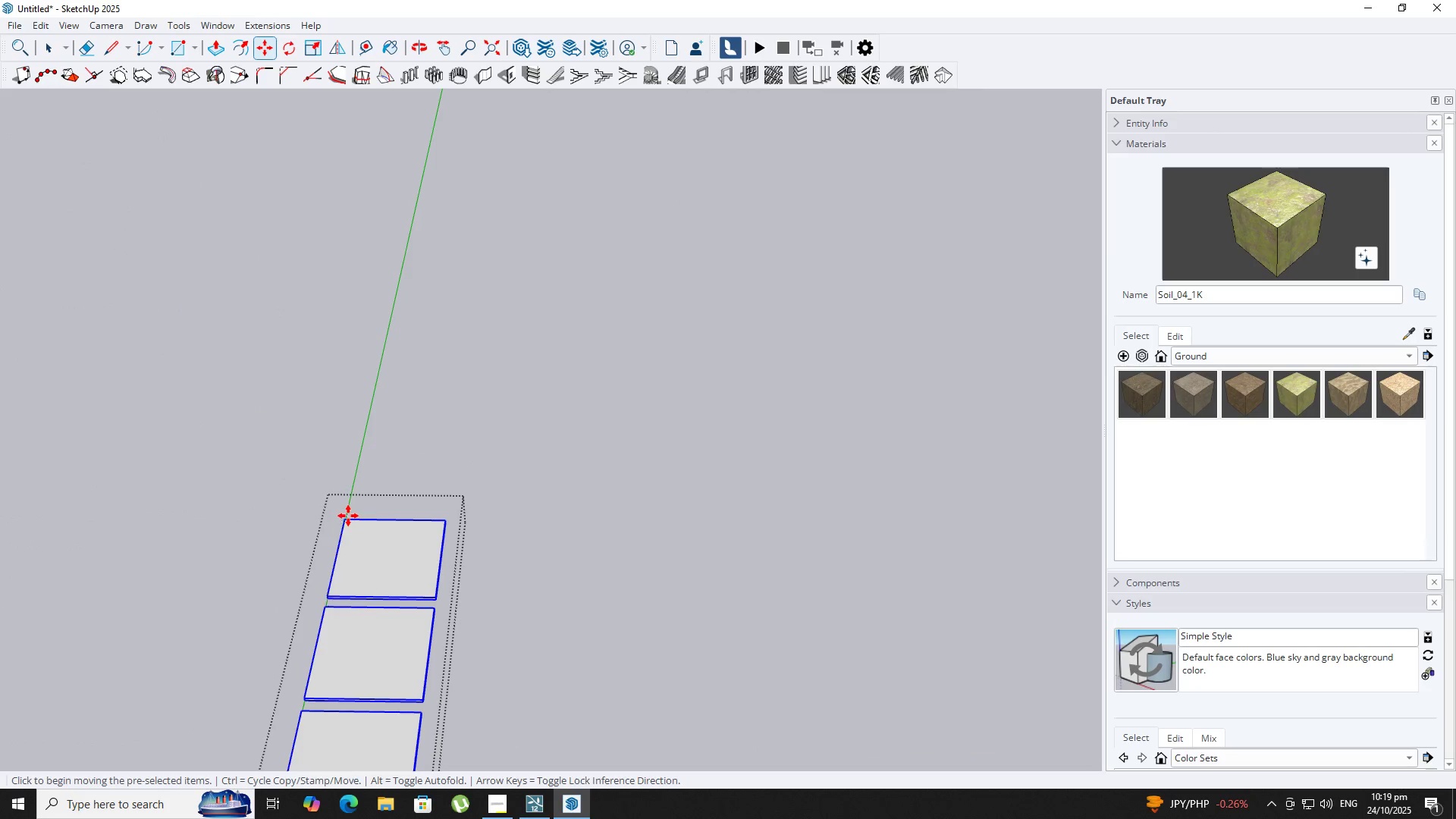 
left_click([348, 516])
 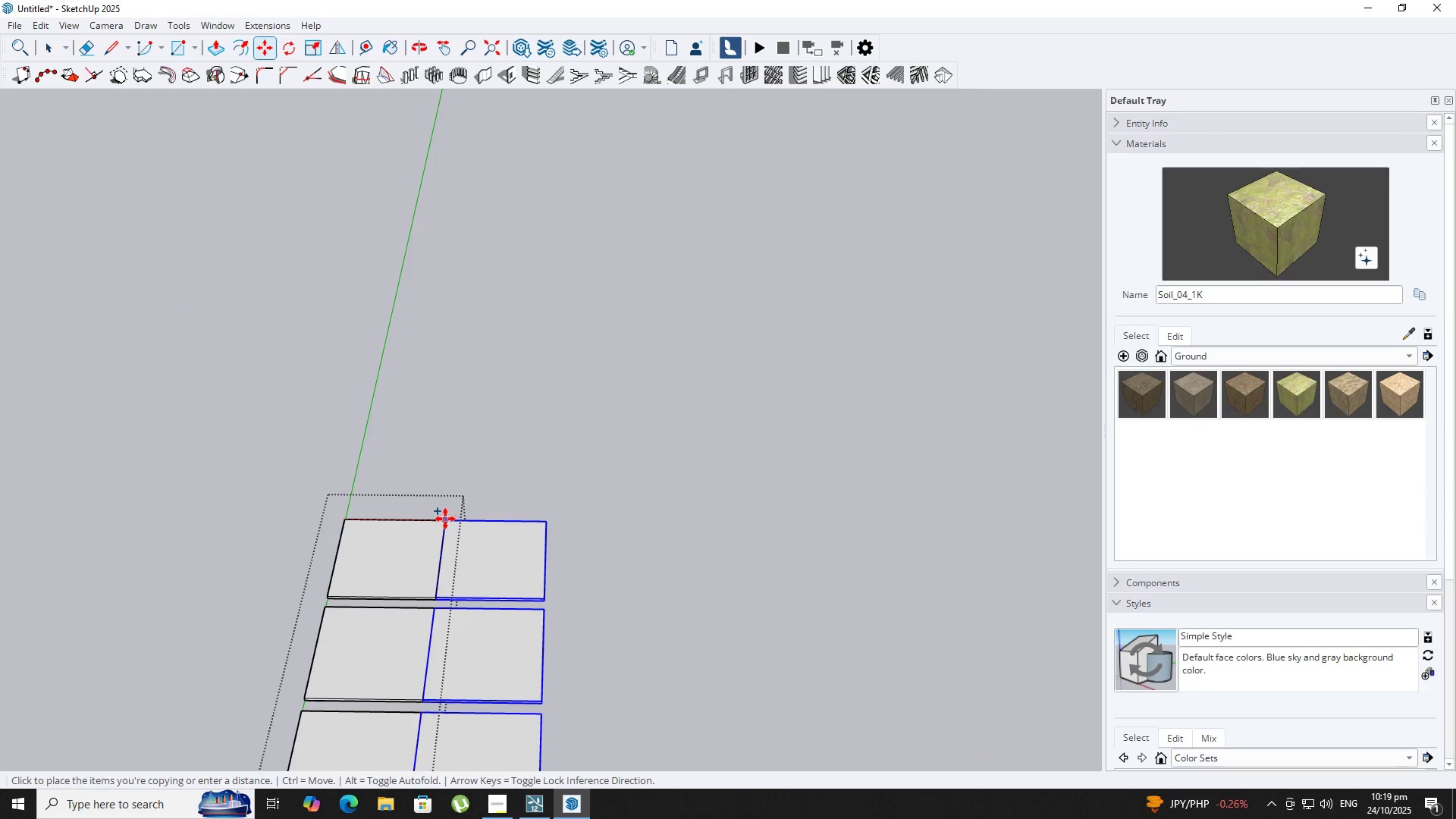 
left_click([445, 521])
 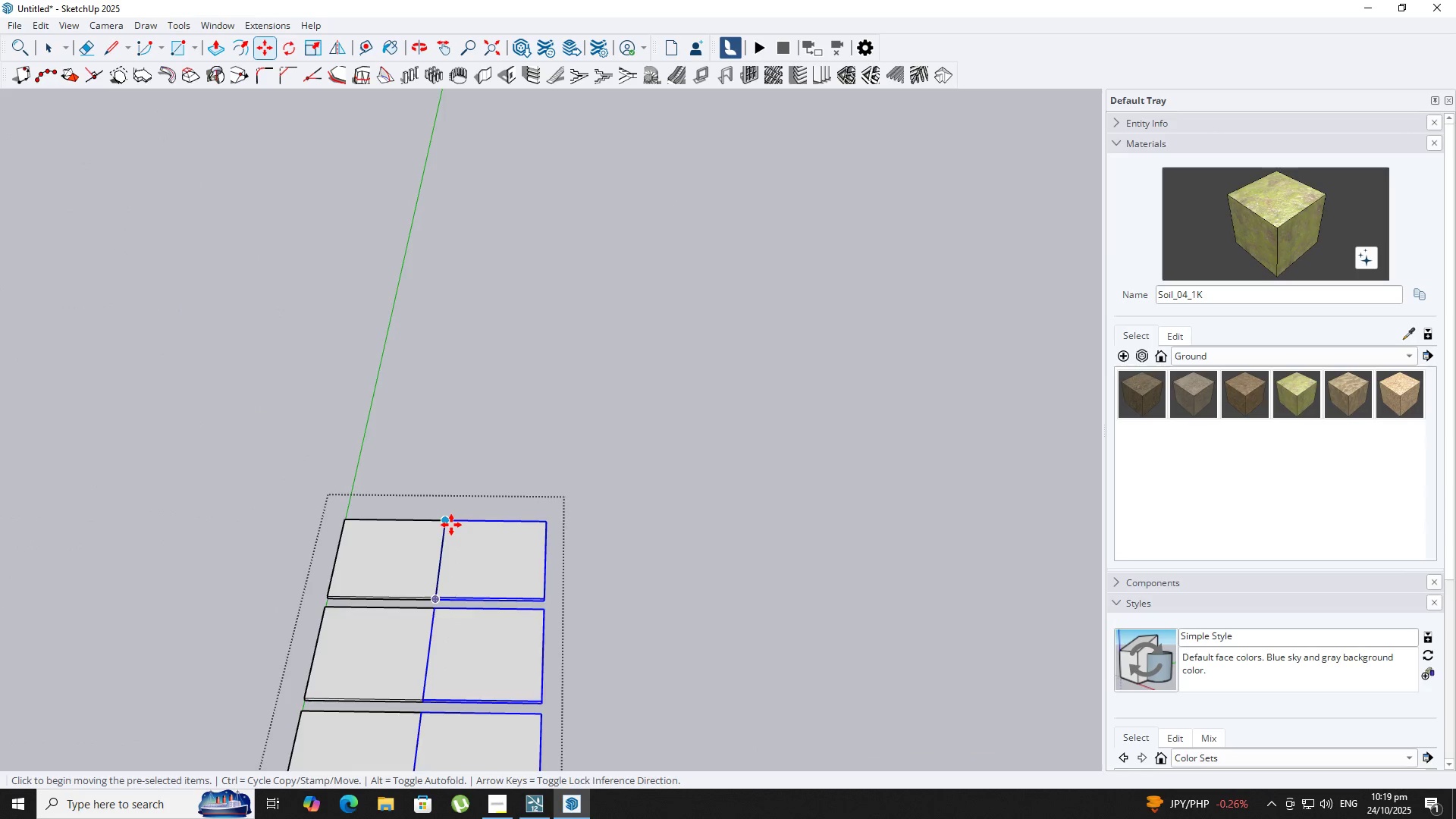 
scroll: coordinate [451, 525], scroll_direction: up, amount: 2.0
 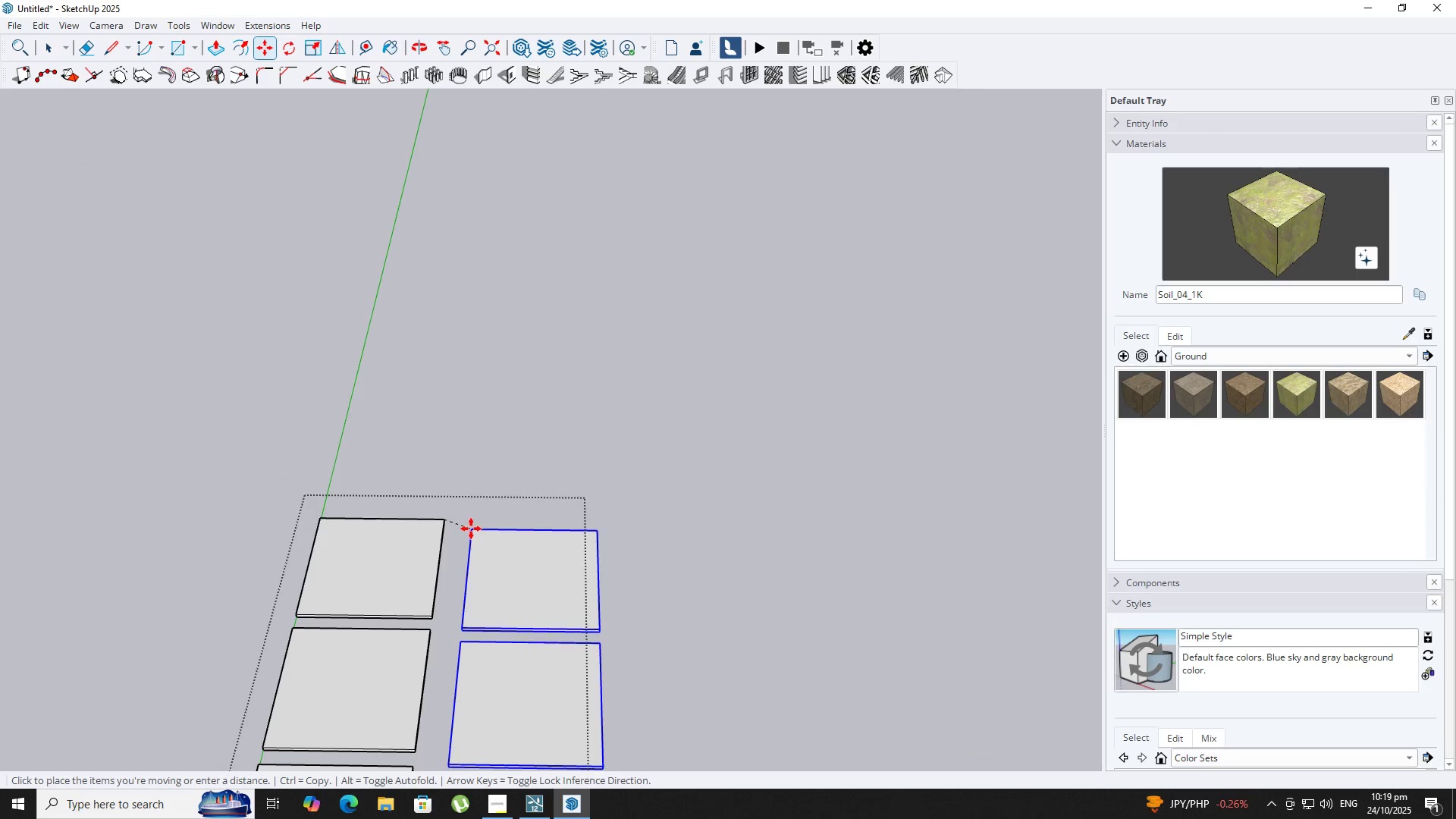 
key(T)
 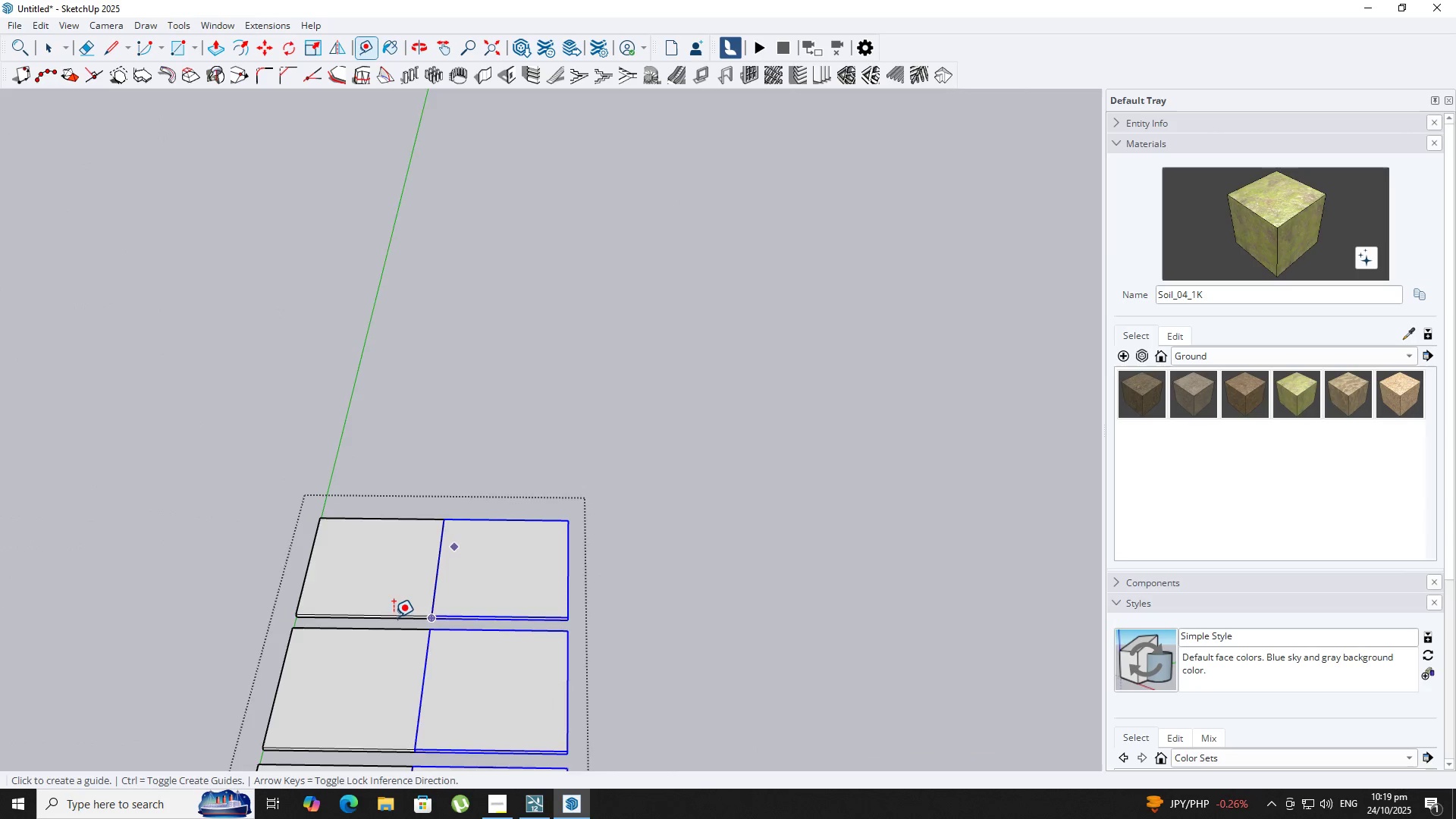 
scroll: coordinate [394, 620], scroll_direction: up, amount: 3.0
 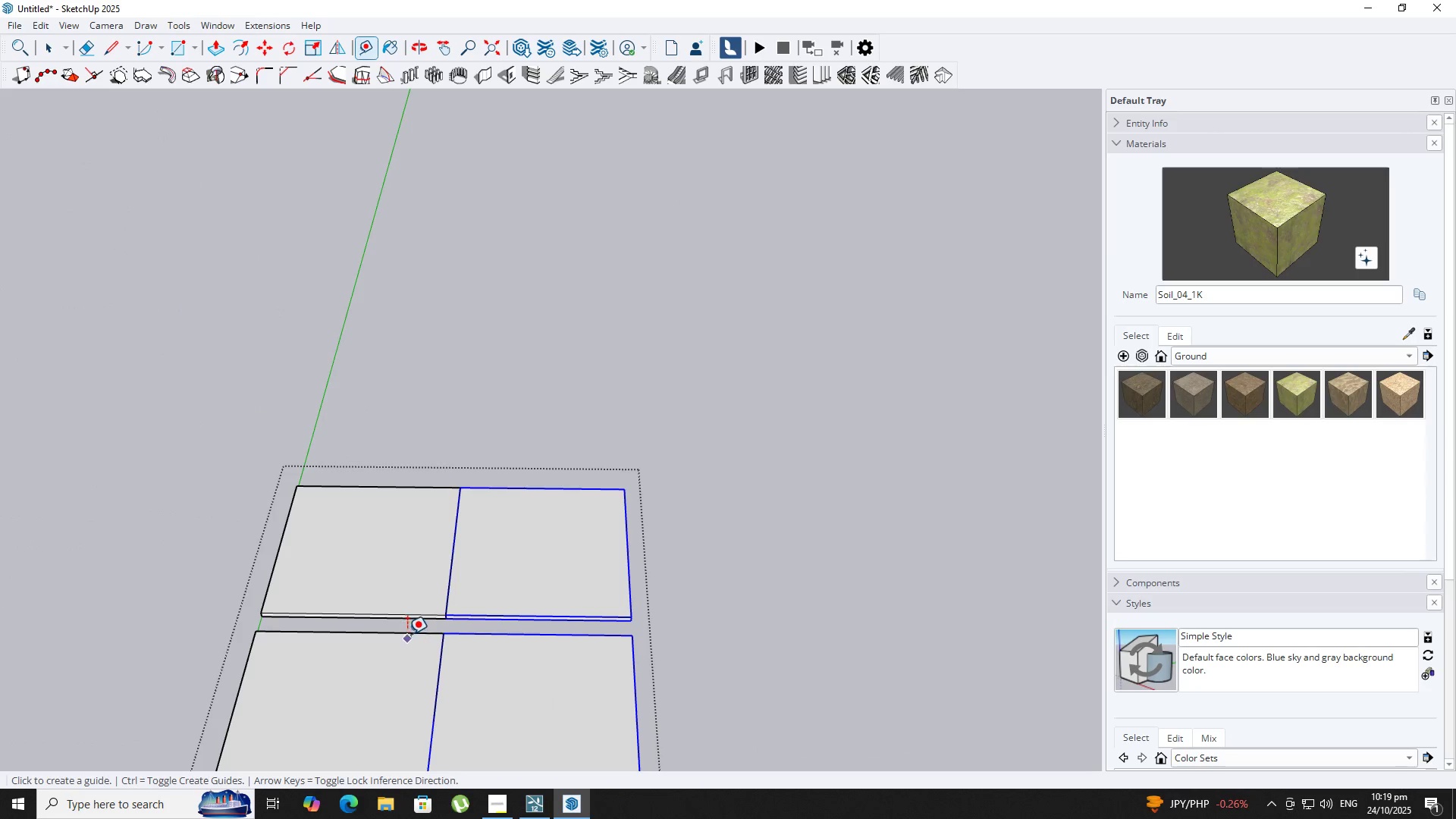 
left_click_drag(start_coordinate=[407, 634], to_coordinate=[407, 622])
 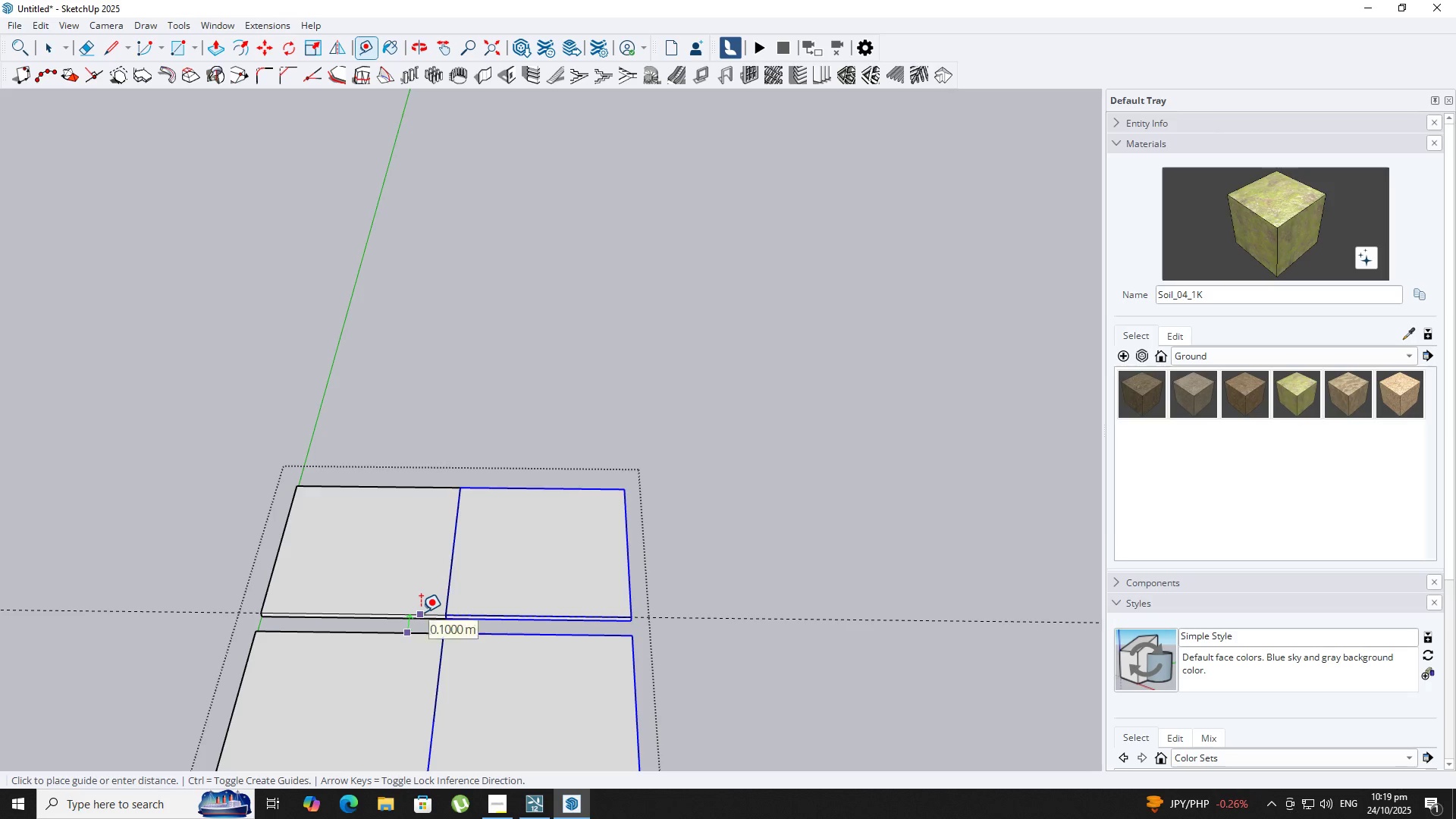 
key(Space)
 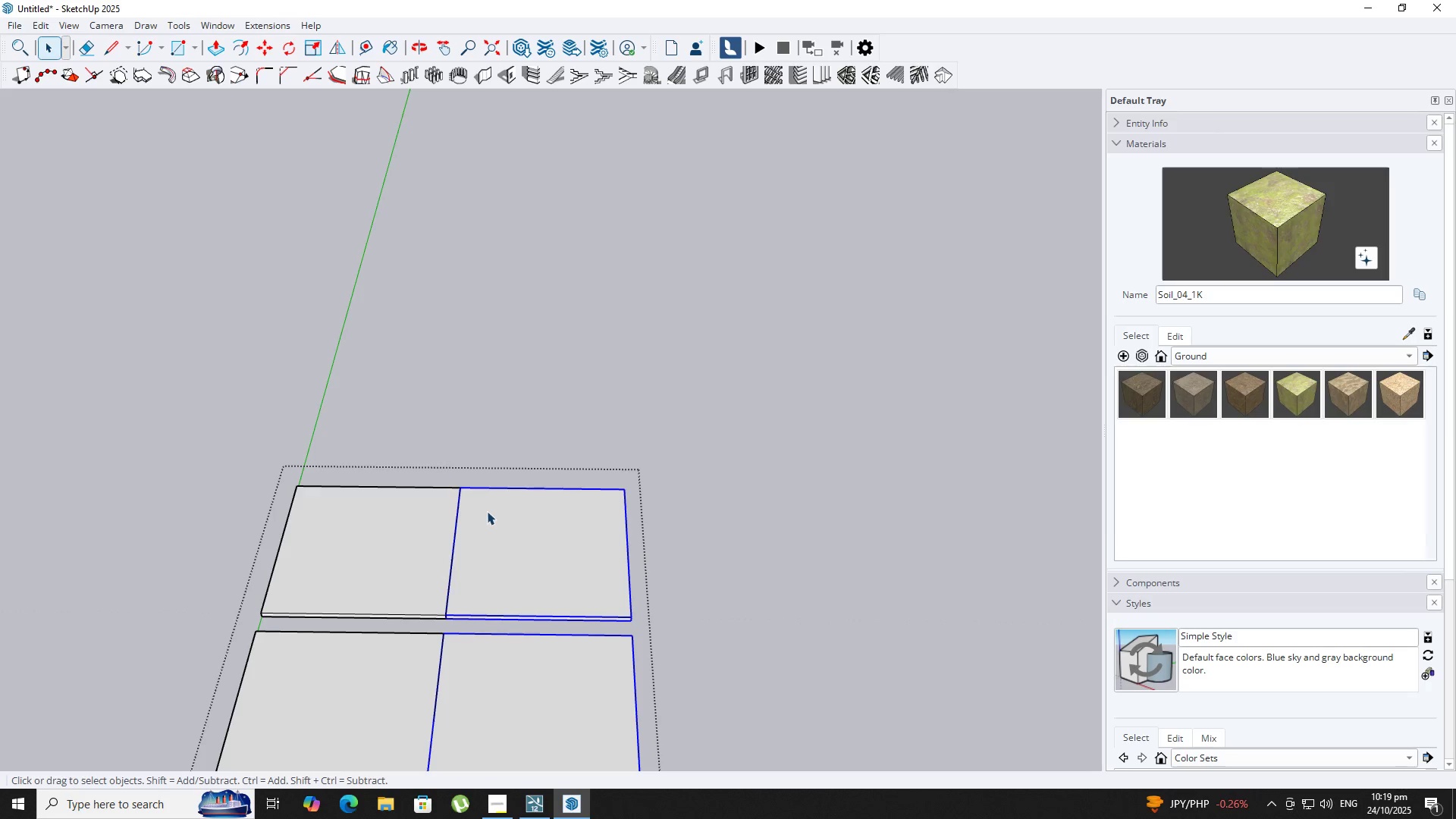 
key(M)
 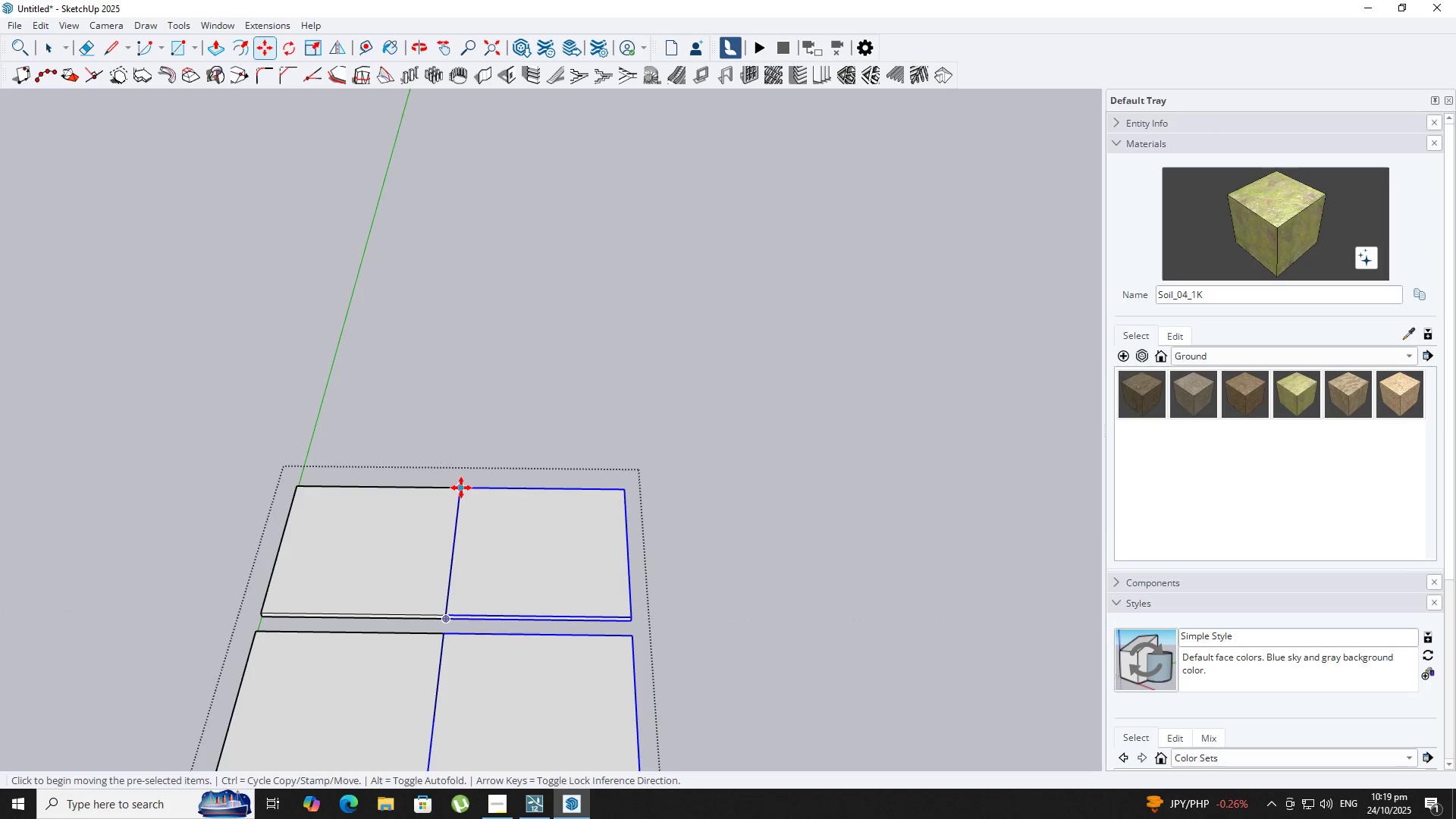 
left_click_drag(start_coordinate=[461, 488], to_coordinate=[465, 488])
 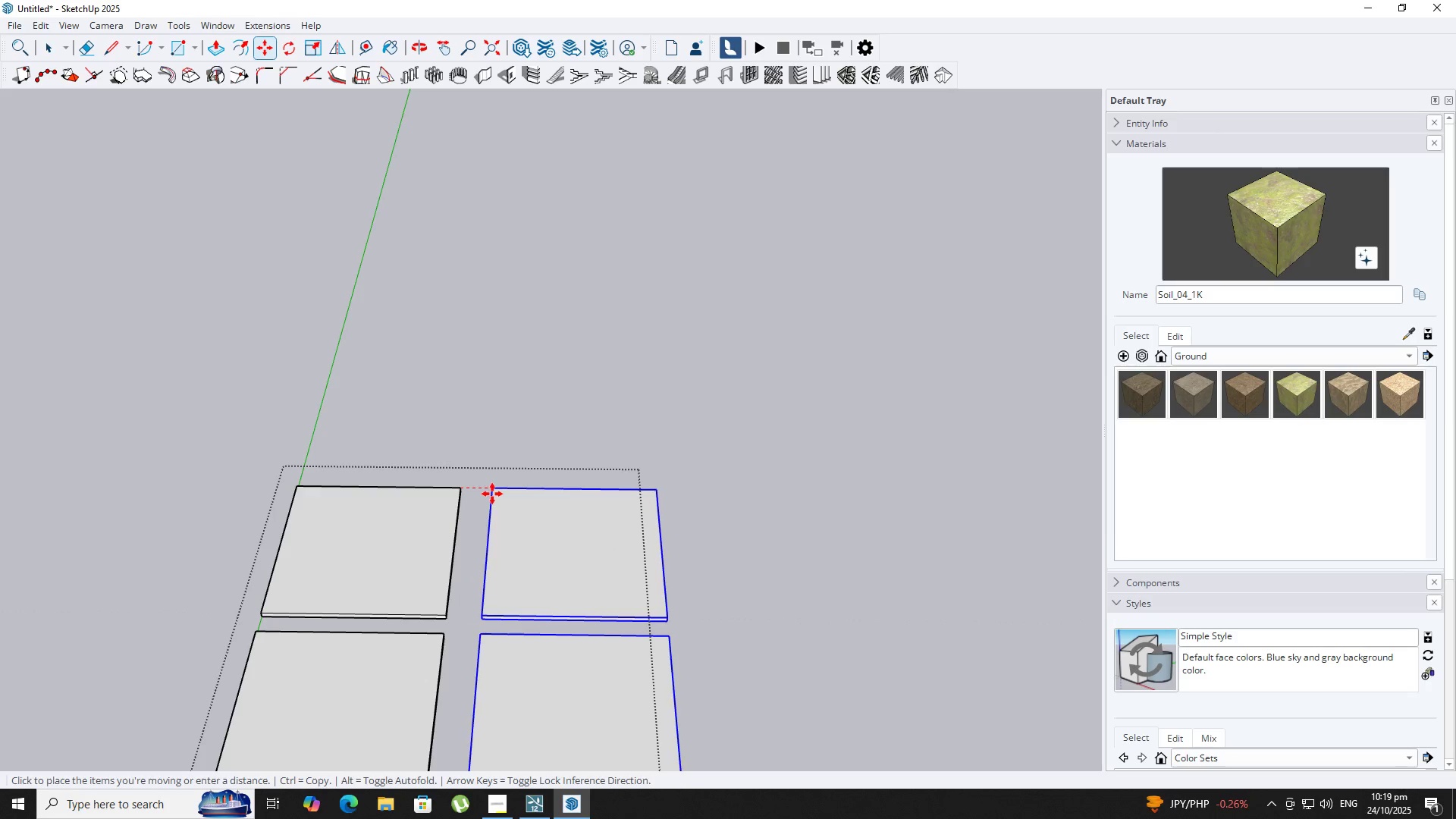 
key(NumpadDecimal)
 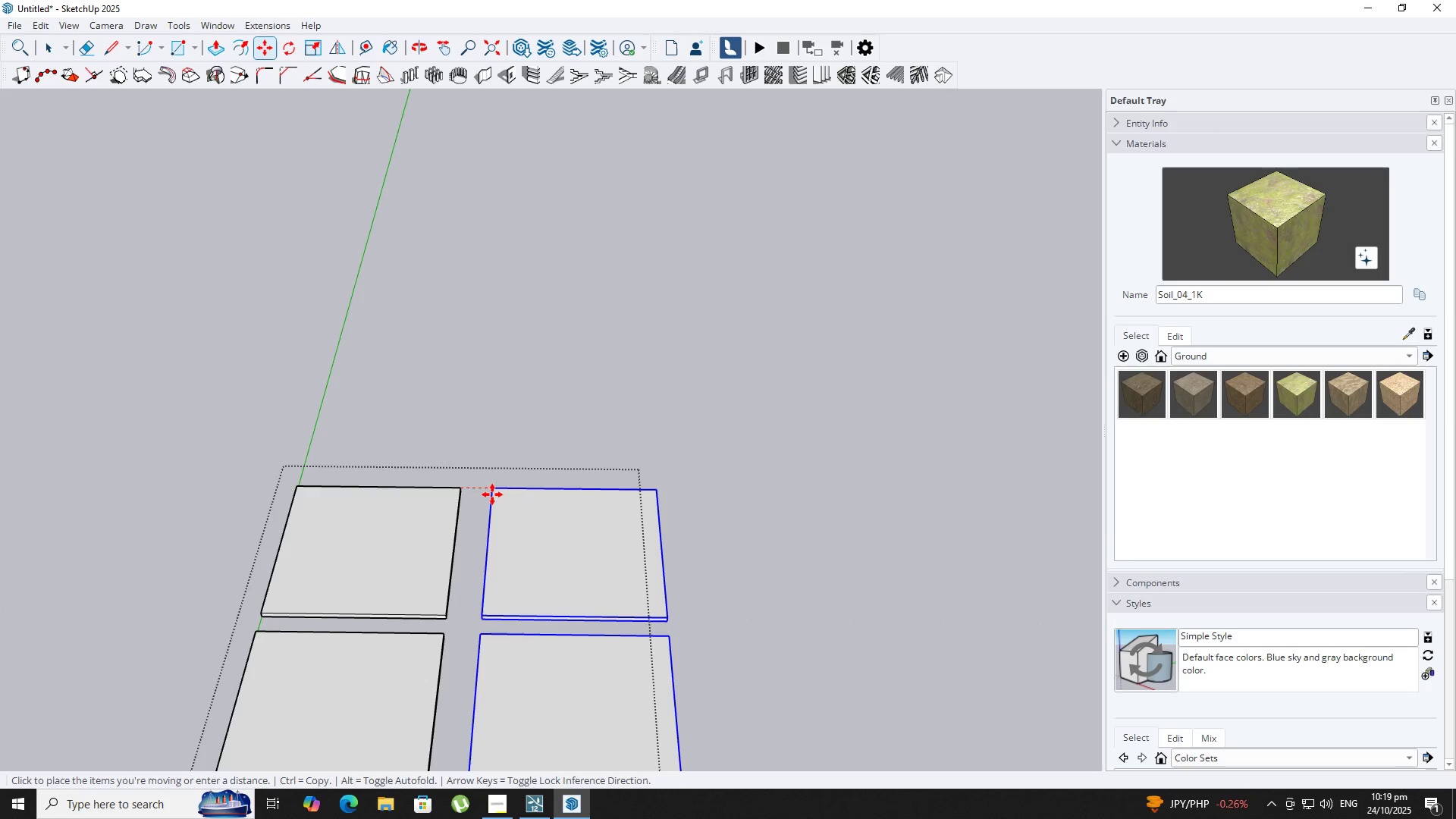 
key(Numpad1)
 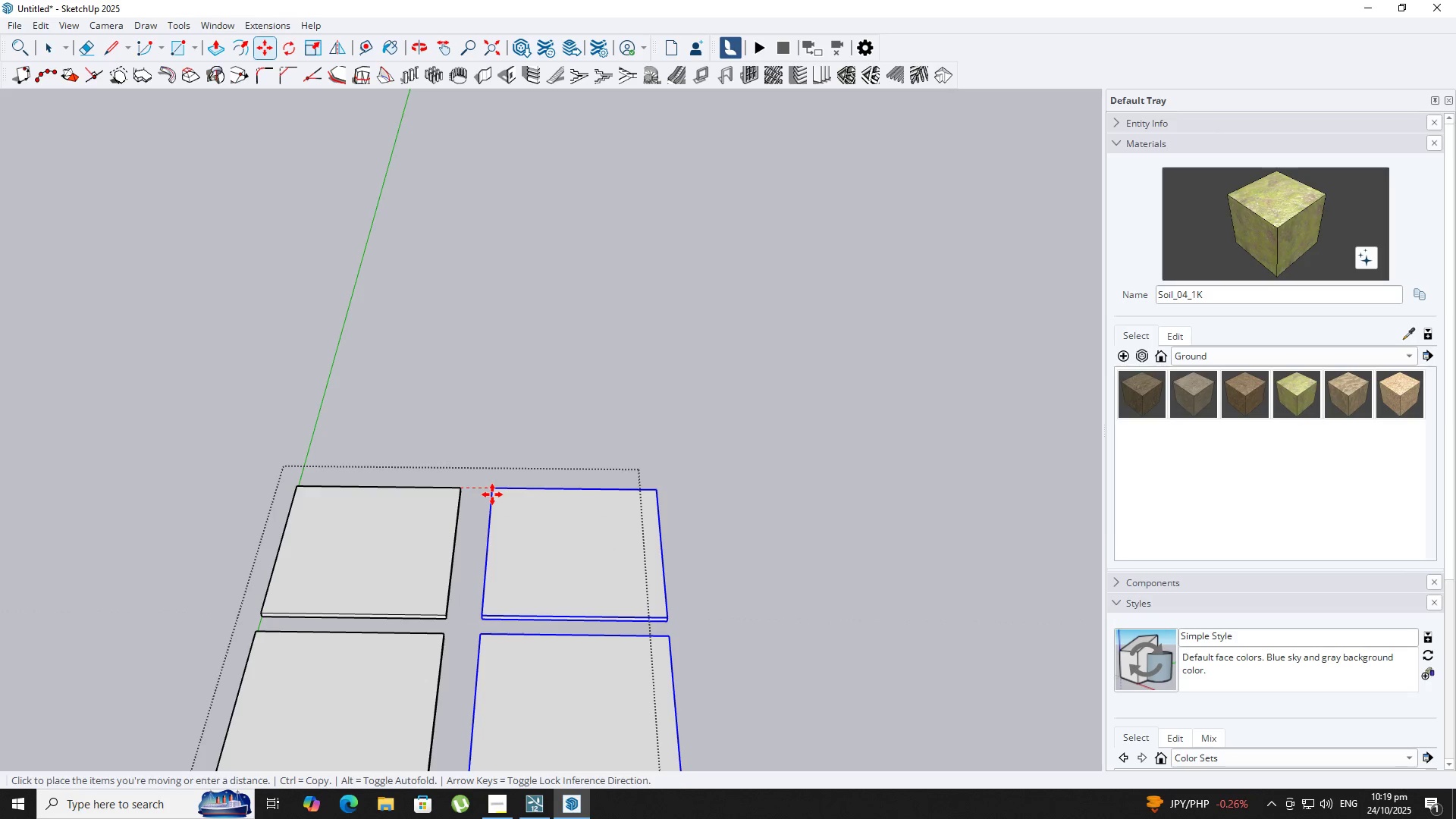 
key(NumpadEnter)
 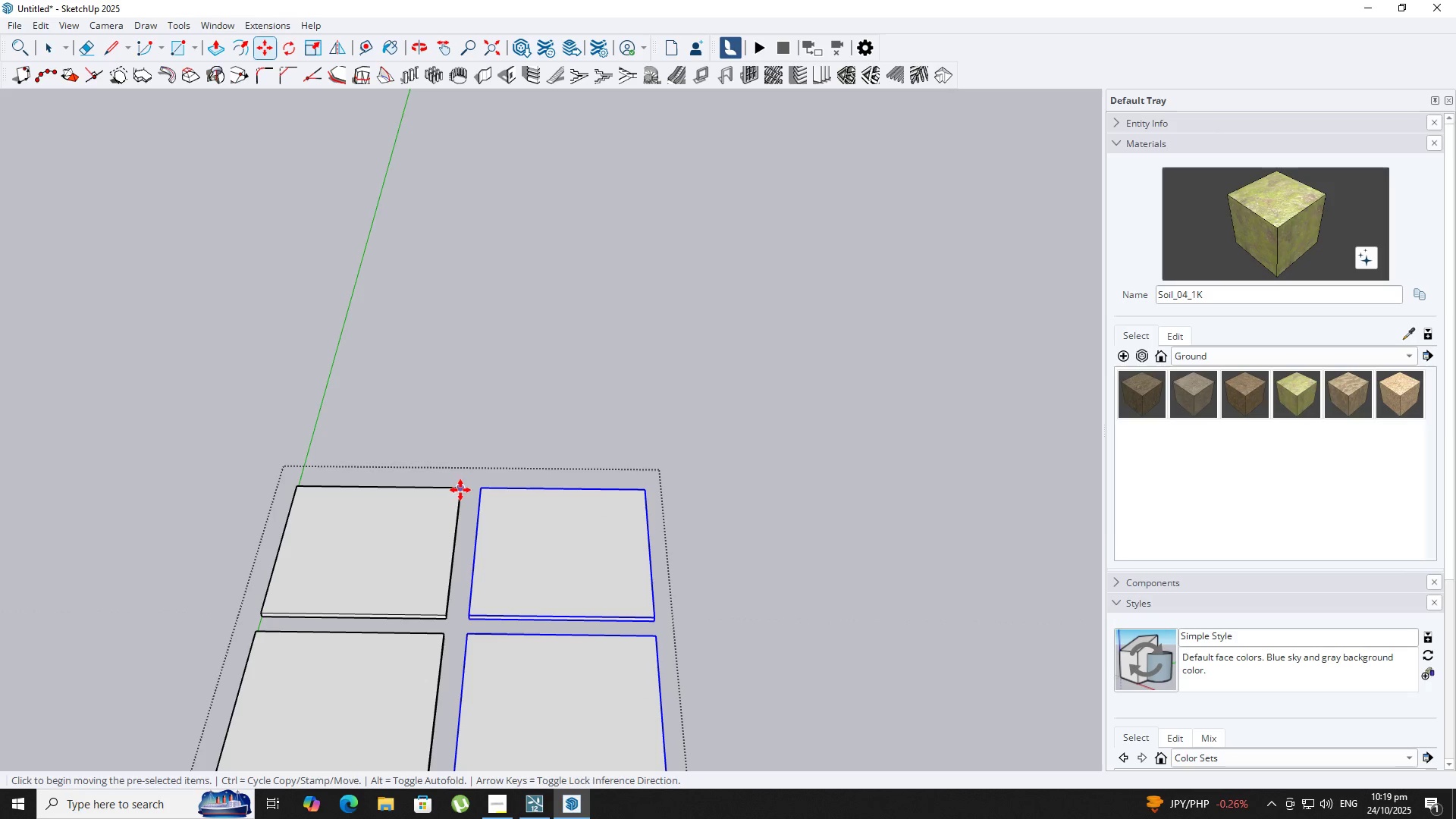 
key(Control+ControlLeft)
 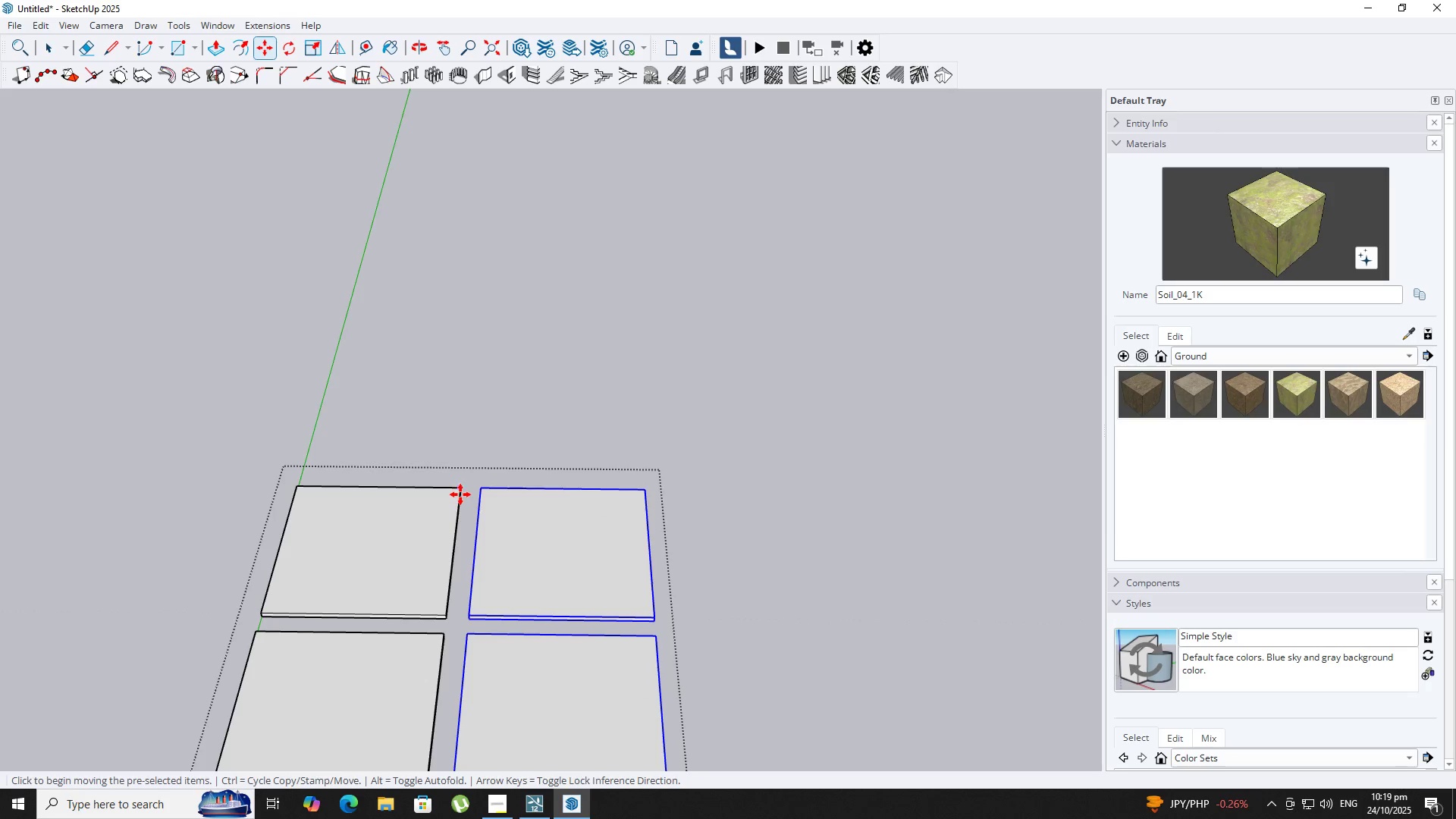 
left_click([460, 494])
 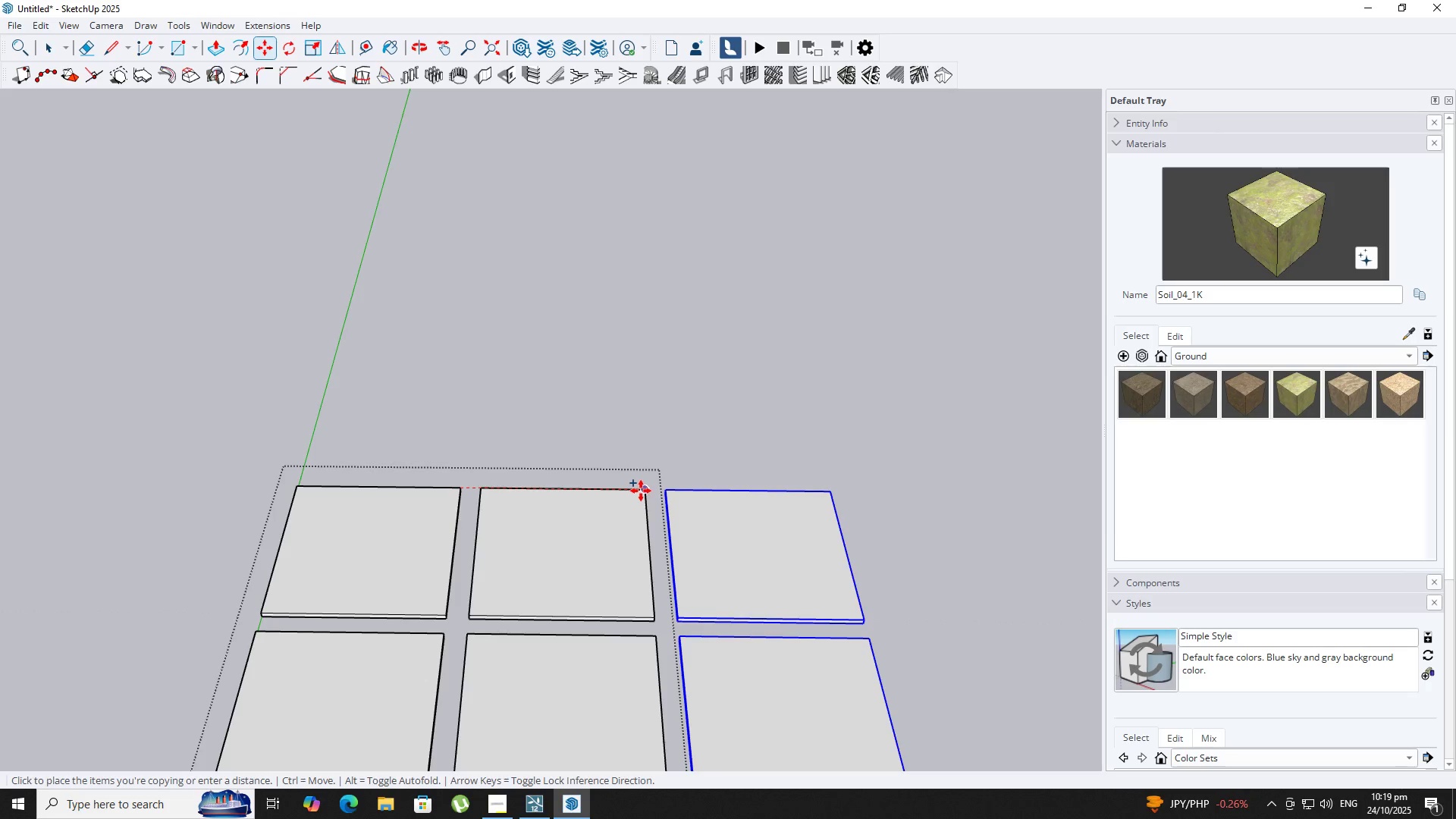 
left_click([642, 491])
 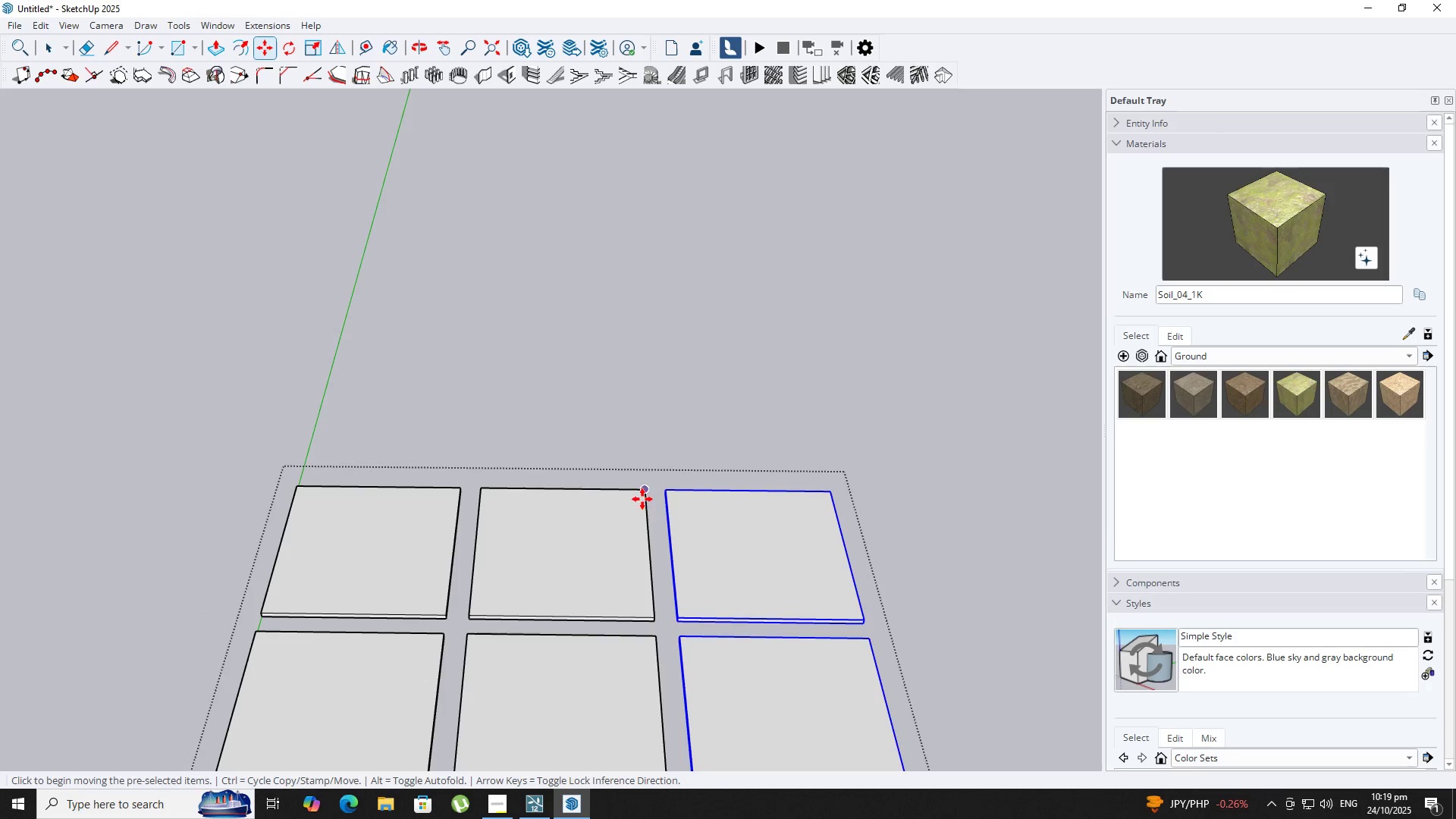 
key(Backquote)
 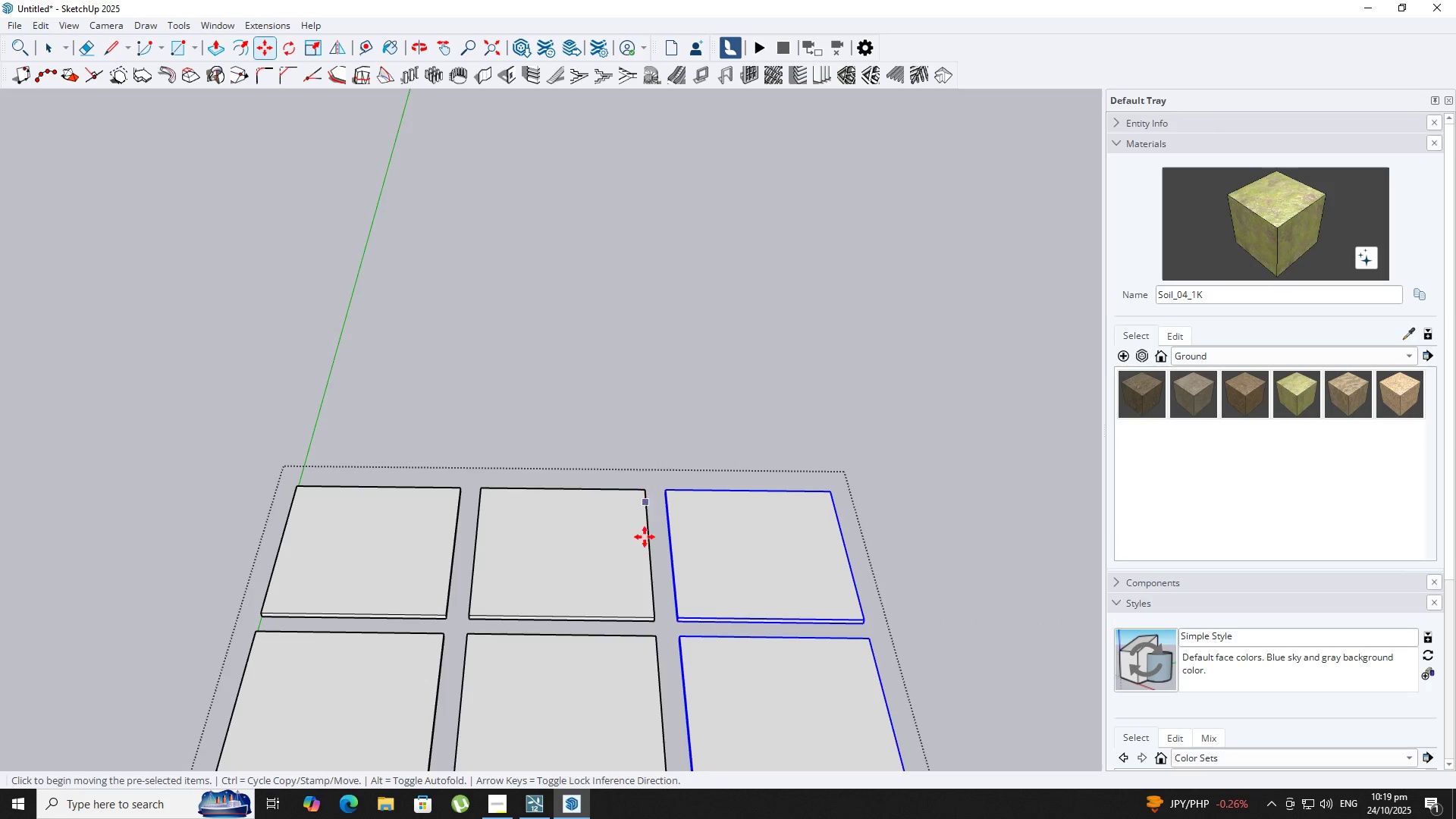 
scroll: coordinate [657, 548], scroll_direction: down, amount: 12.0
 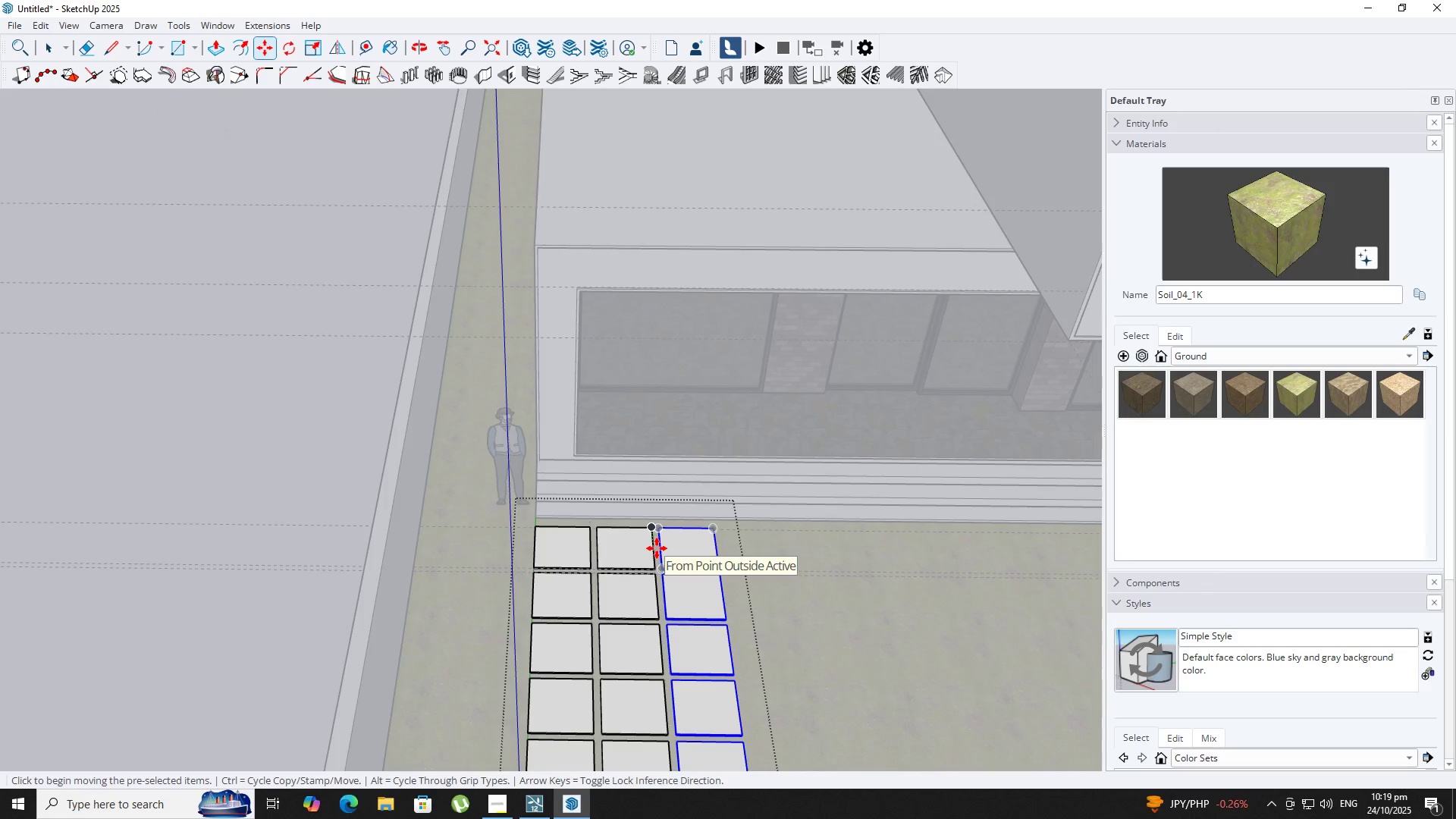 
key(NumpadMultiply)
 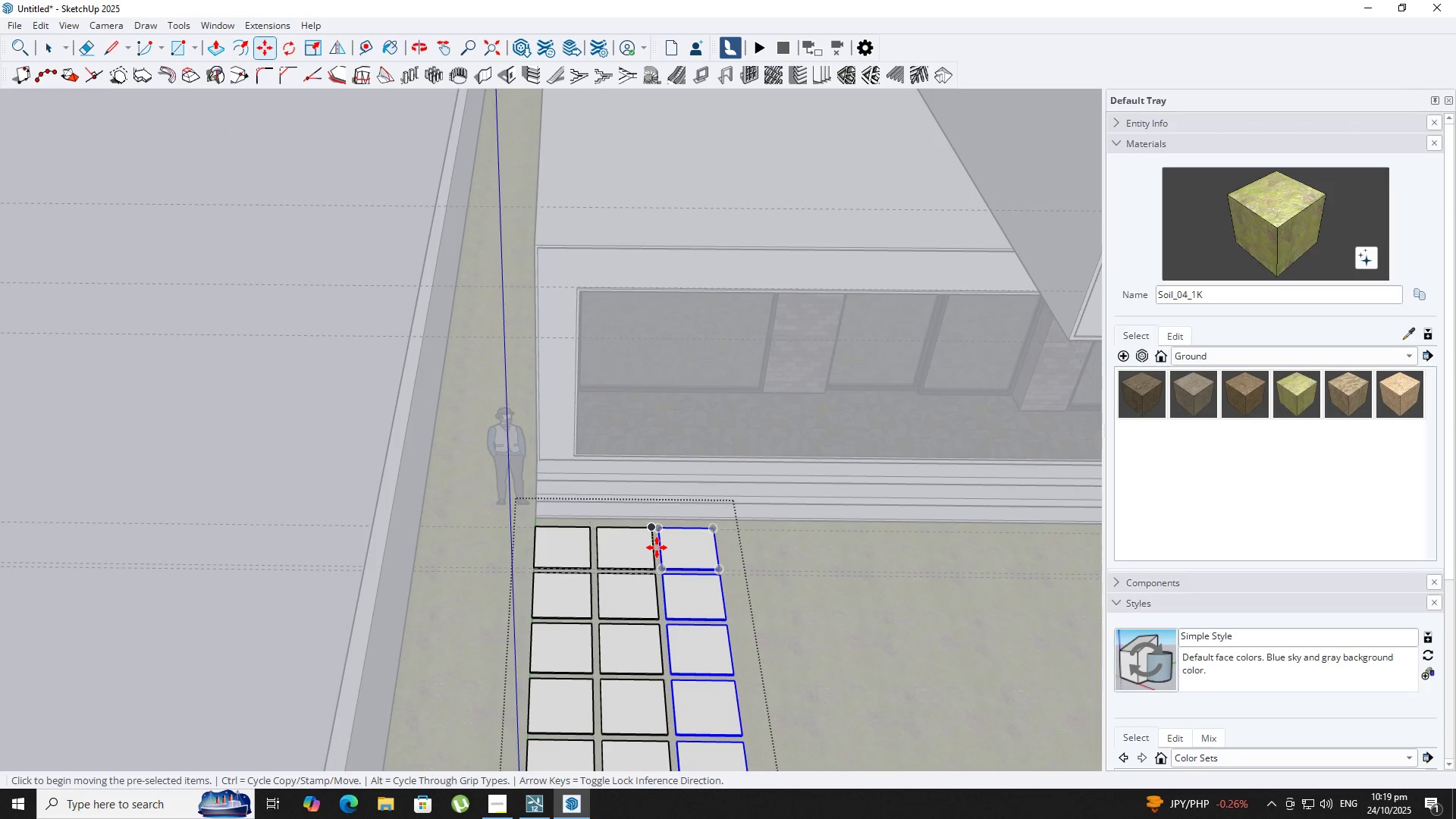 
key(Numpad6)
 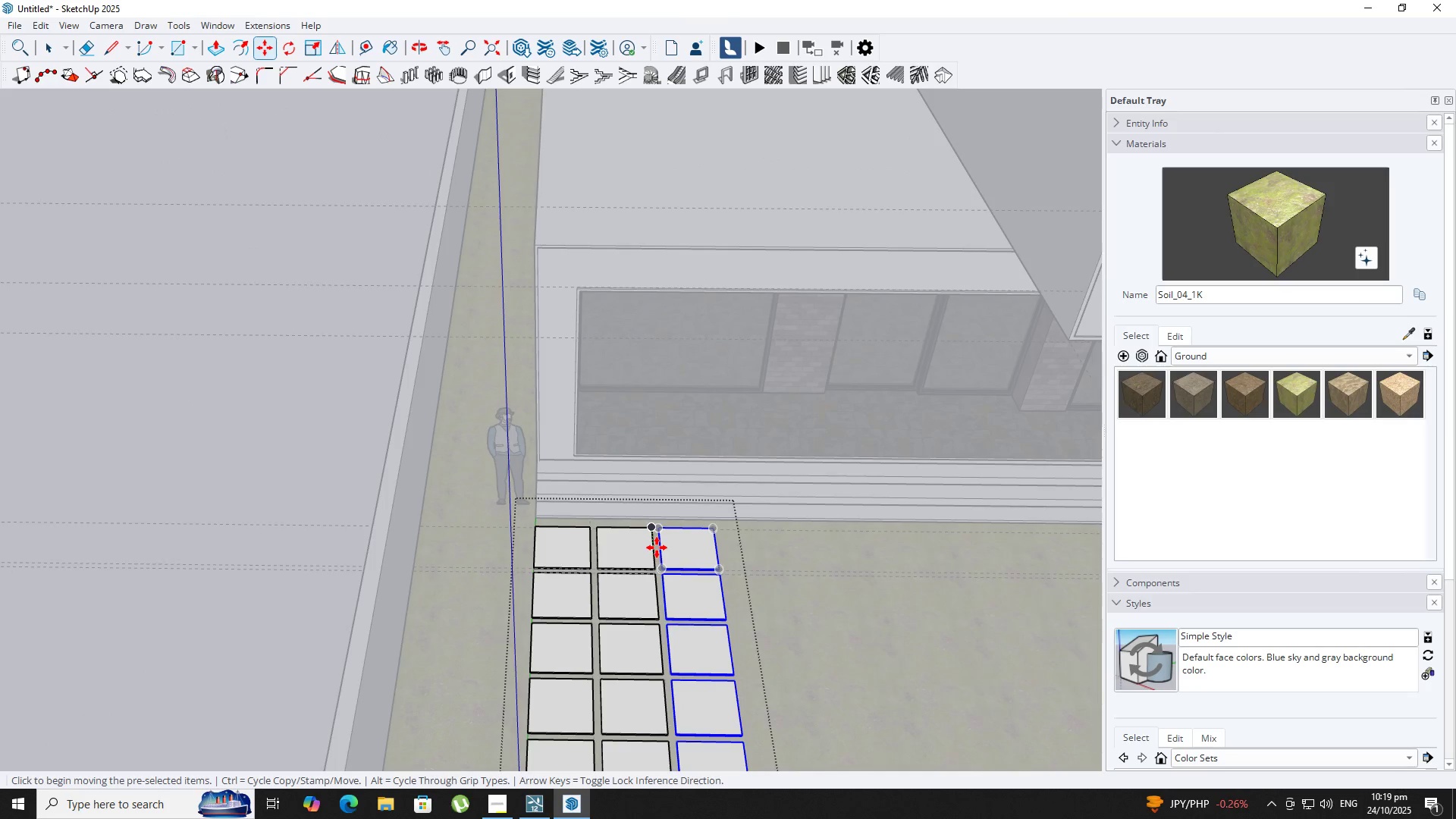 
key(NumpadEnter)
 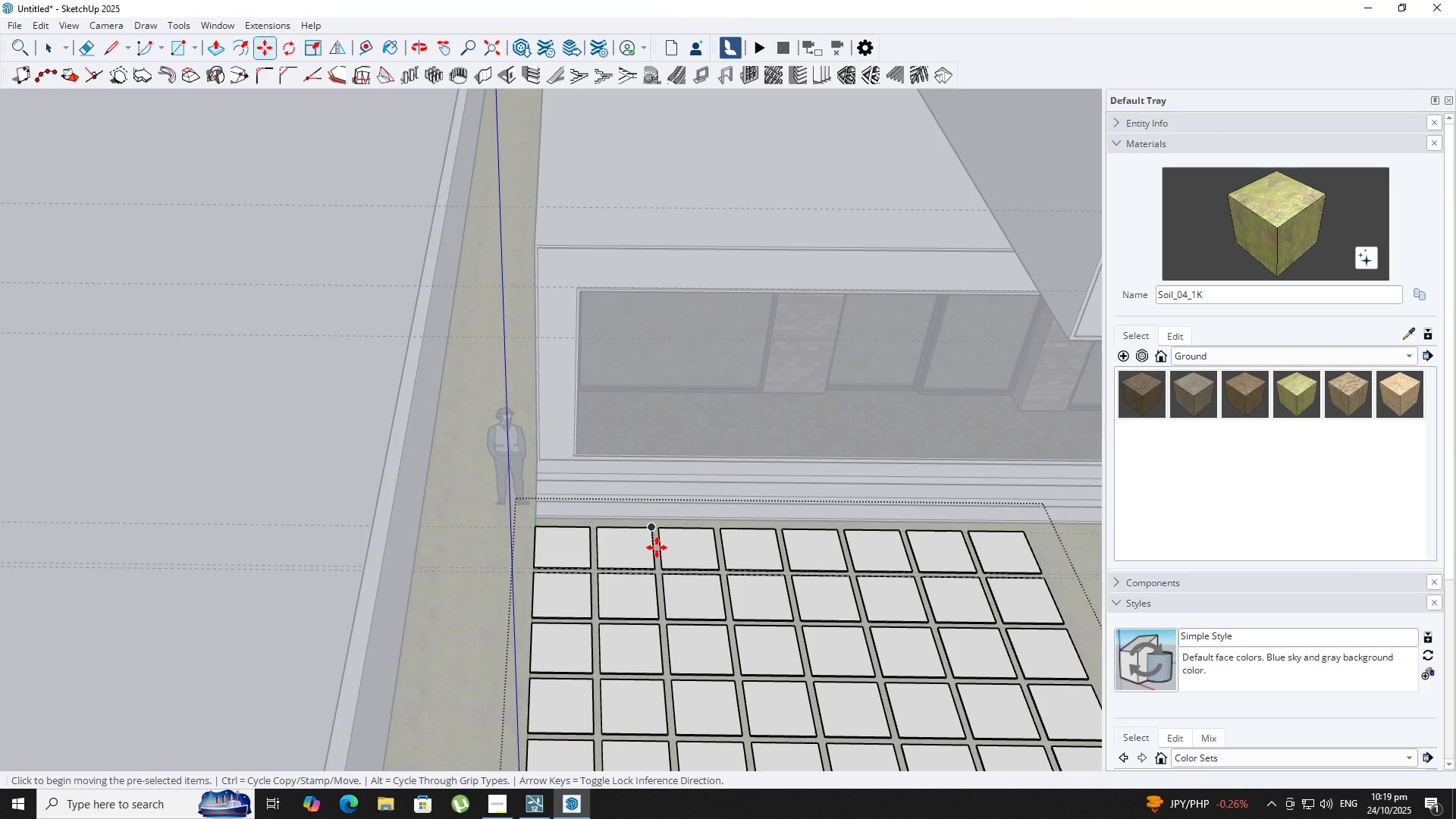 
scroll: coordinate [463, 527], scroll_direction: down, amount: 7.0
 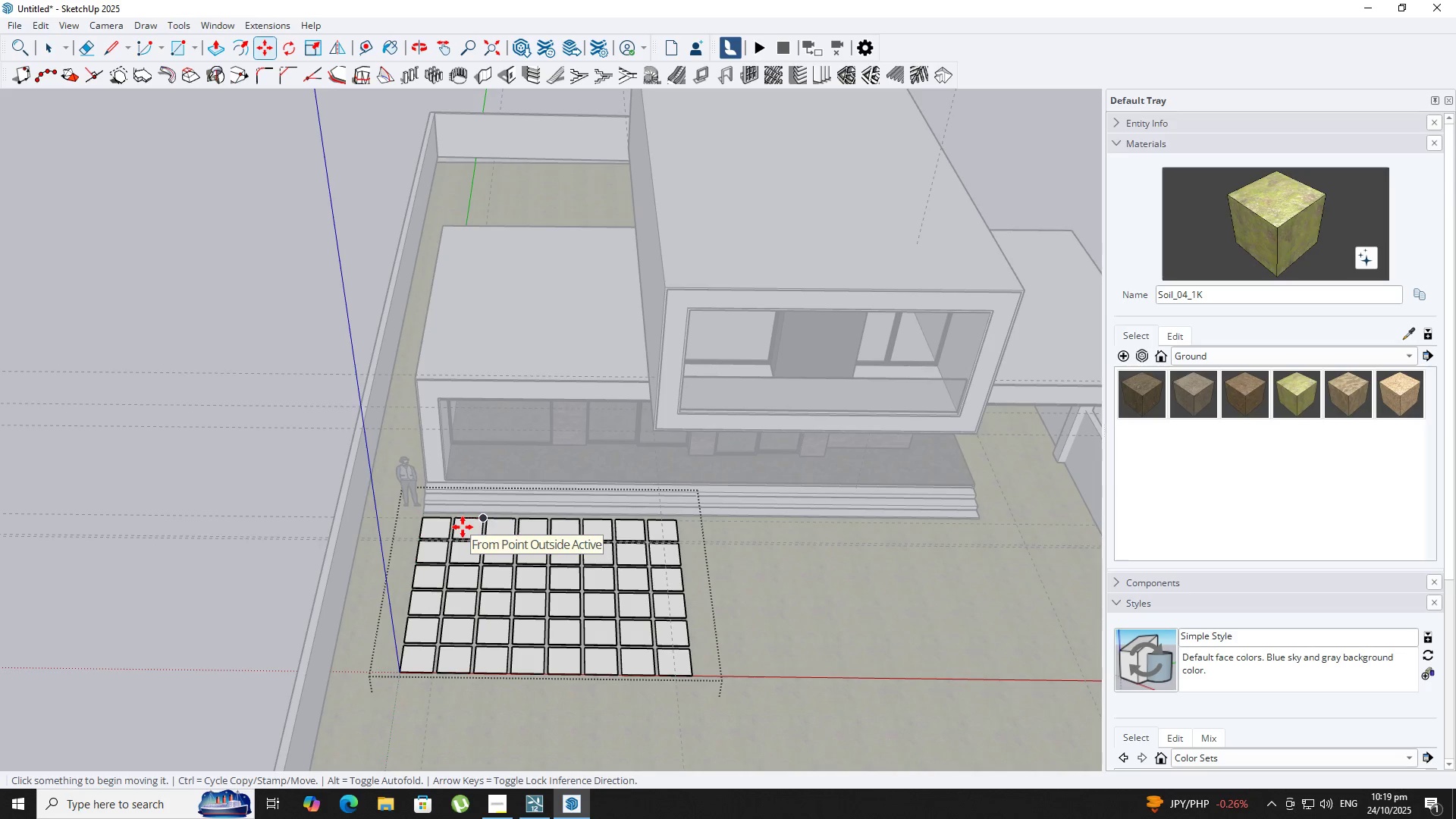 
hold_key(key=ShiftLeft, duration=0.46)
 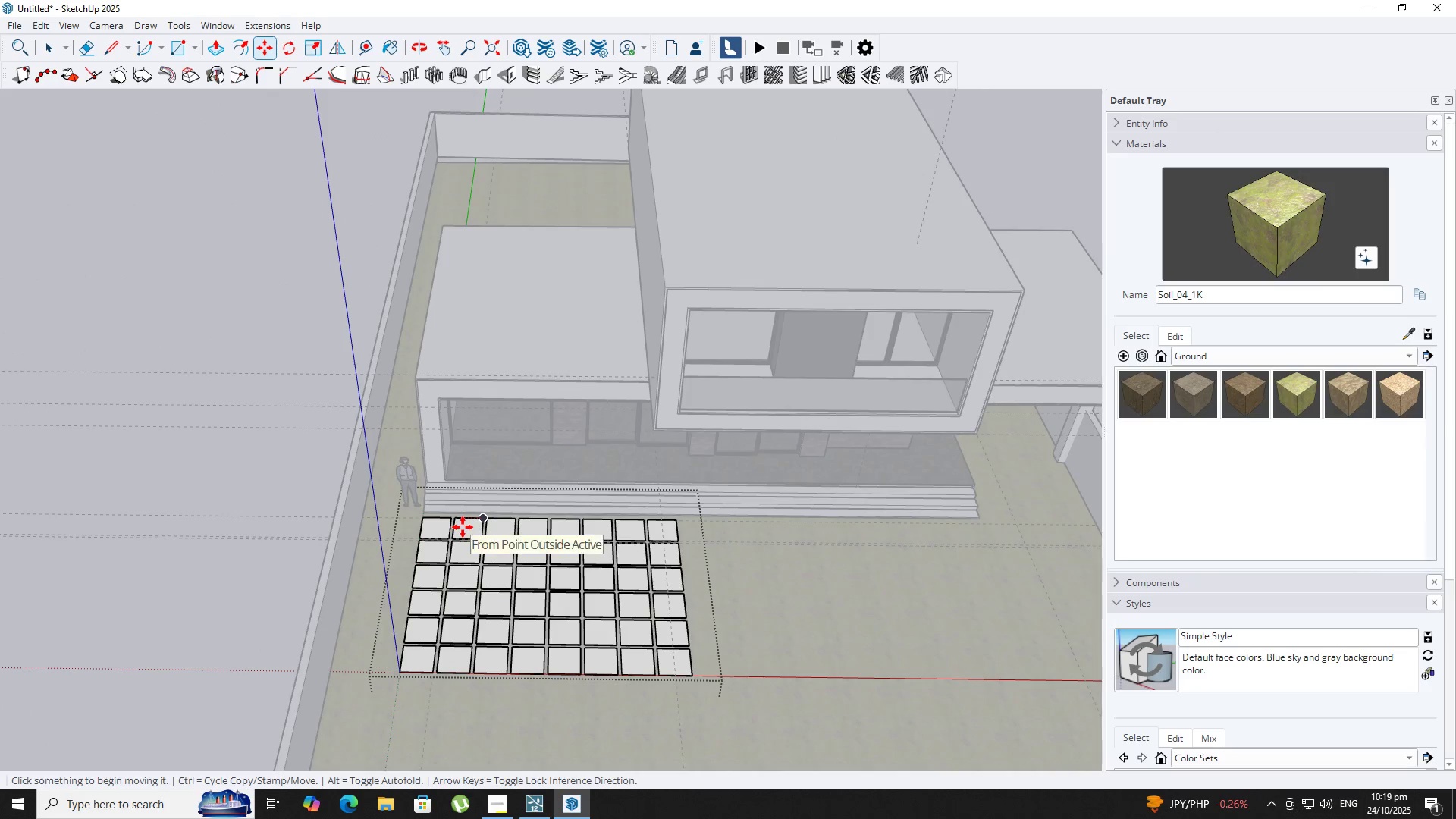 
key(NumpadMultiply)
 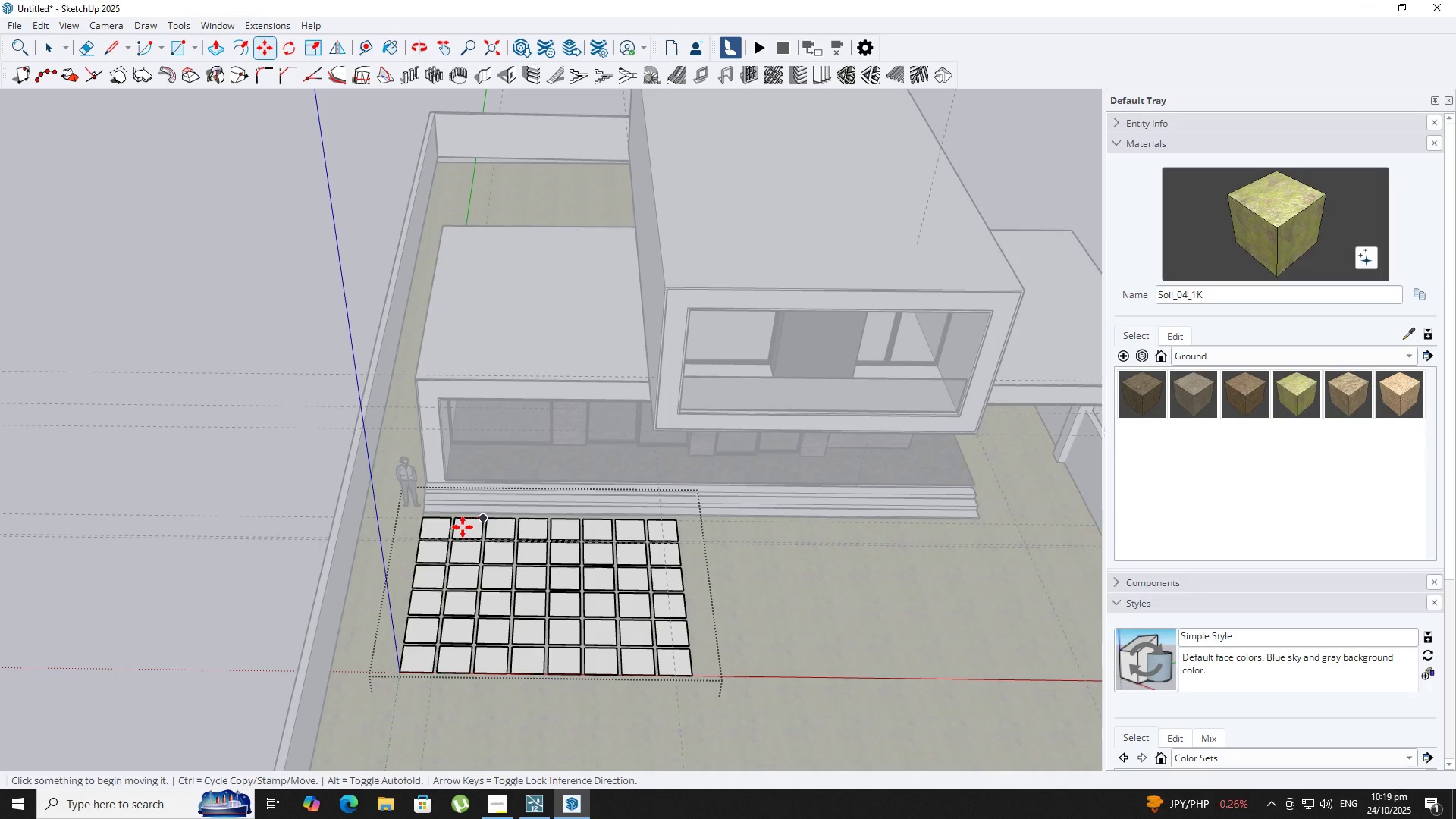 
key(Numpad1)
 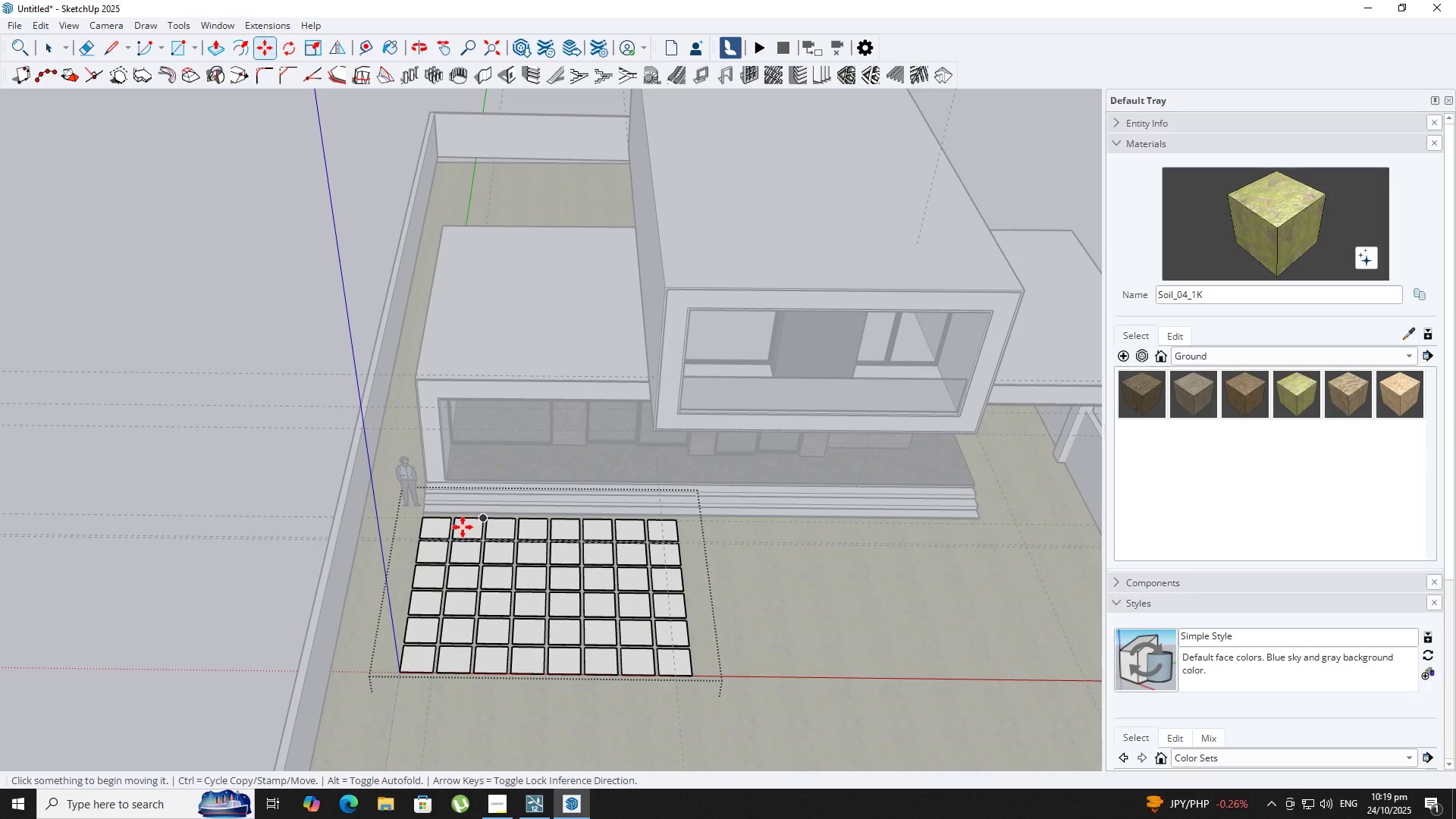 
key(Numpad5)
 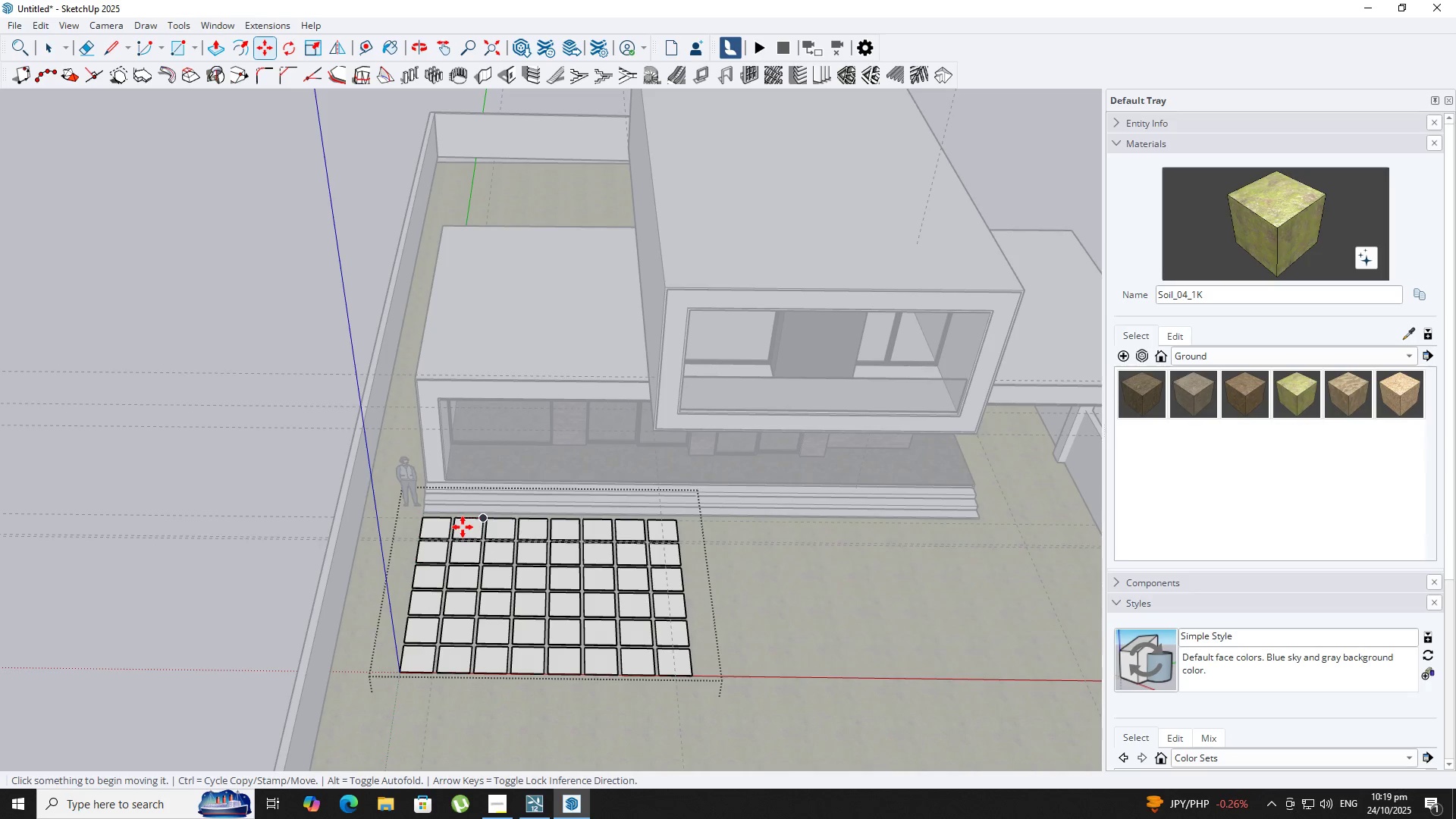 
key(NumpadEnter)
 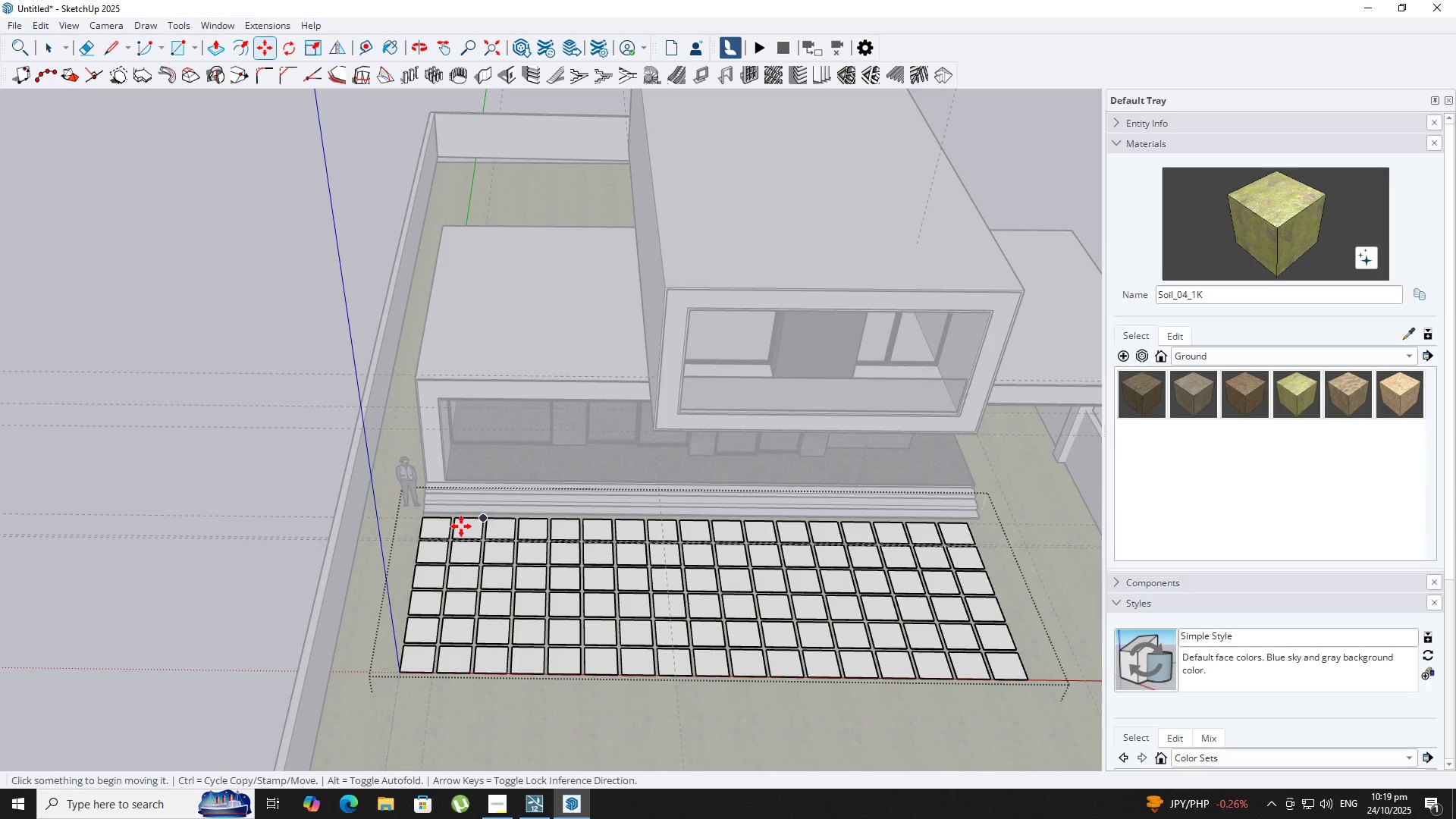 
scroll: coordinate [474, 530], scroll_direction: down, amount: 3.0
 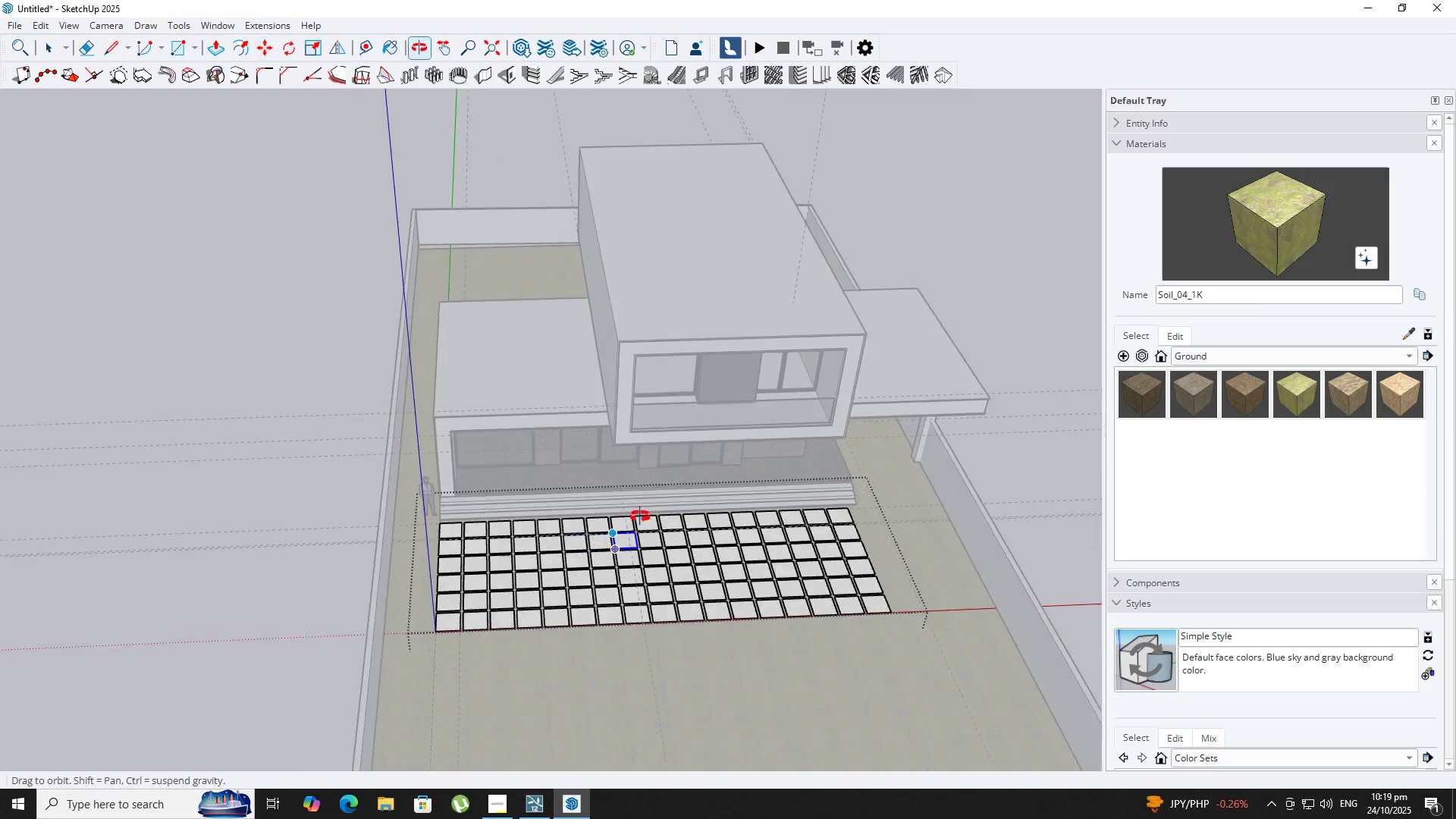 
key(Space)
 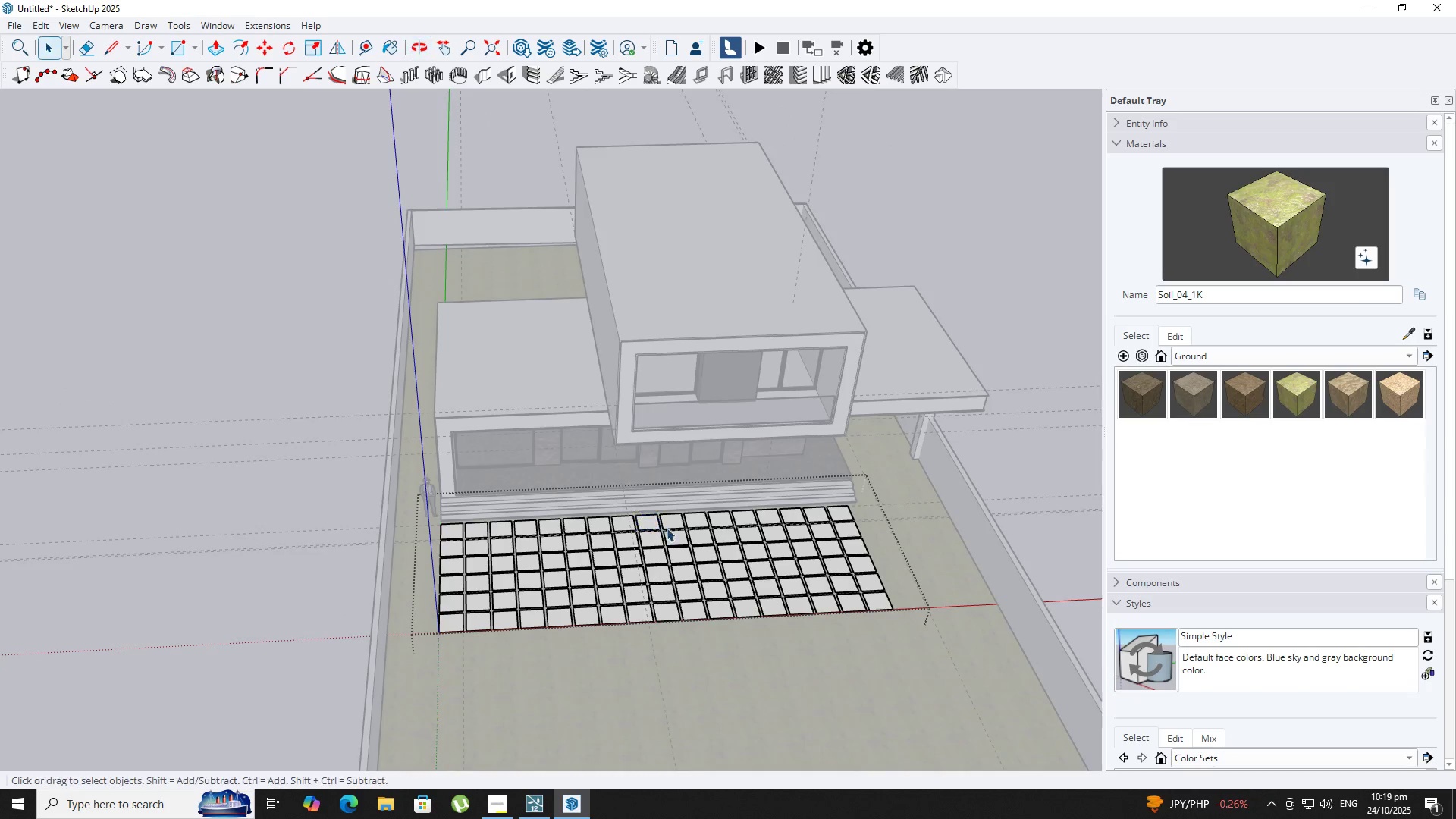 
key(Escape)
 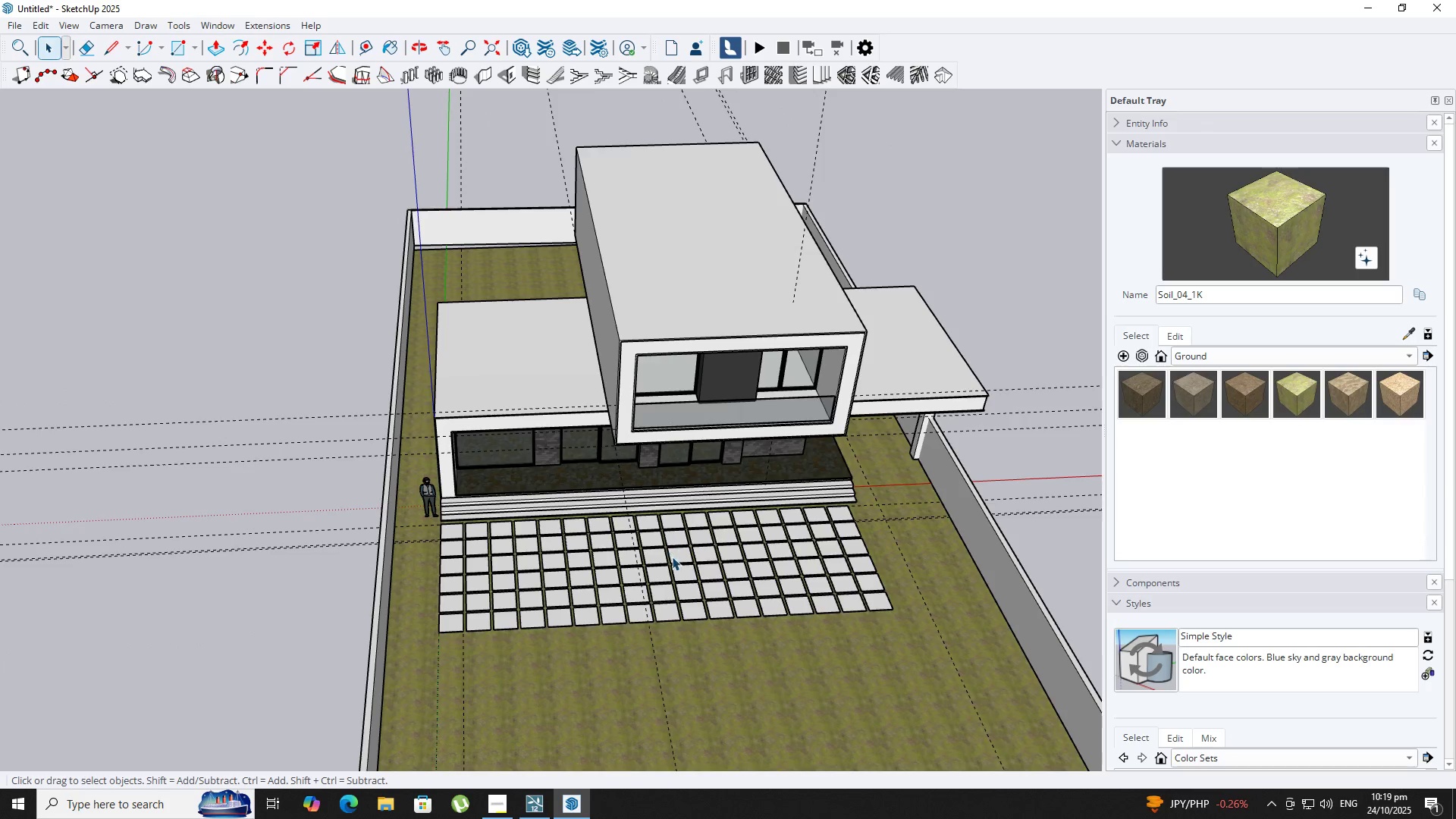 
scroll: coordinate [678, 564], scroll_direction: up, amount: 2.0
 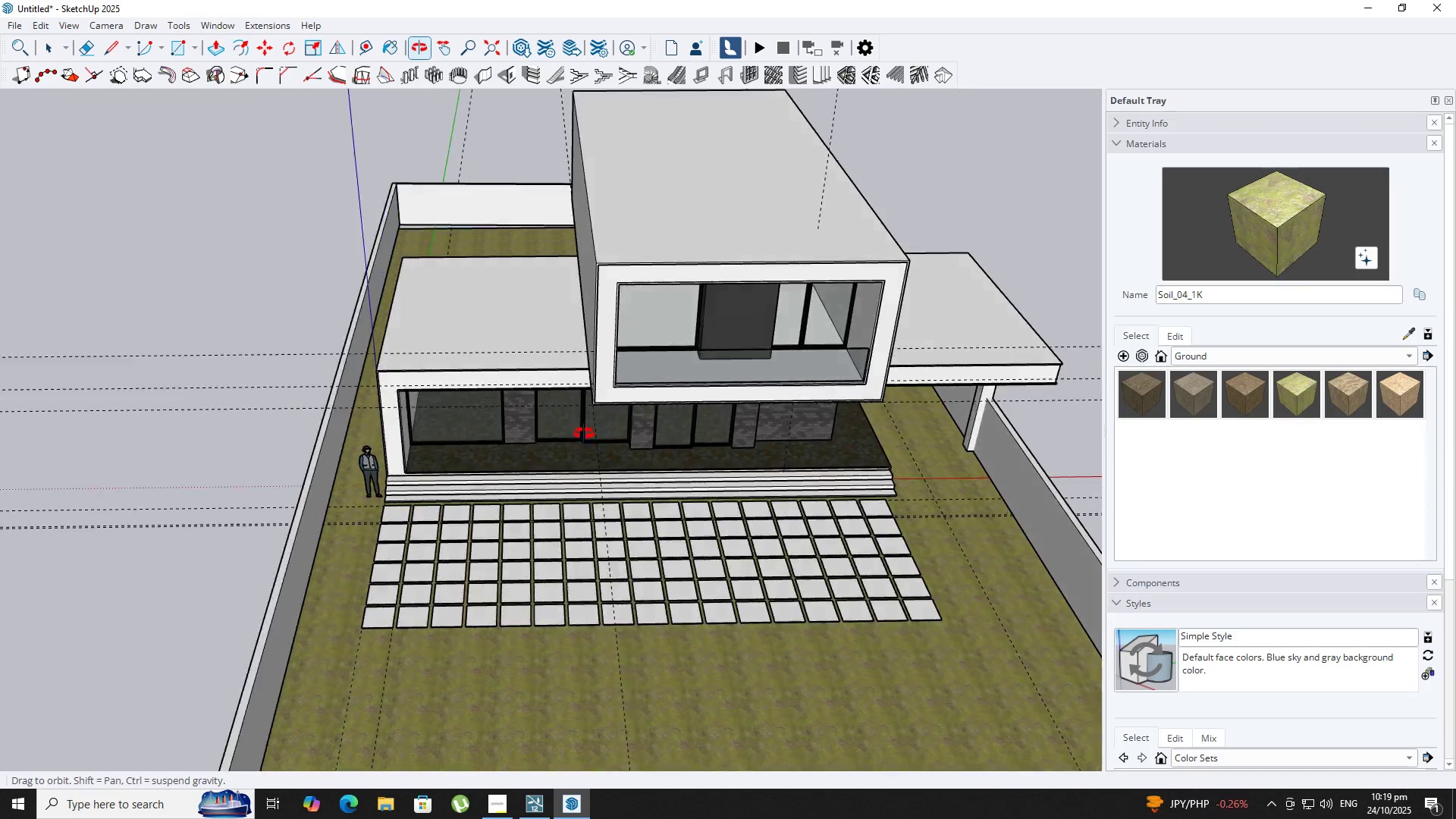 
scroll: coordinate [579, 468], scroll_direction: down, amount: 2.0
 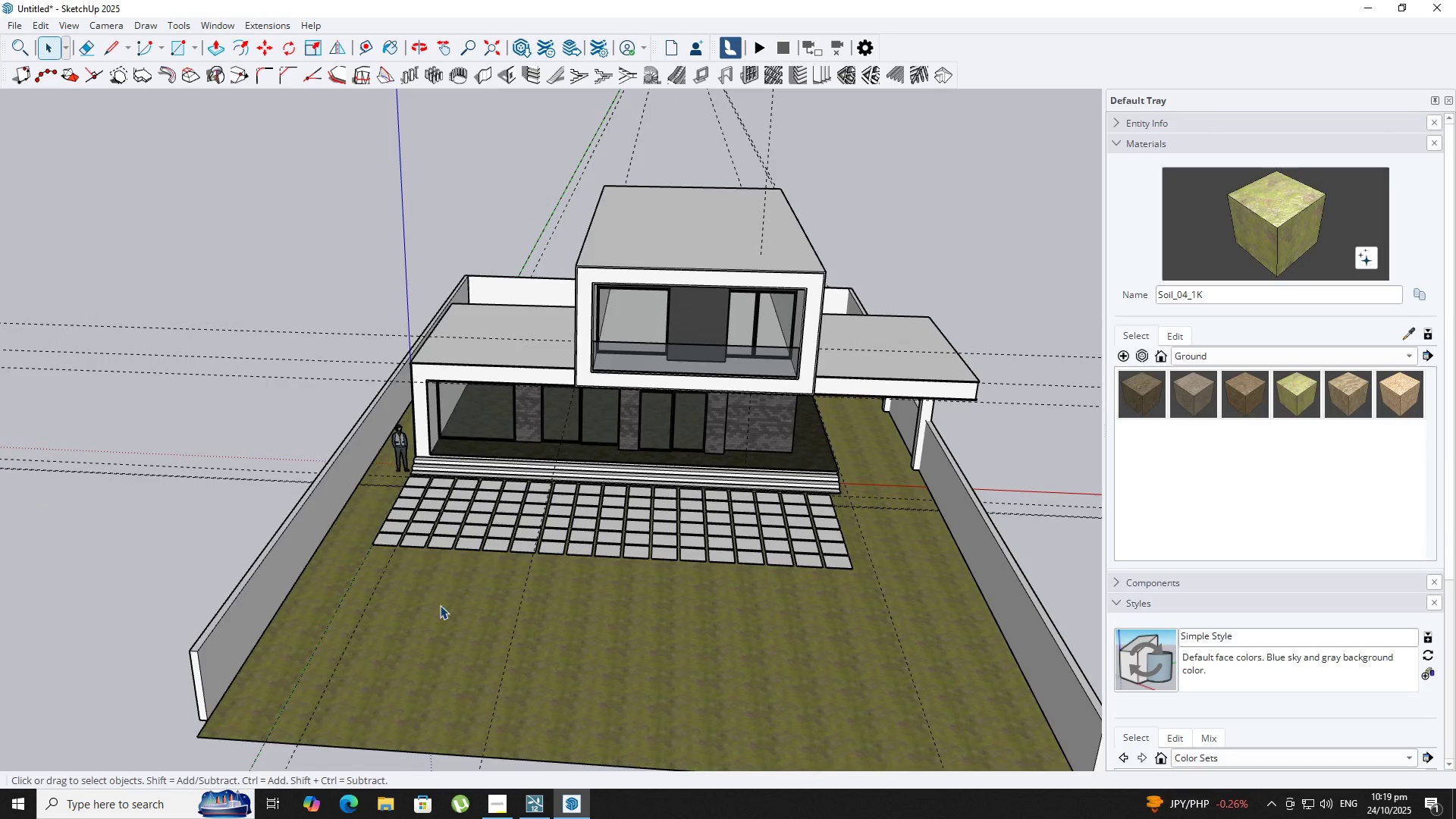 
left_click([425, 616])
 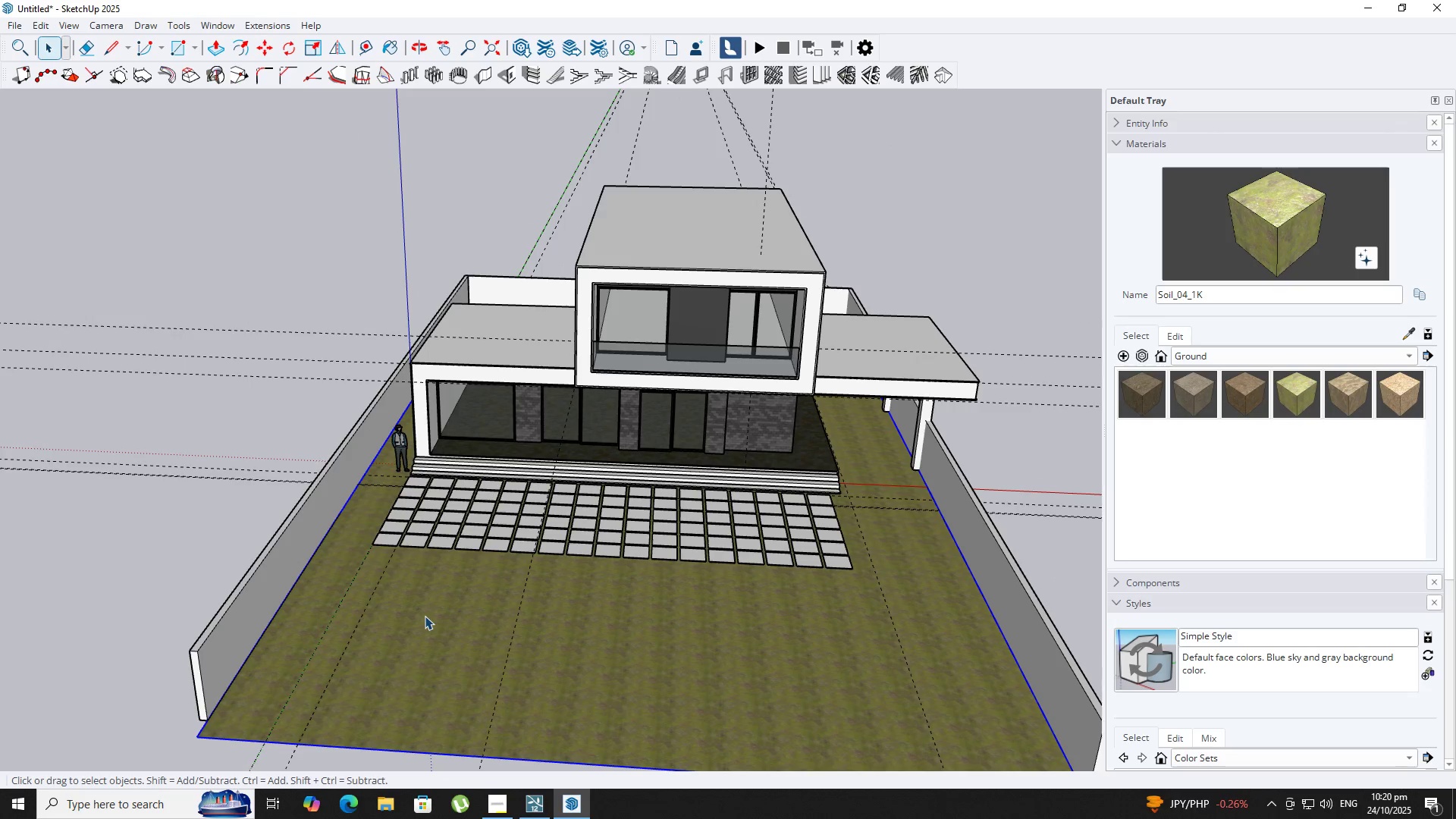 
left_click([425, 616])
 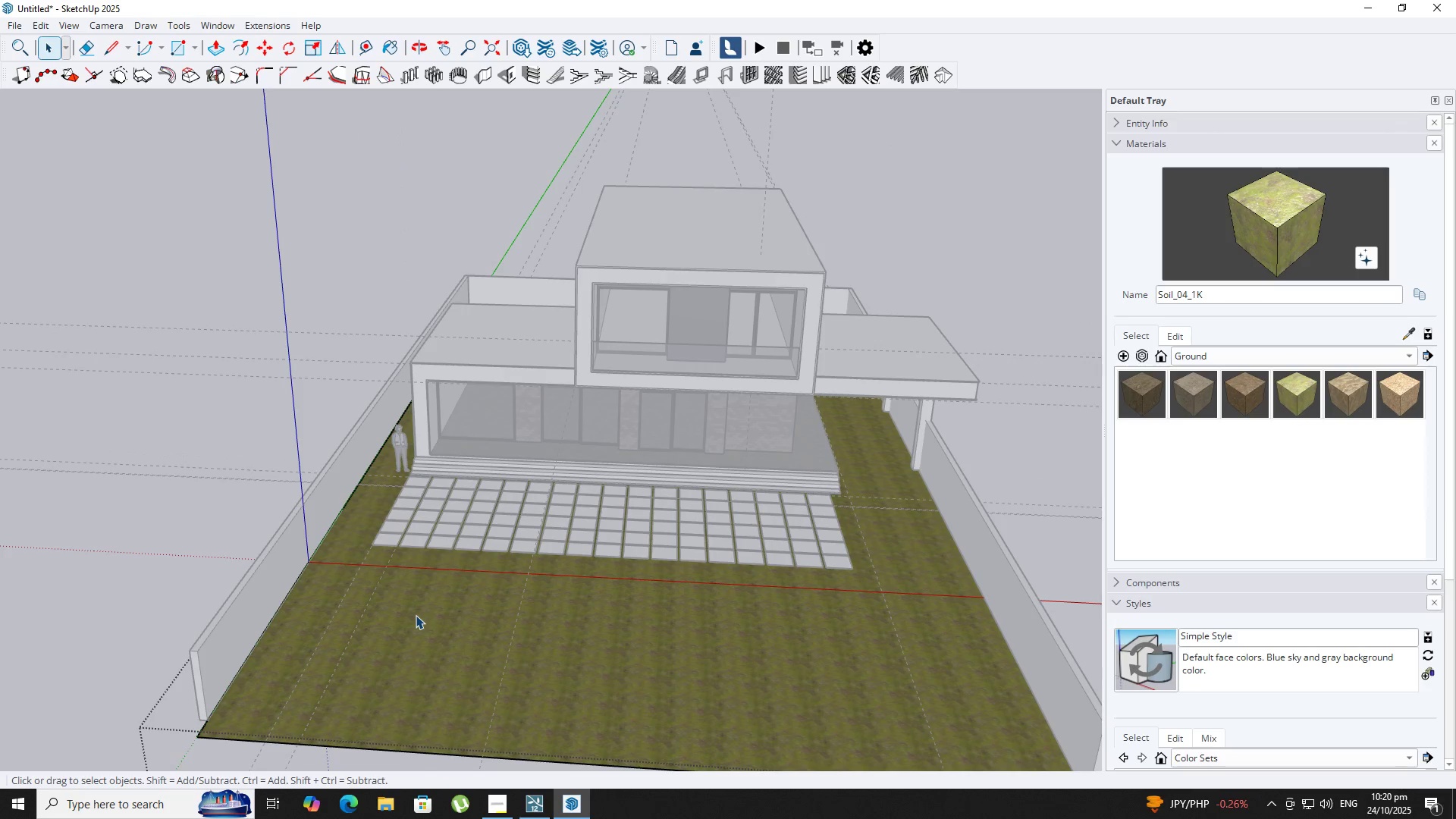 
triple_click([416, 615])
 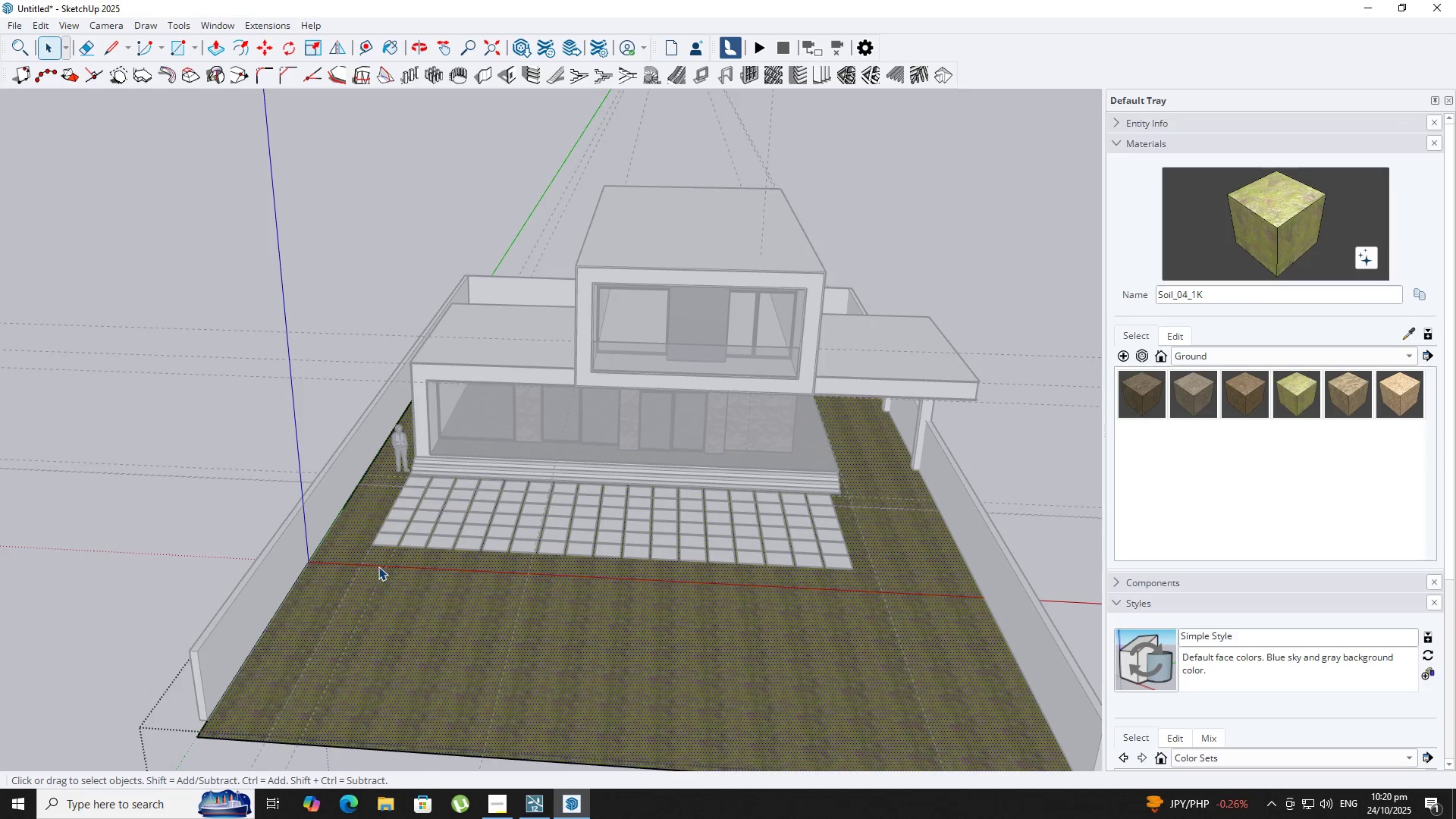 
scroll: coordinate [366, 557], scroll_direction: up, amount: 28.0
 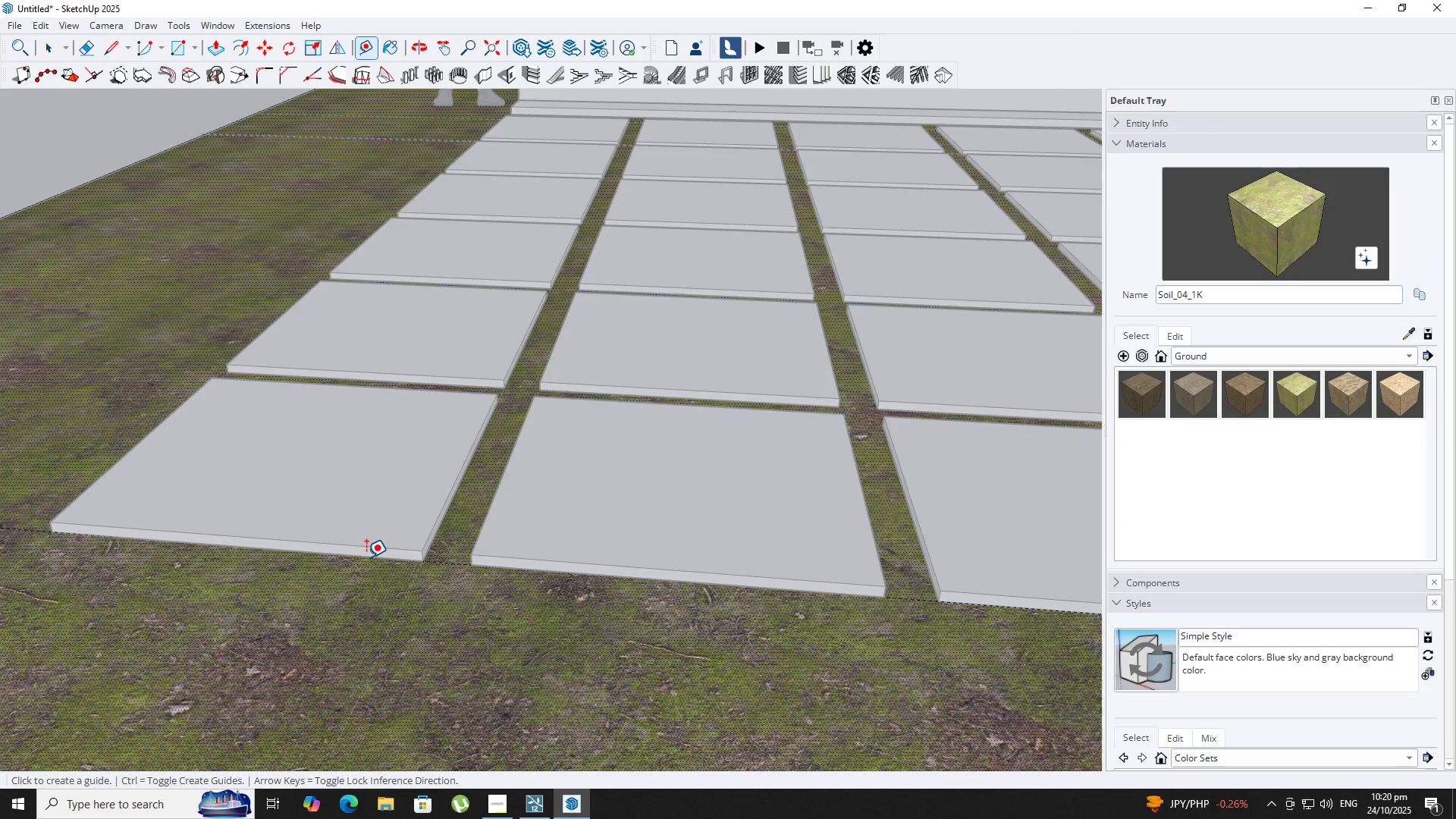 
key(T)
 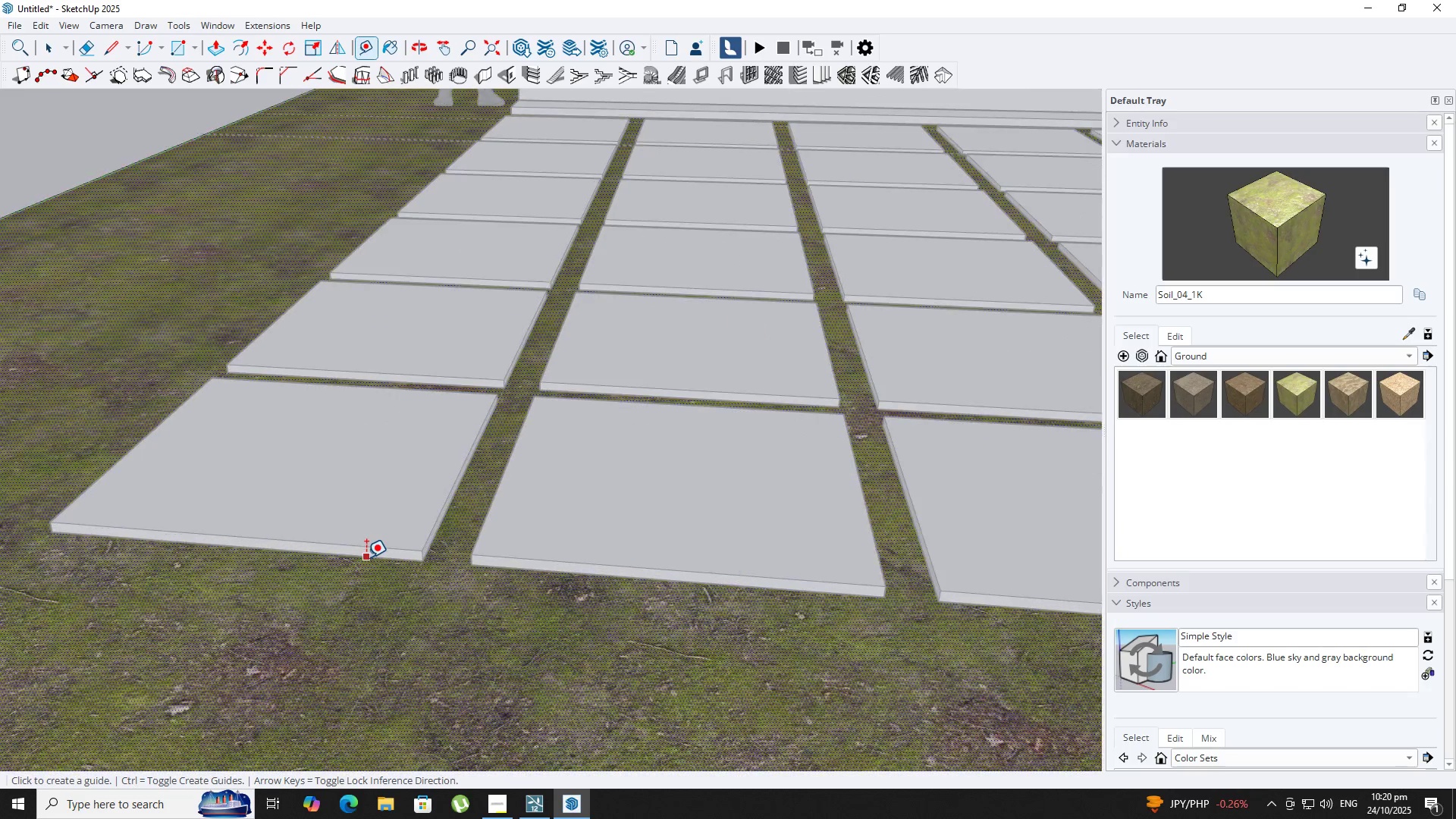 
double_click([366, 557])
 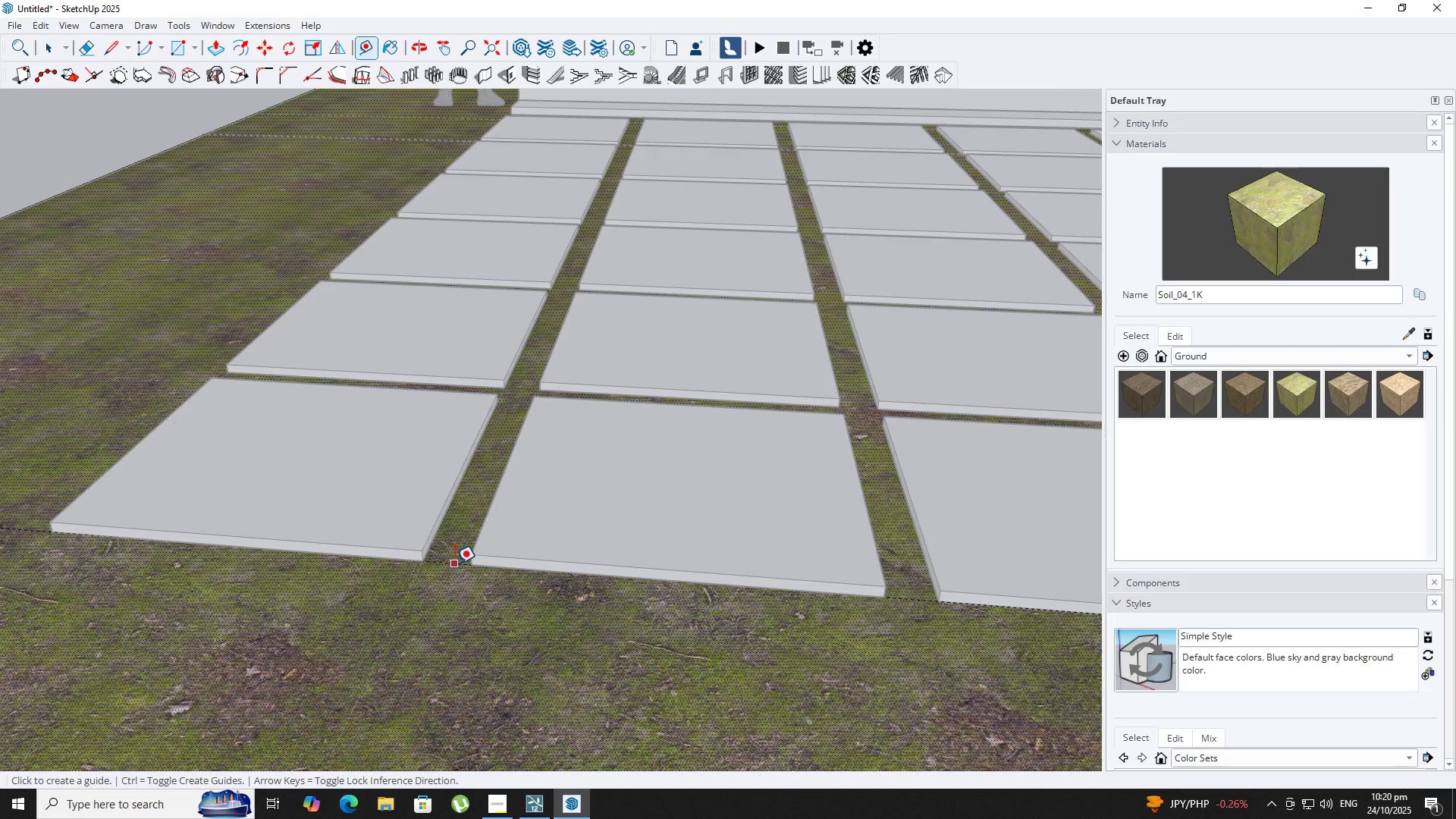 
left_click([455, 563])
 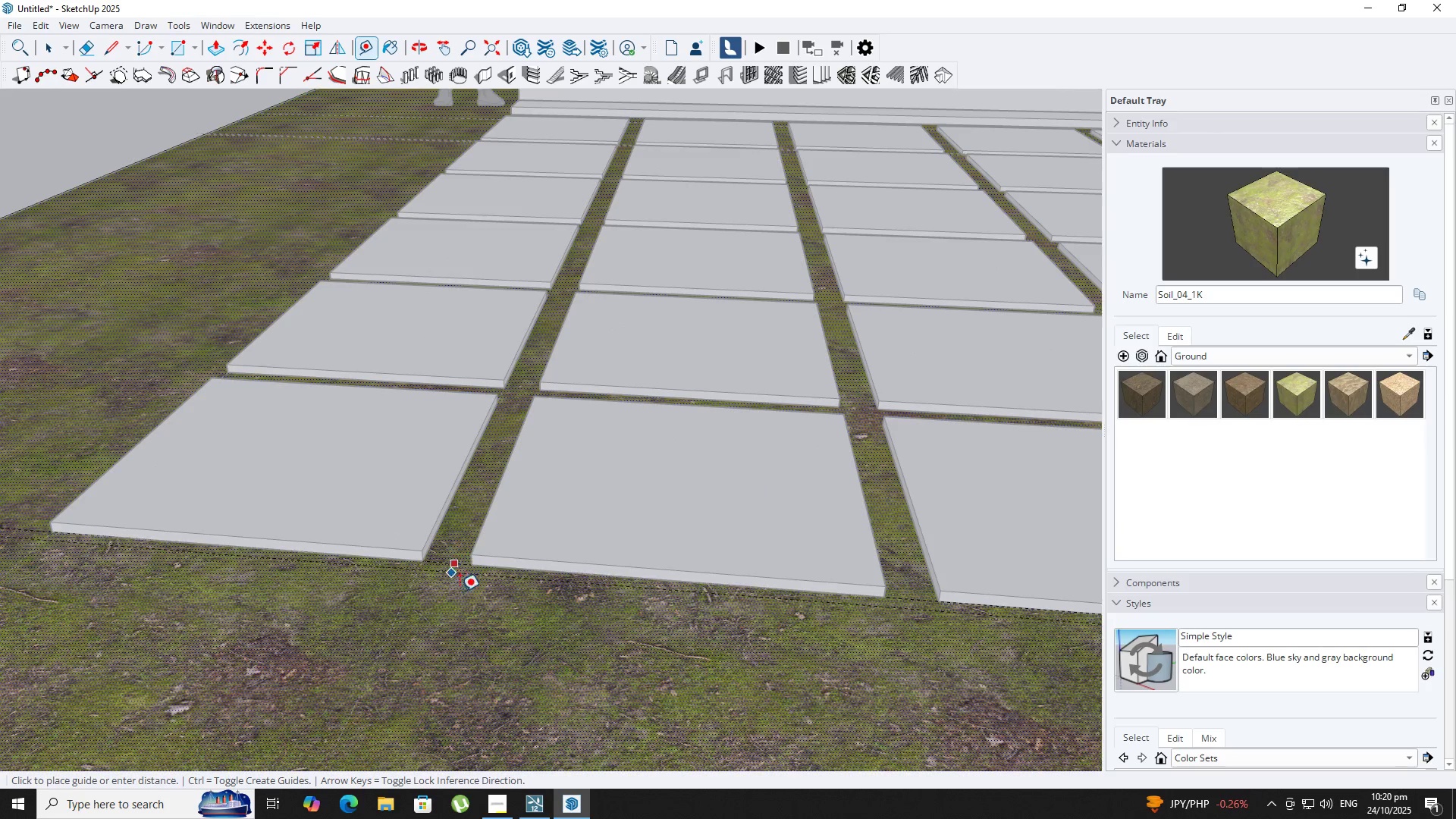 
scroll: coordinate [416, 620], scroll_direction: down, amount: 26.0
 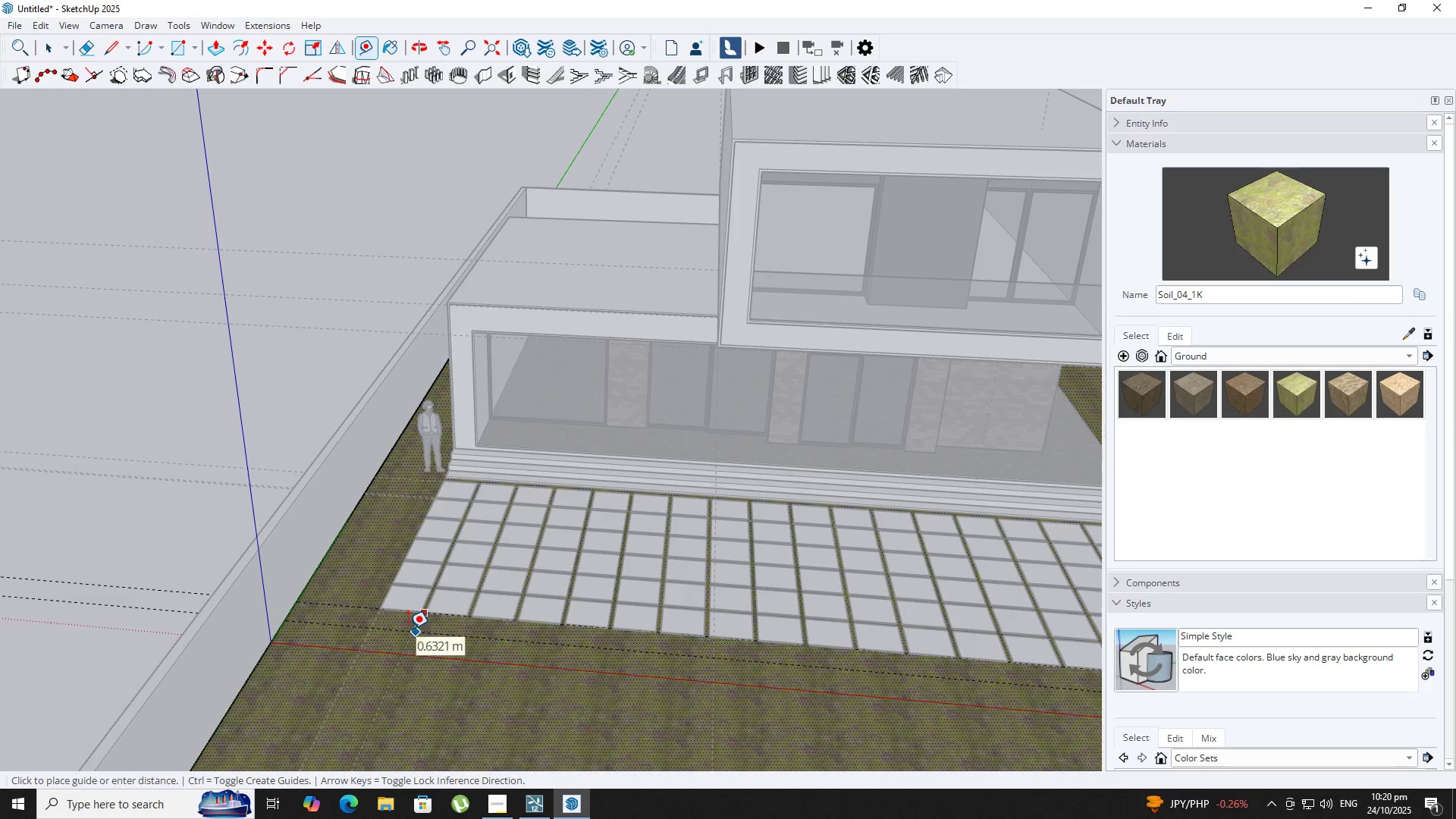 
scroll: coordinate [408, 629], scroll_direction: up, amount: 1.0
 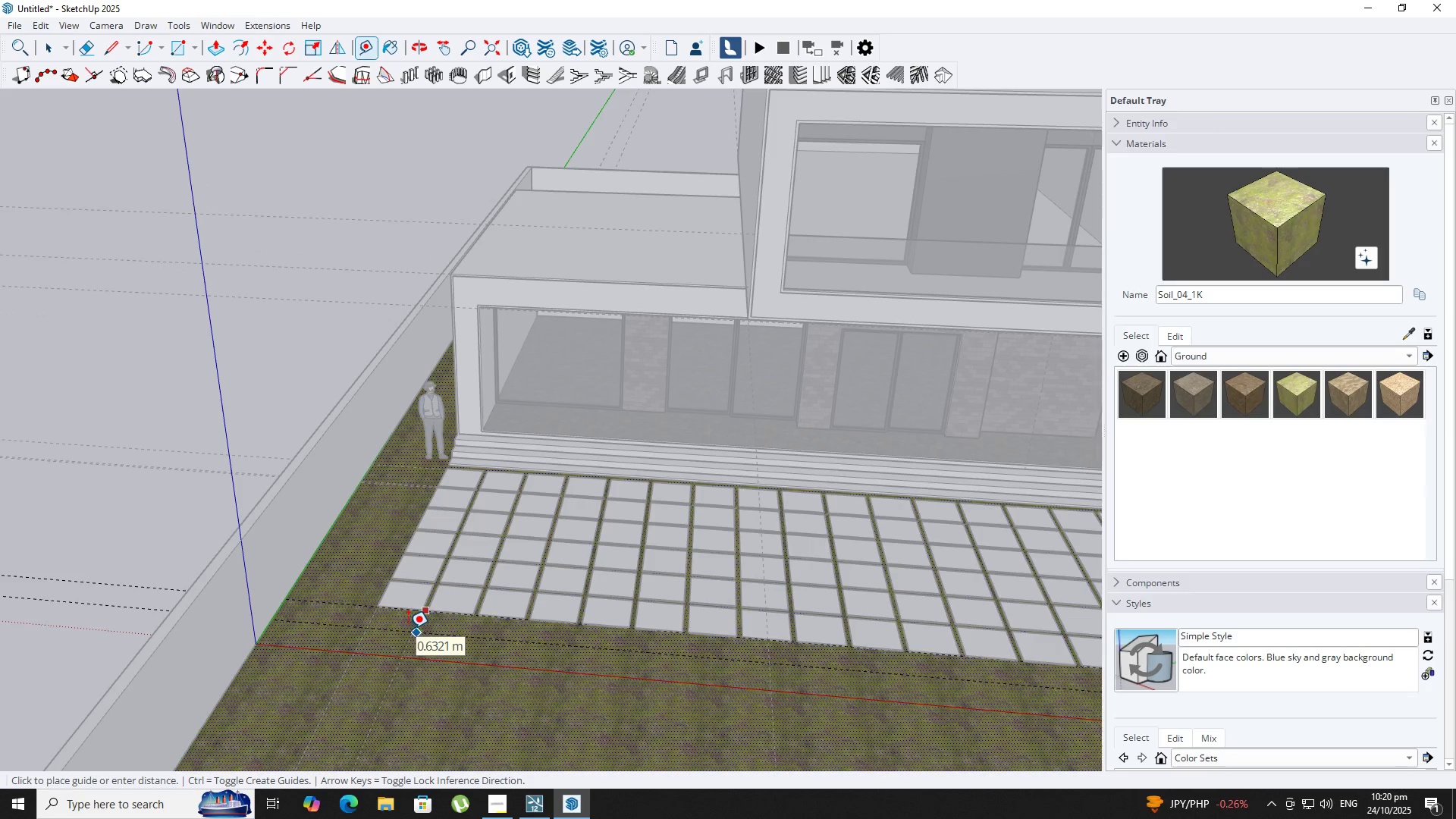 
type(.5)
key(NumpadEnter)
type(rt)
 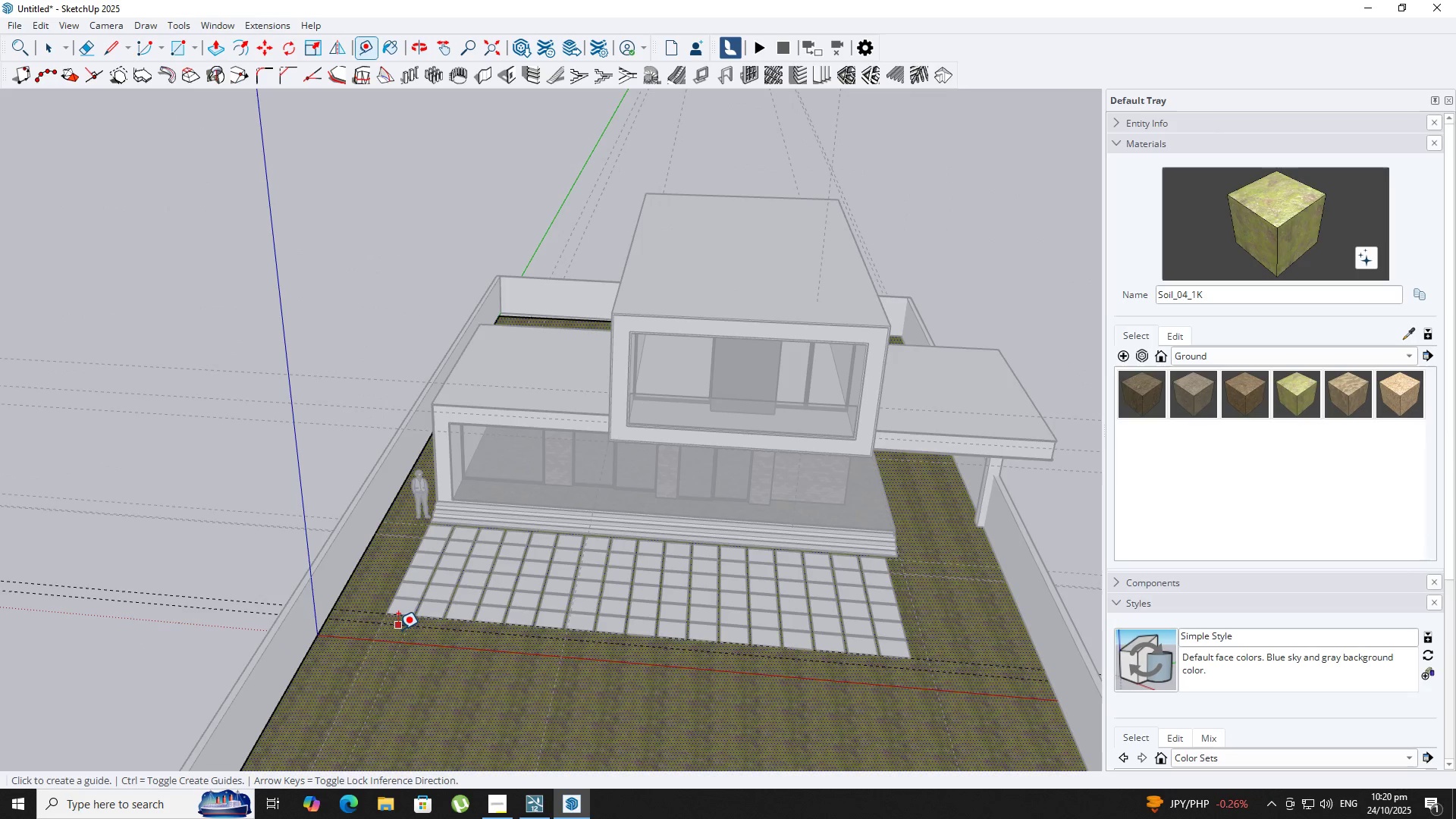 
scroll: coordinate [396, 625], scroll_direction: down, amount: 6.0
 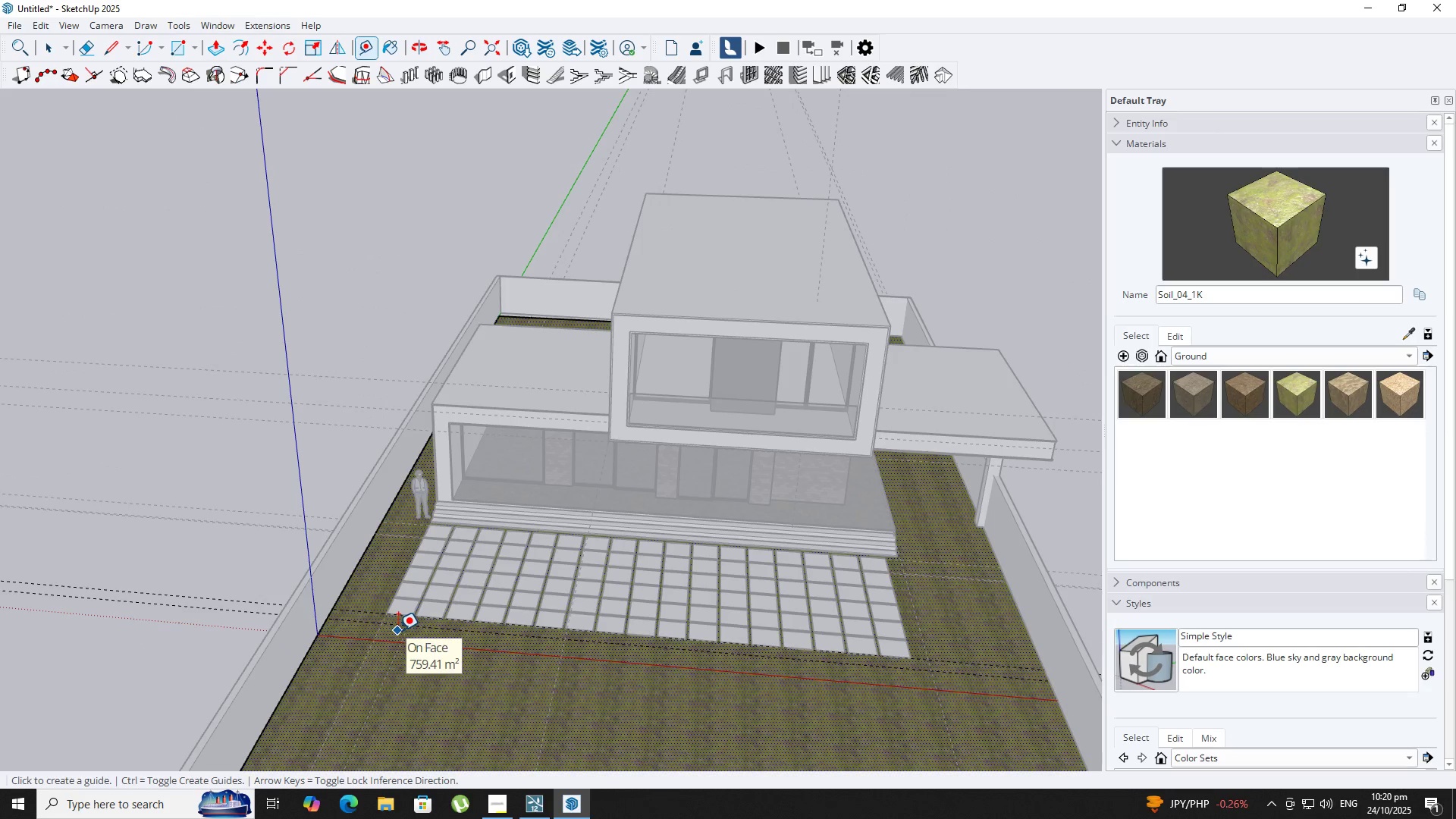 
left_click([398, 629])
 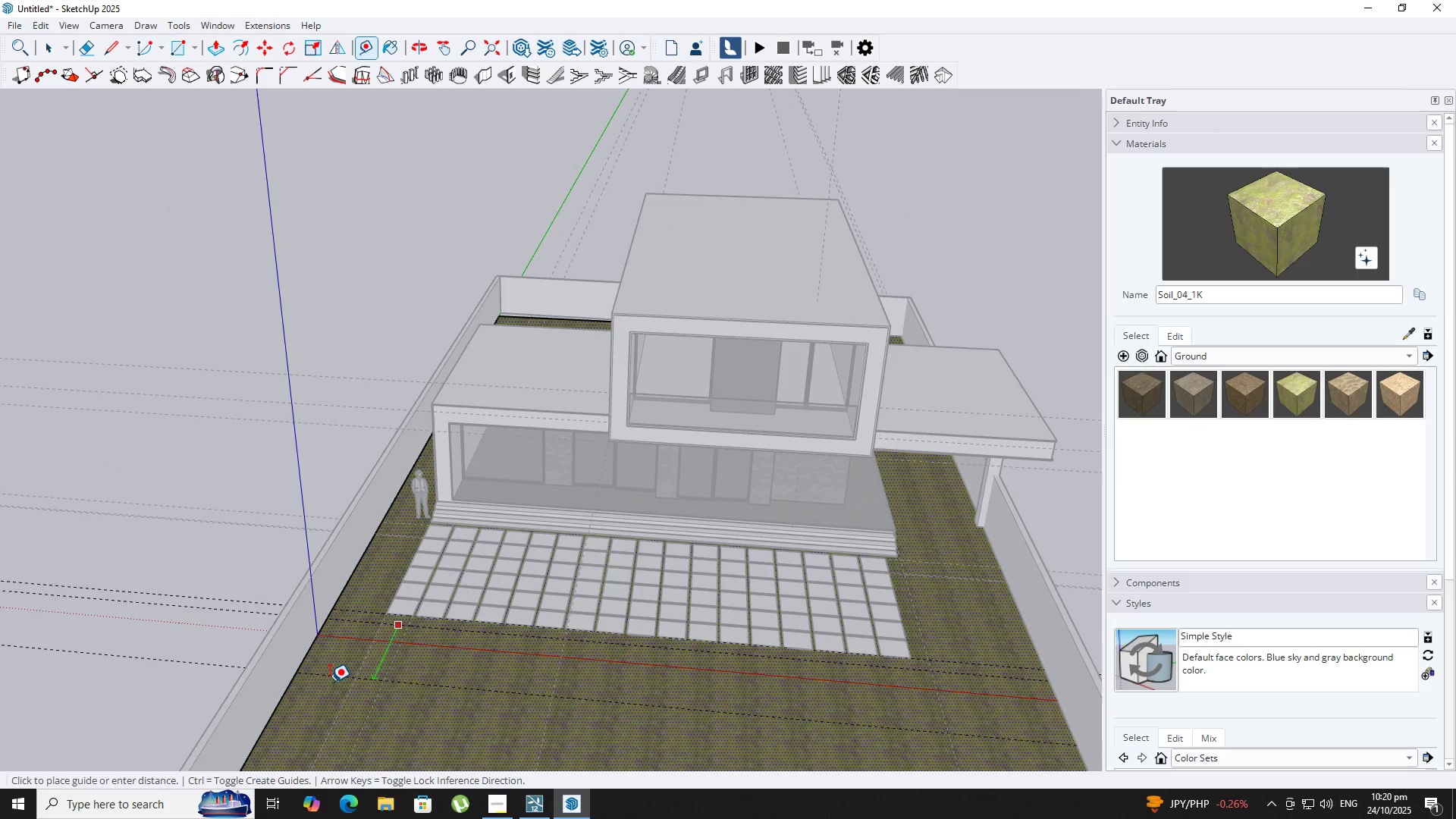 
hold_key(key=ShiftLeft, duration=0.35)
scroll: coordinate [388, 450], scroll_direction: down, amount: 3.0
 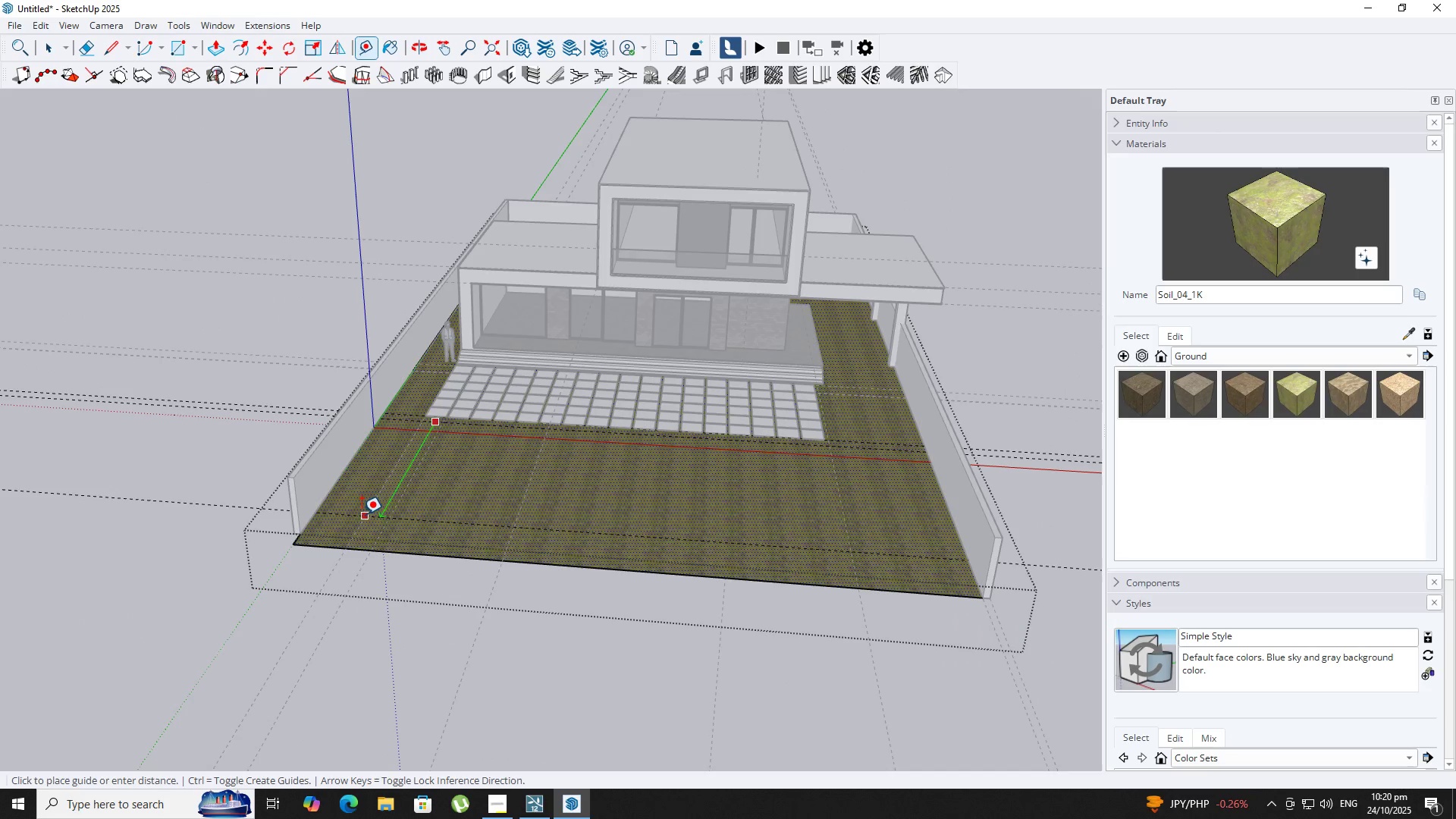 
type(8)
key(NumpadEnter)
type(rt)
 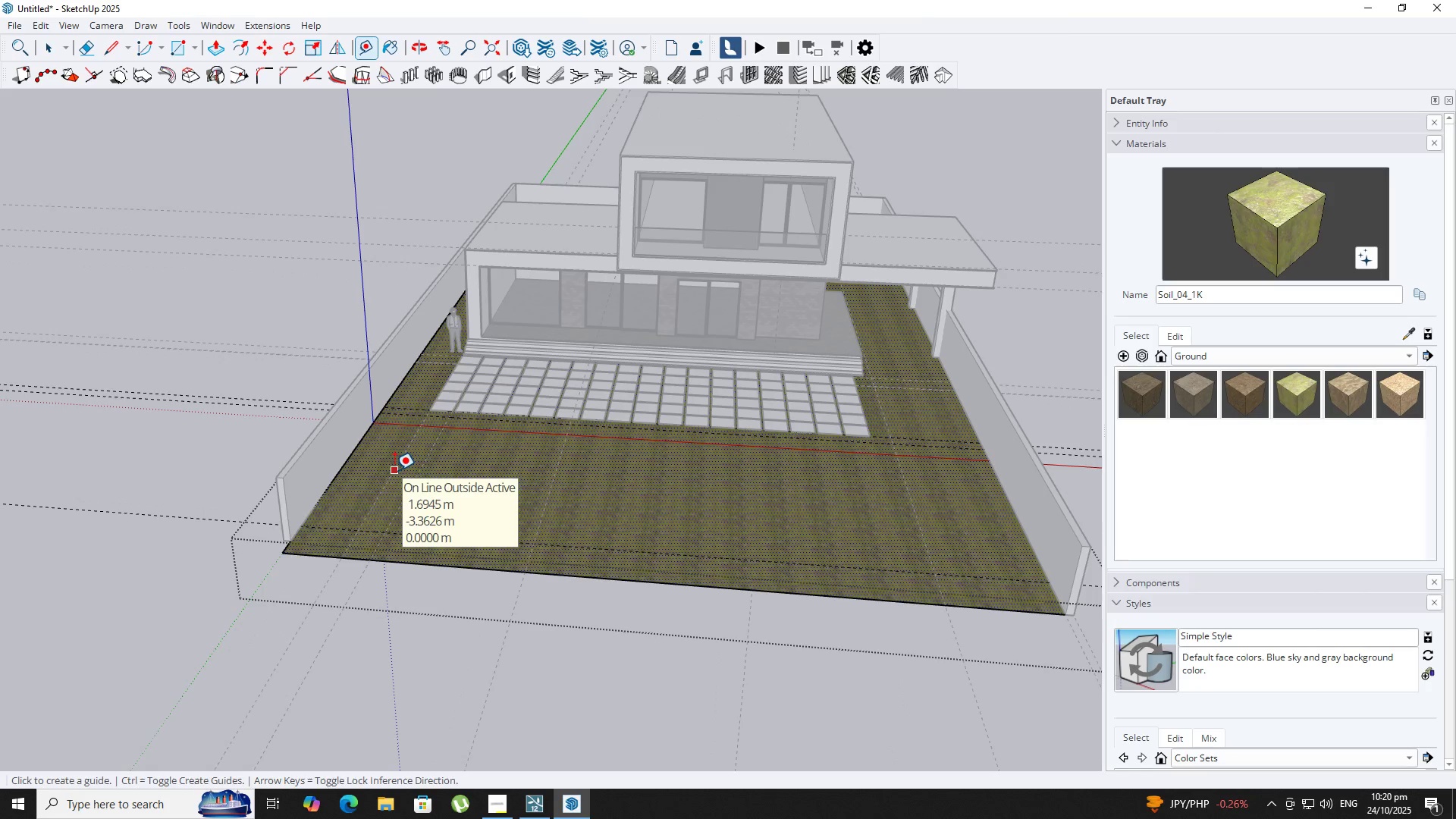 
scroll: coordinate [379, 475], scroll_direction: up, amount: 1.0
 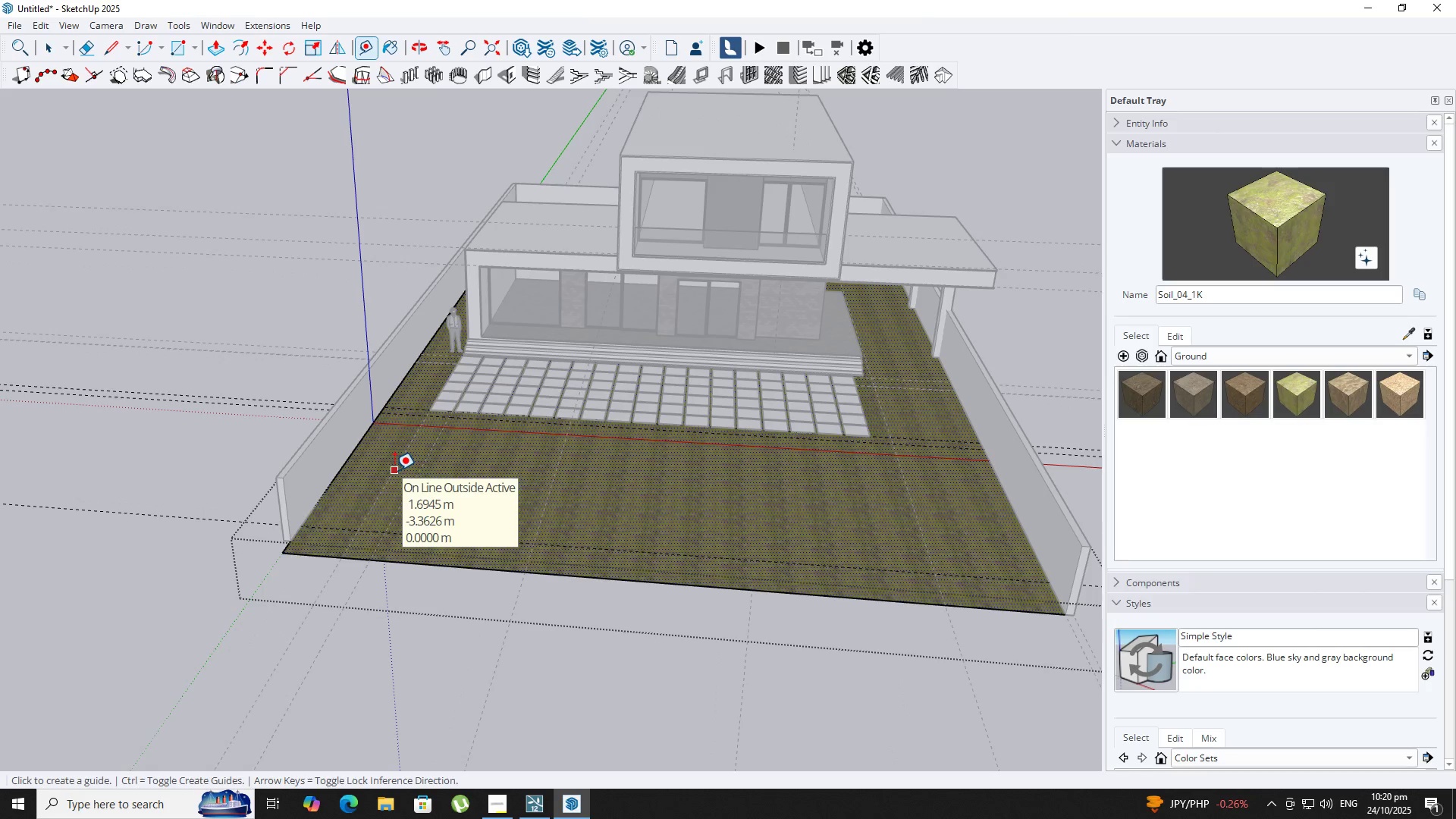 
double_click([394, 470])
 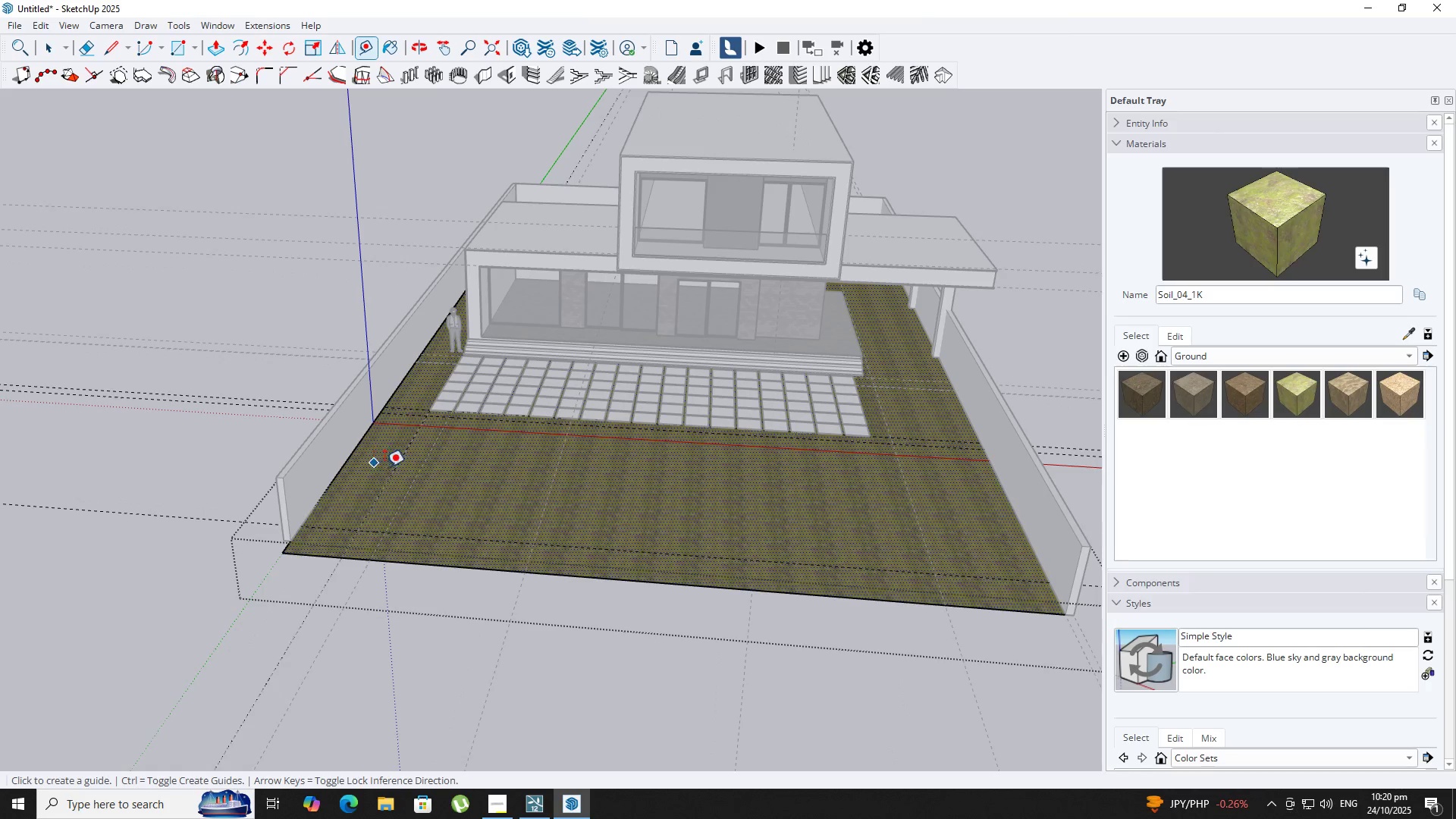 
left_click([391, 469])
 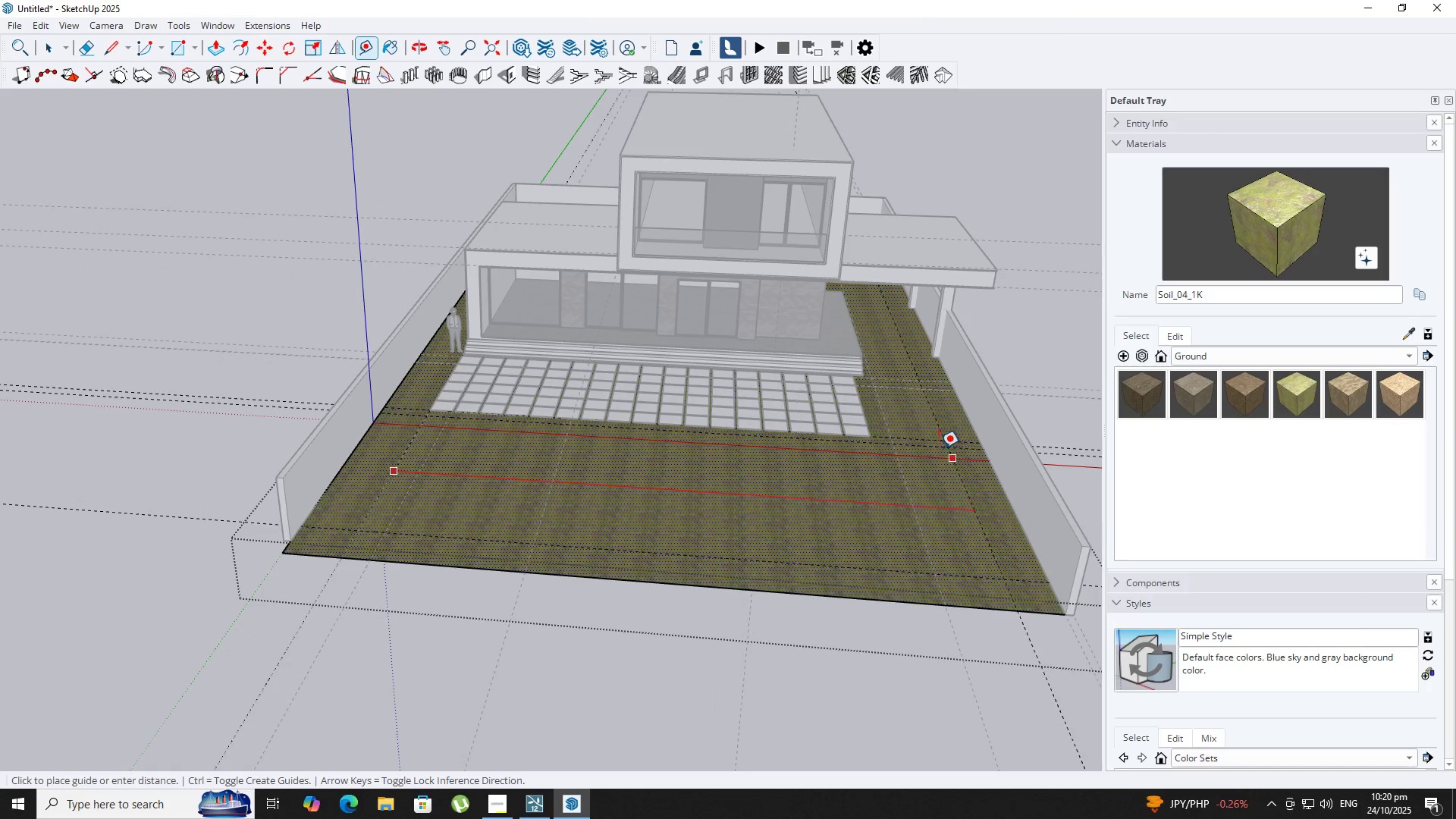 
scroll: coordinate [841, 429], scroll_direction: up, amount: 21.0
 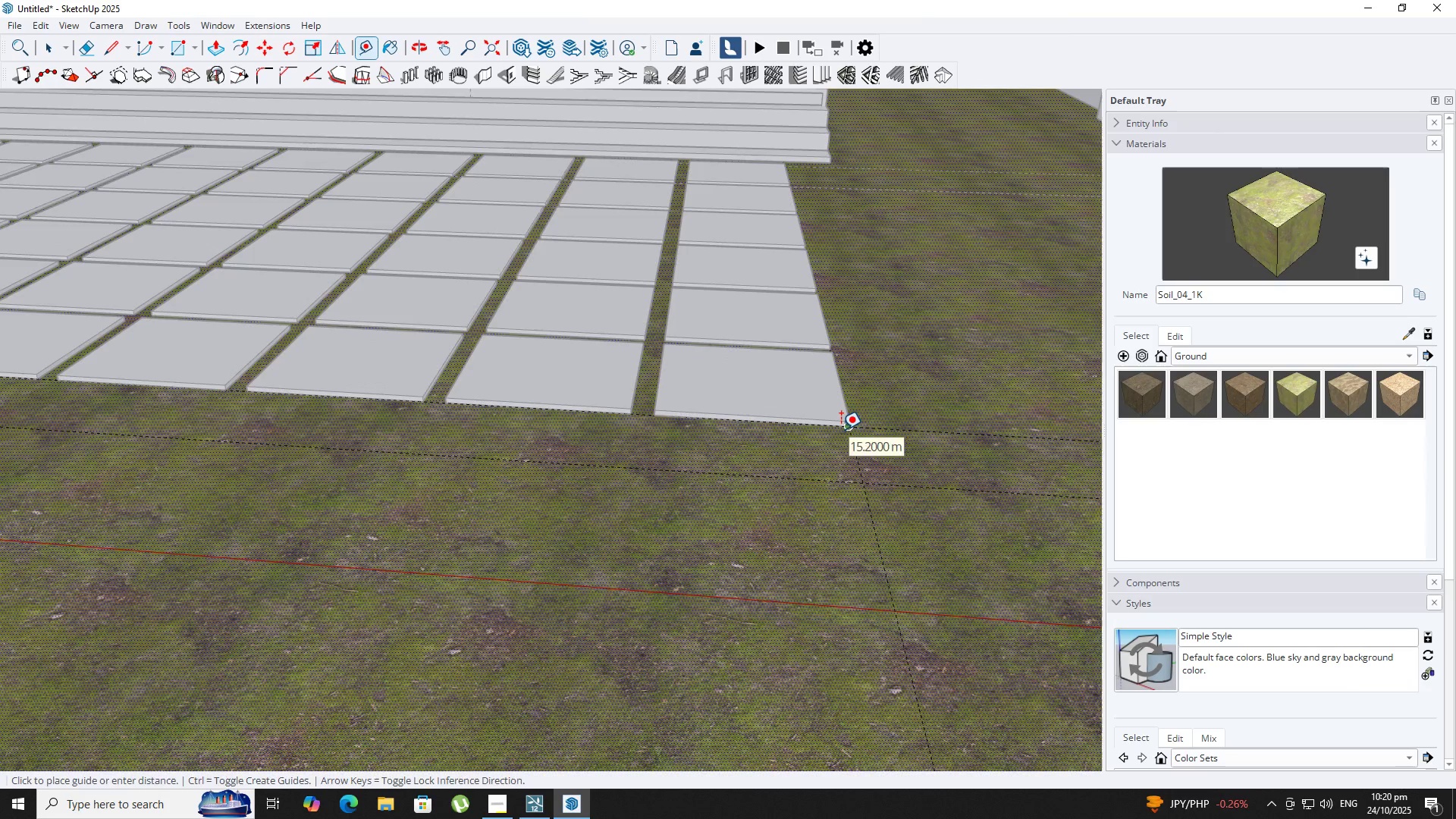 
left_click([841, 429])
 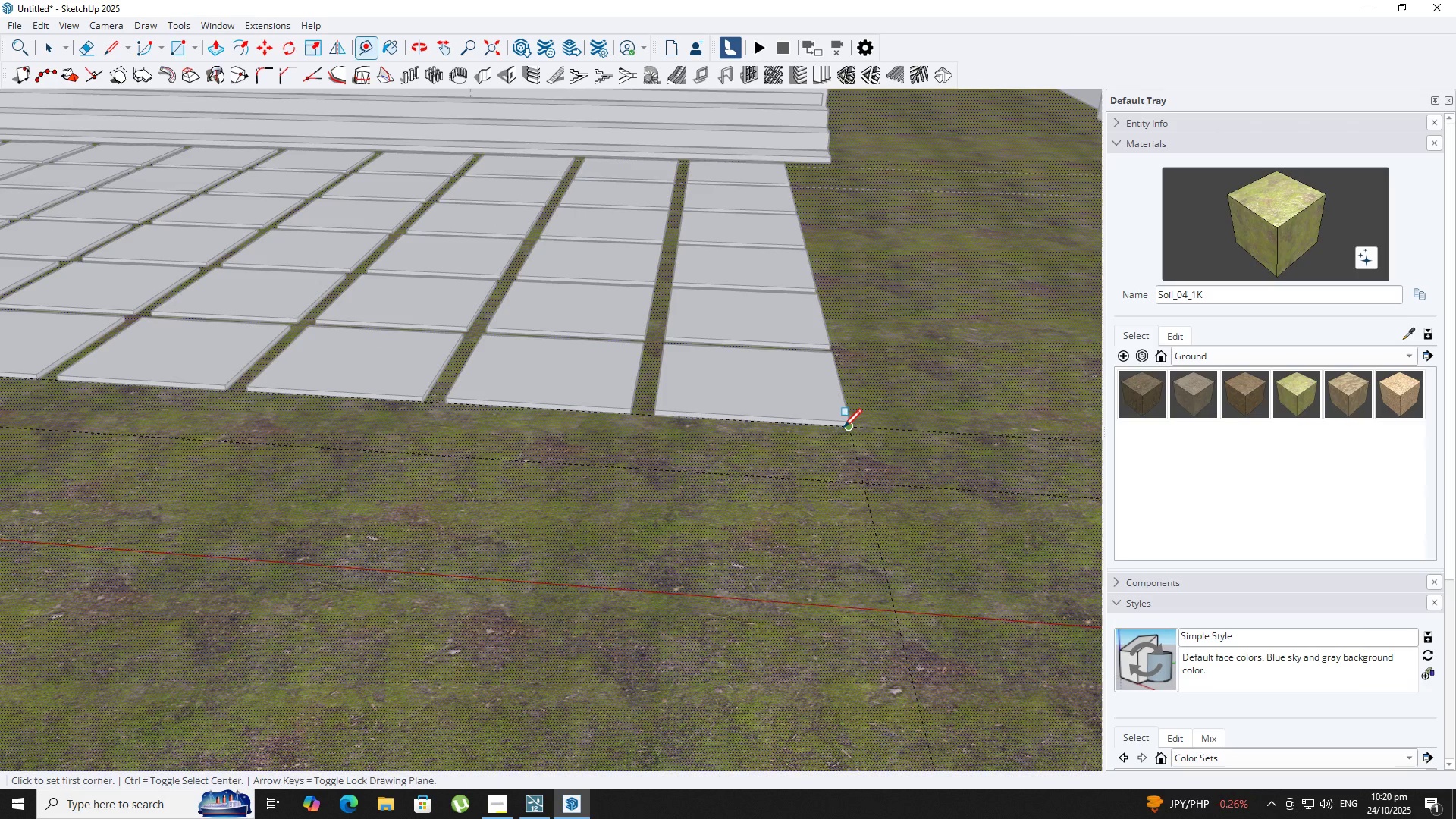 
key(R)
 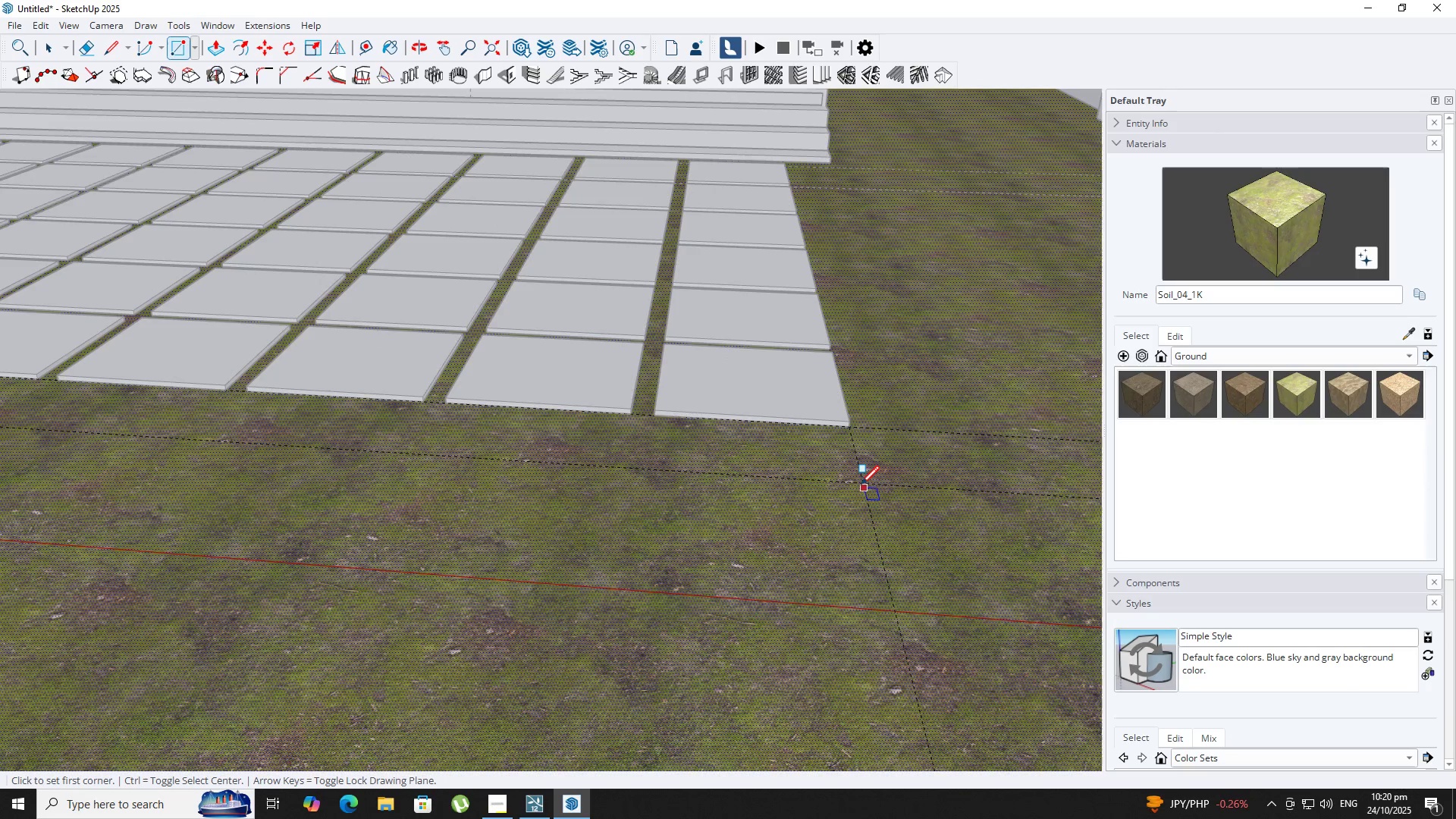 
left_click([861, 484])
 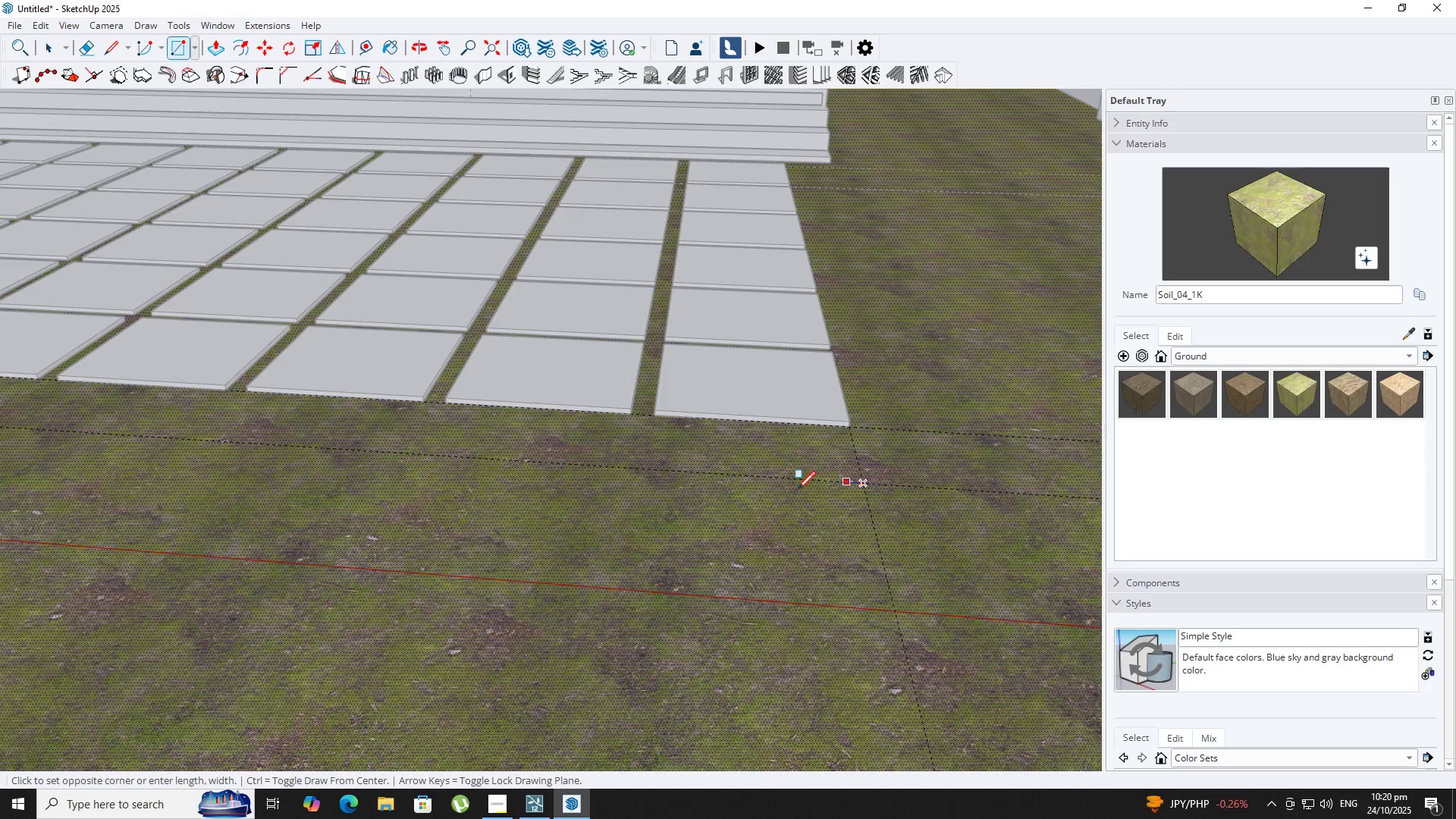 
scroll: coordinate [1058, 416], scroll_direction: down, amount: 19.0
 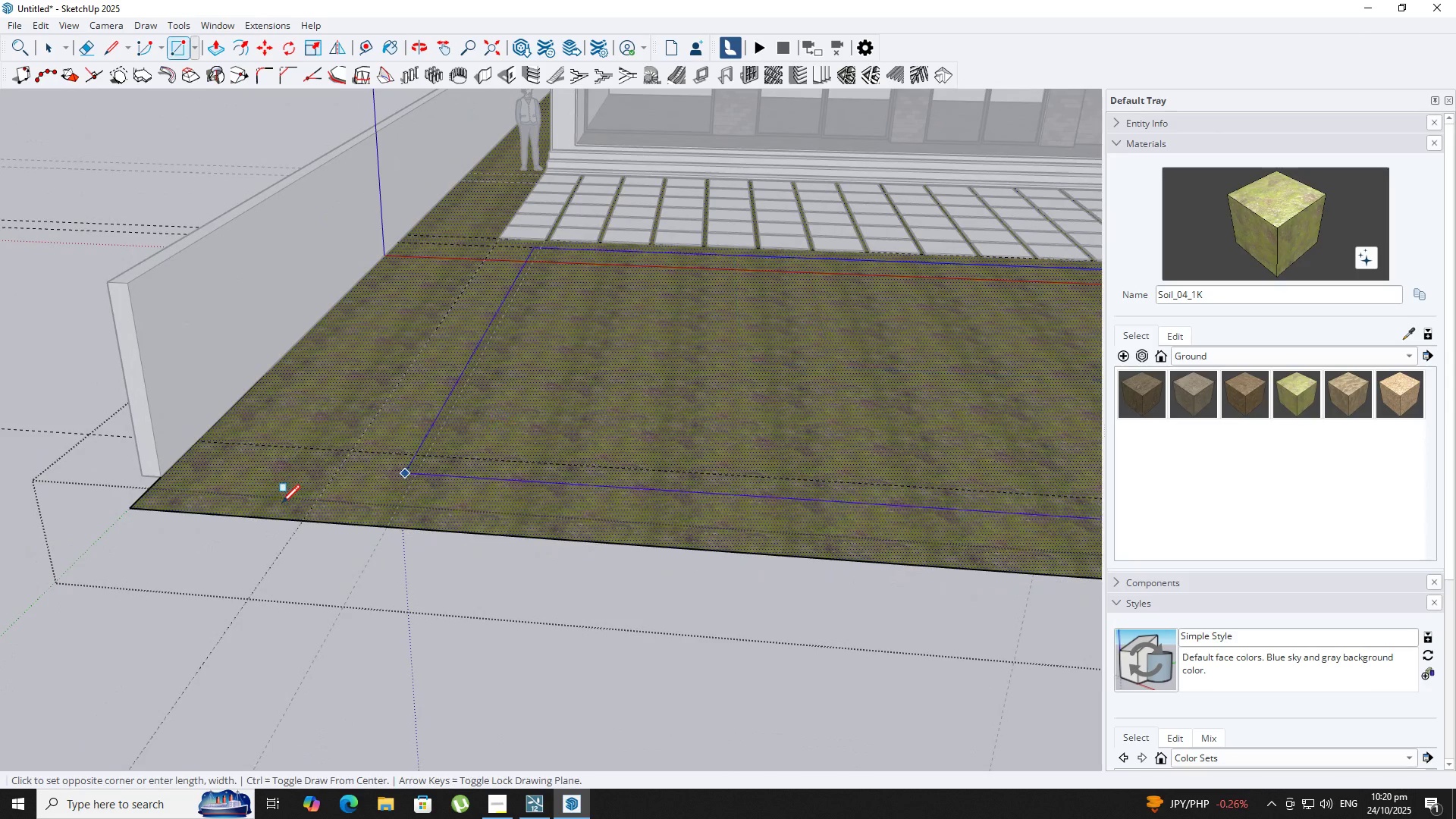 
hold_key(key=ShiftLeft, duration=0.34)
 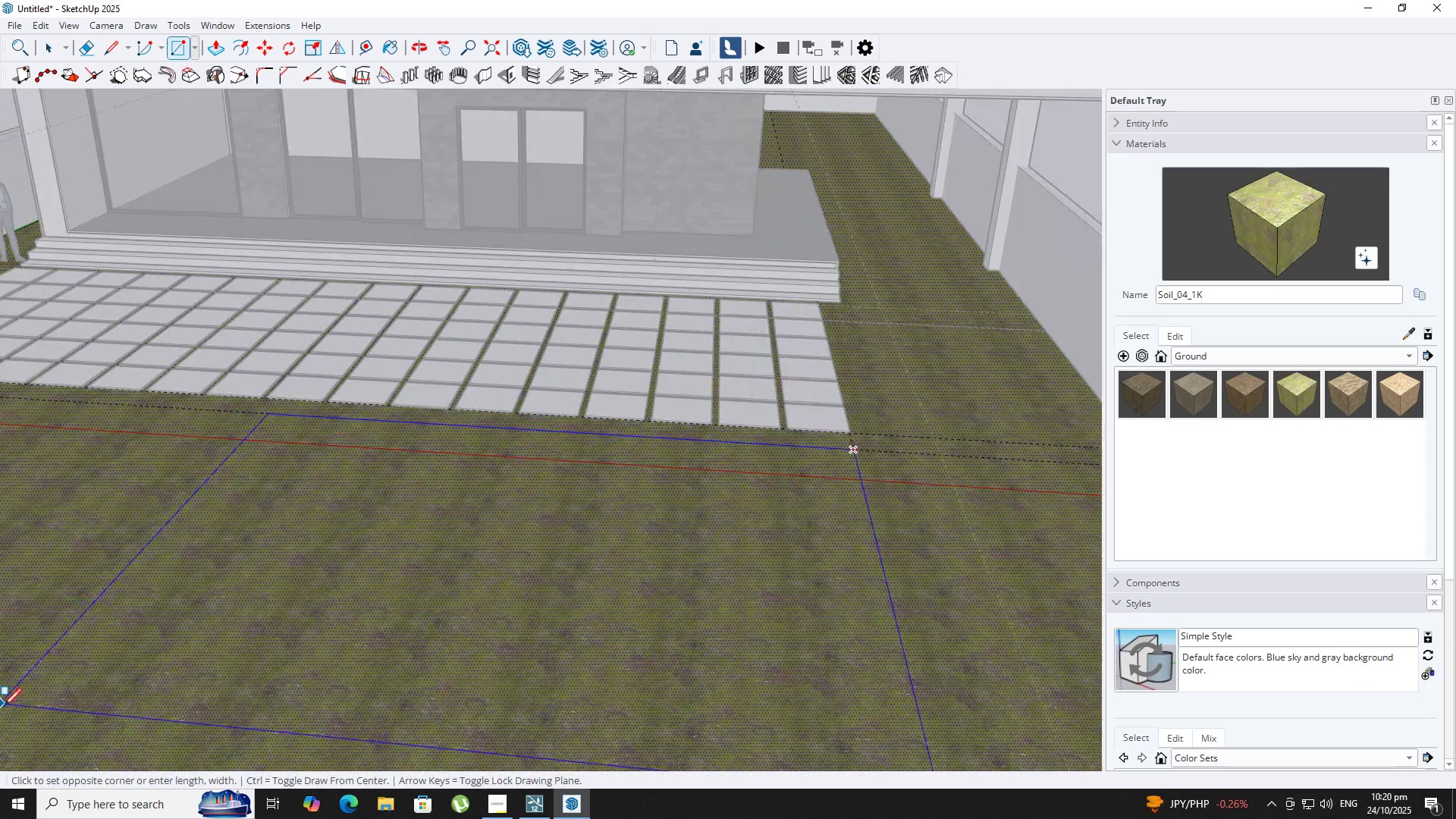 
hold_key(key=ShiftLeft, duration=0.38)
 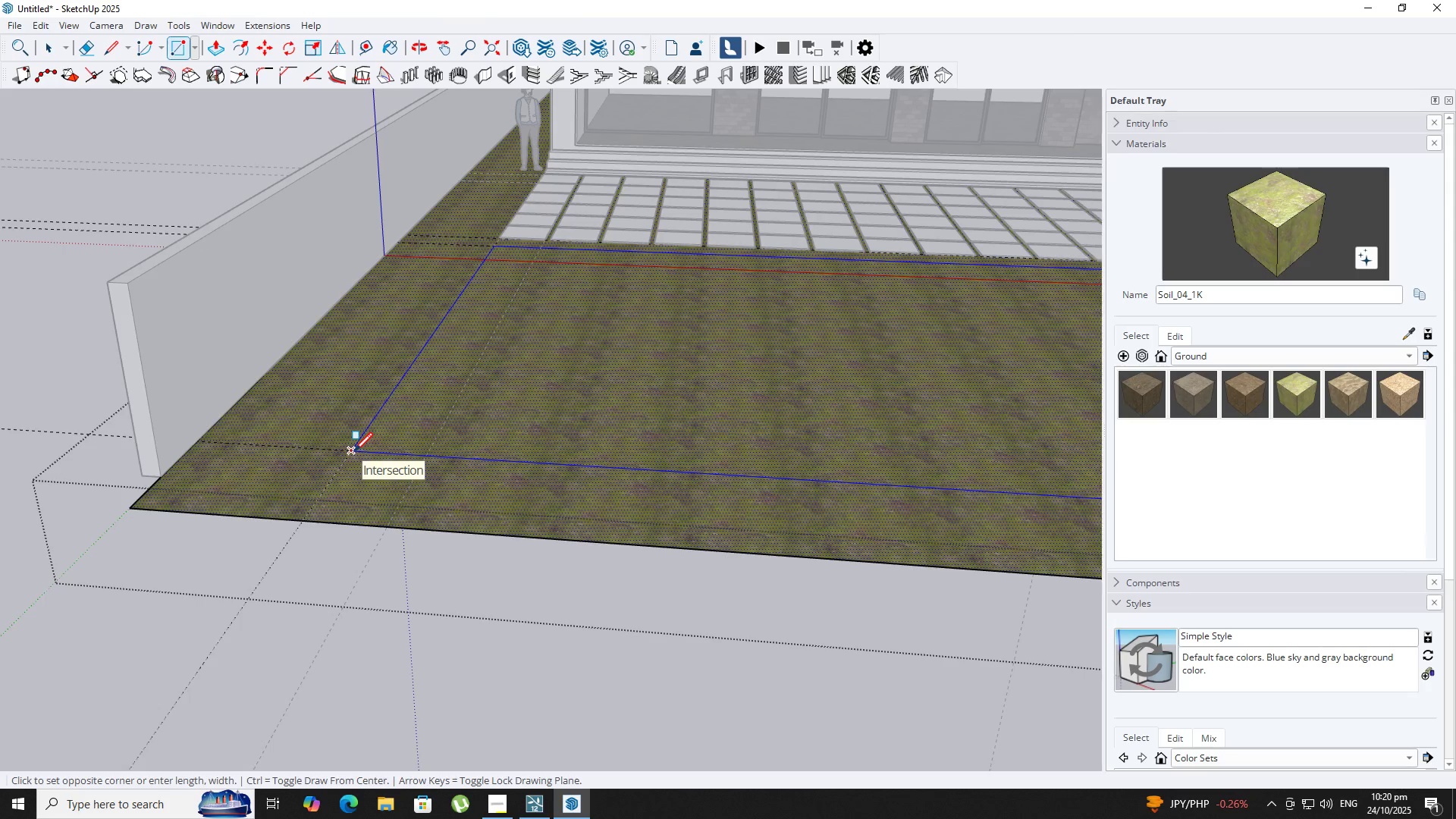 
left_click([354, 453])
 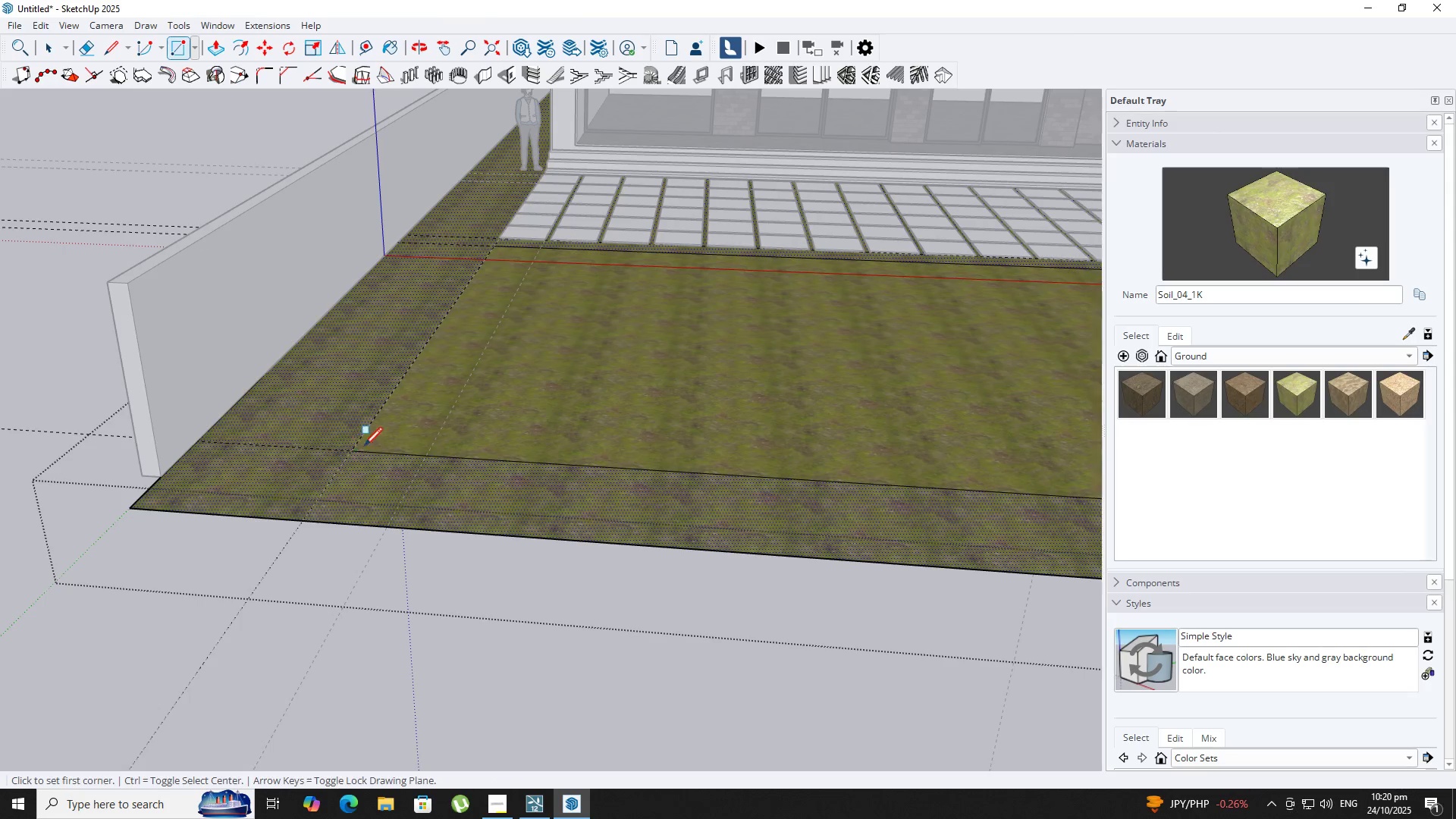 
key(Space)
 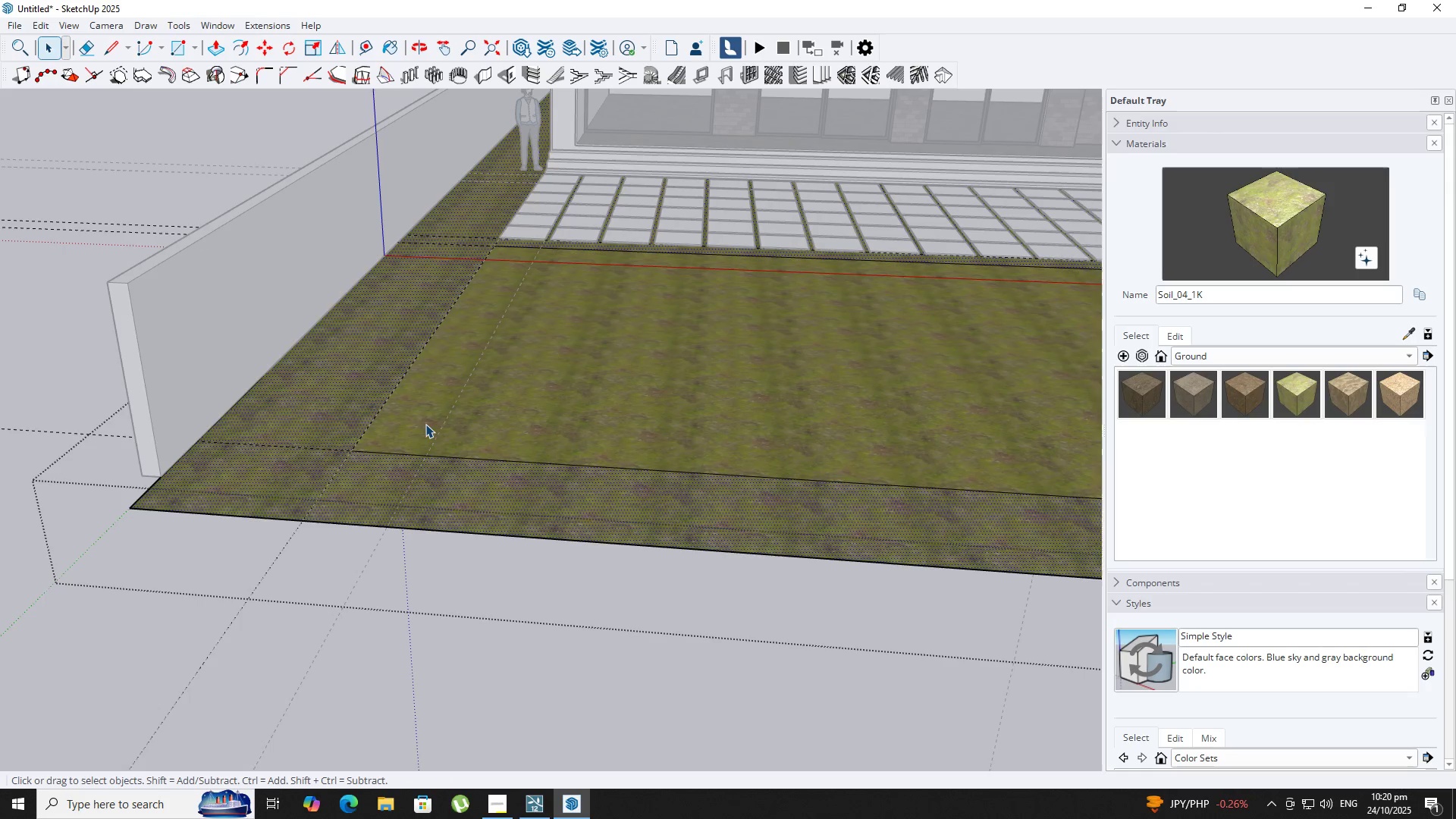 
double_click([425, 424])
 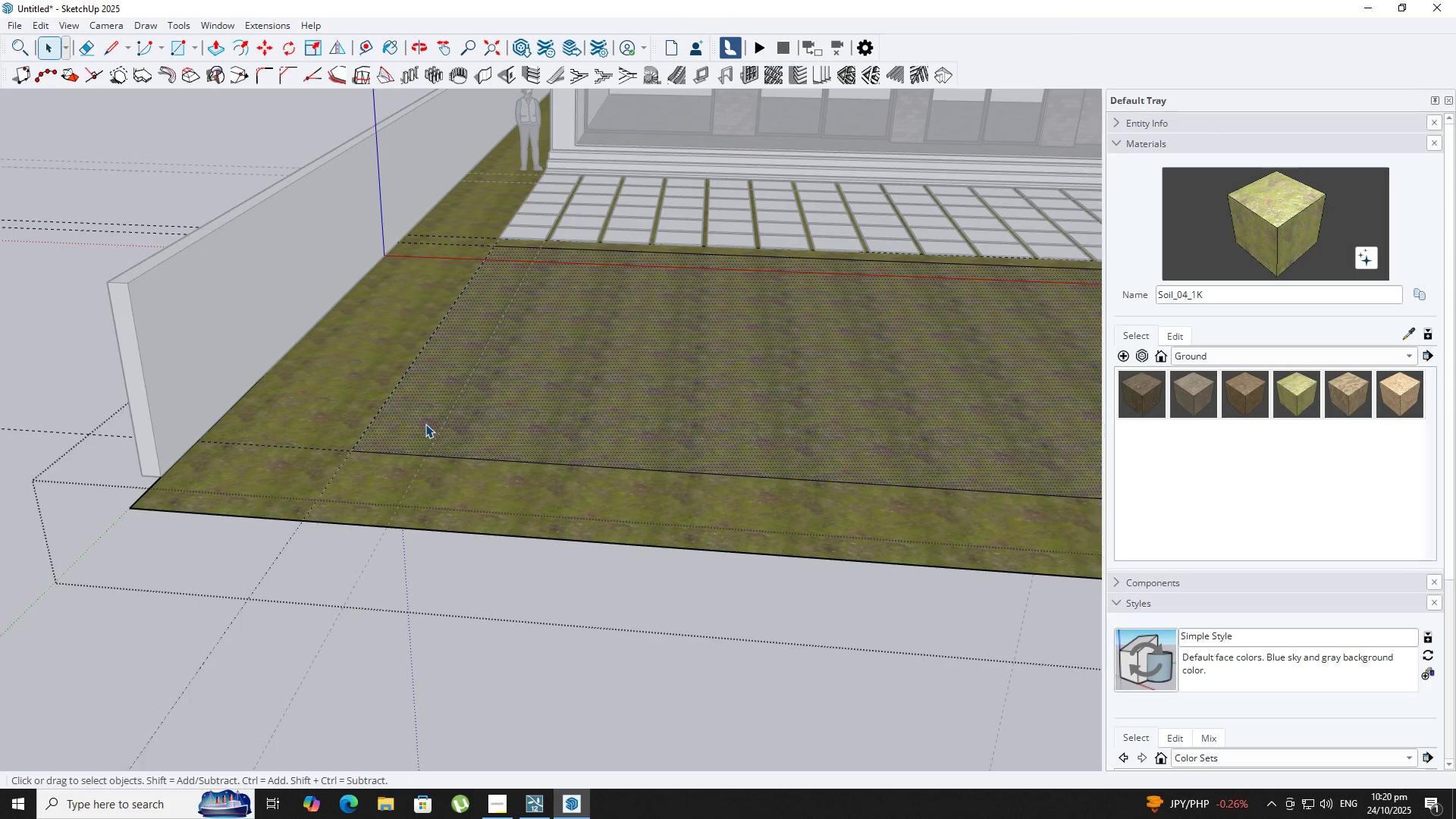 
key(Delete)
 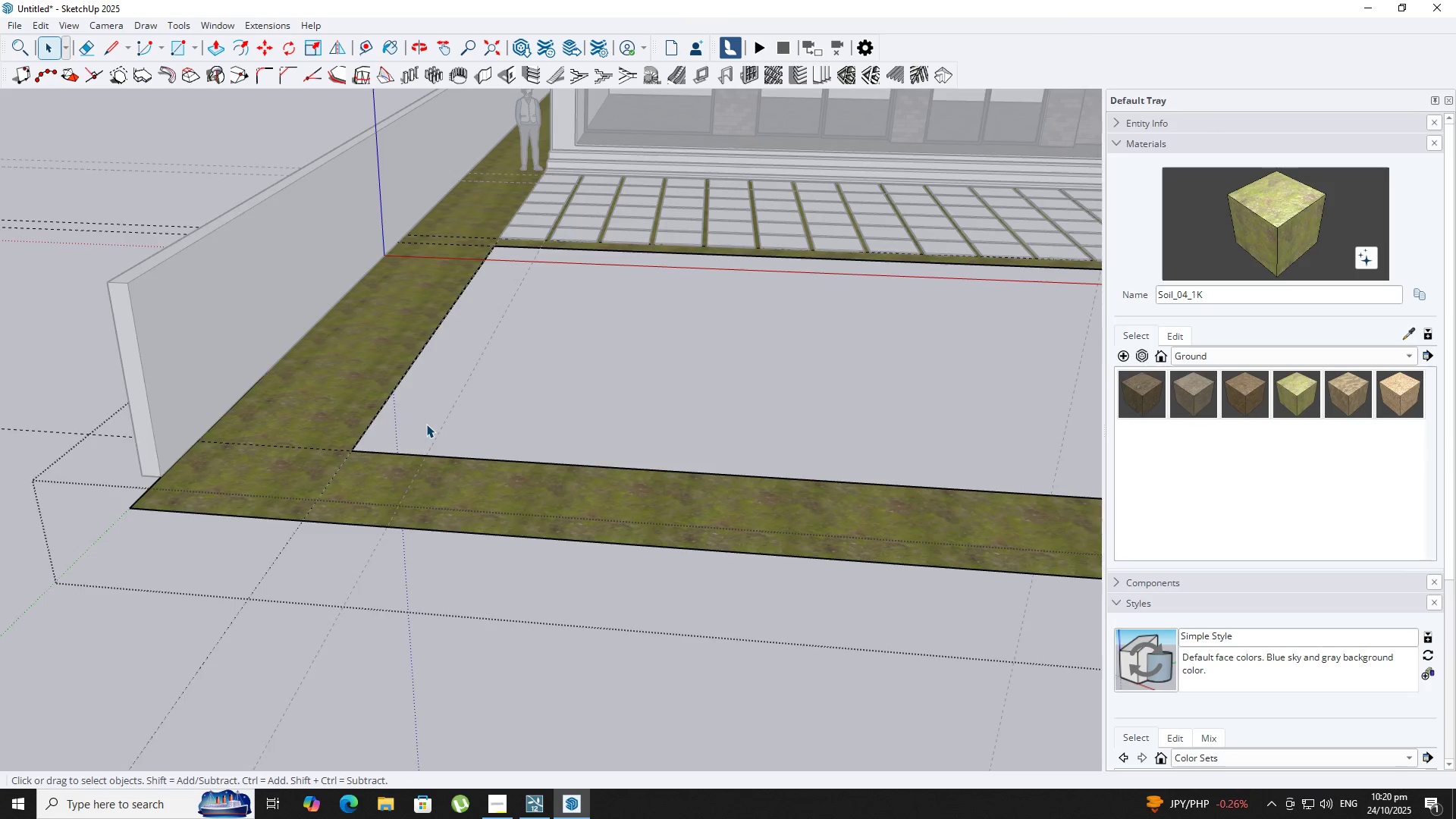 
scroll: coordinate [426, 424], scroll_direction: down, amount: 3.0
 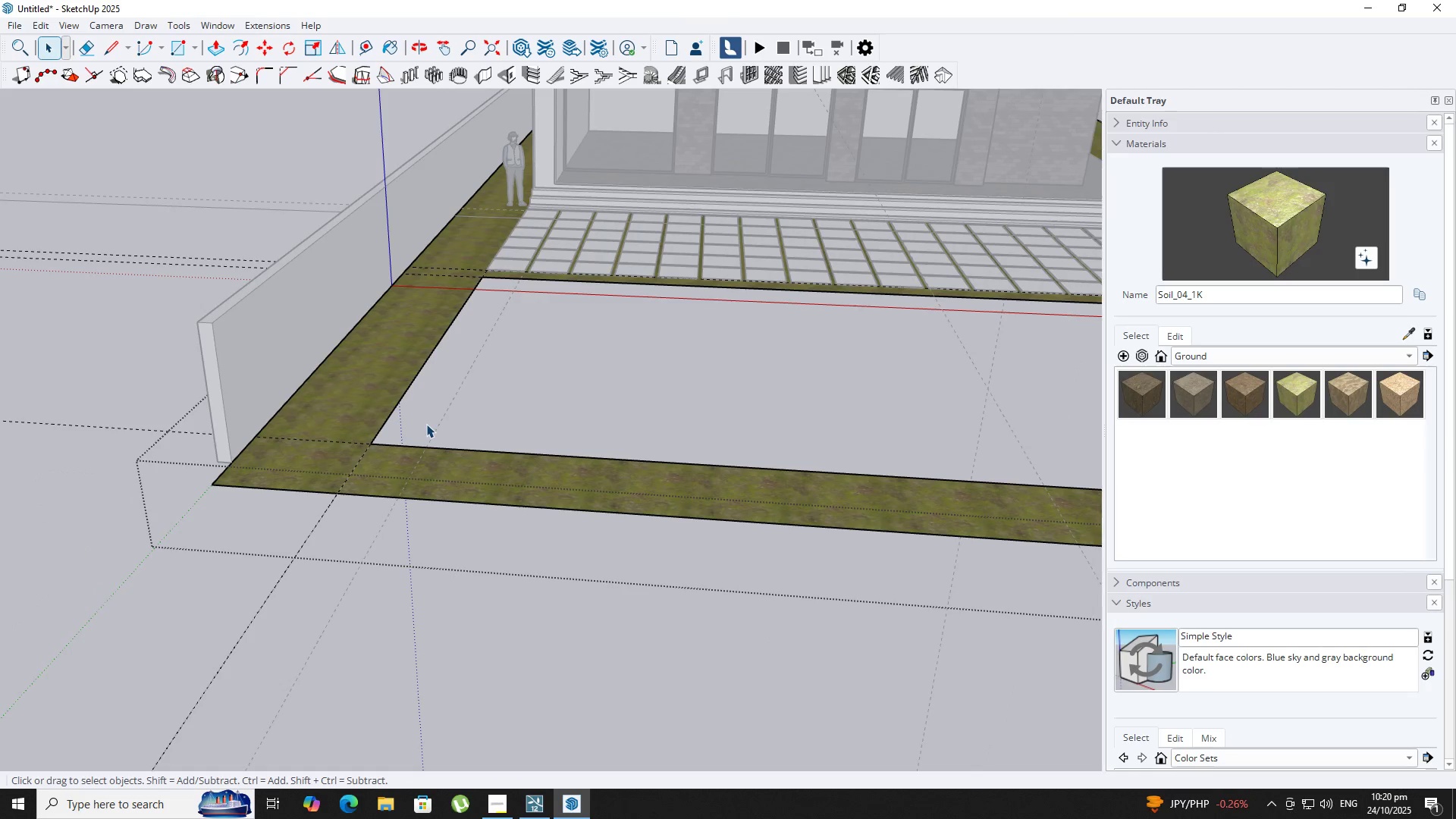 
key(Space)
 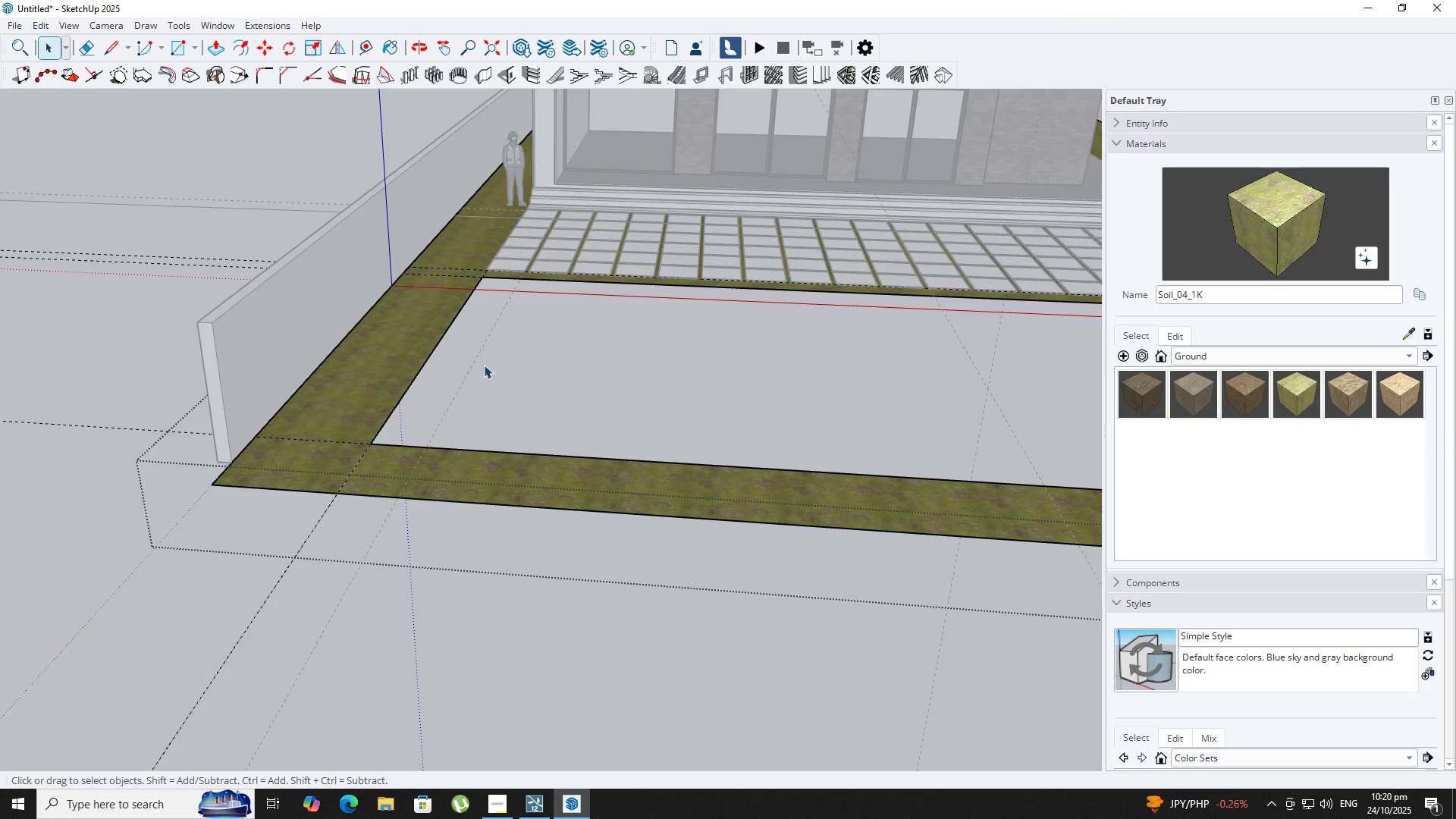 
key(Escape)
 